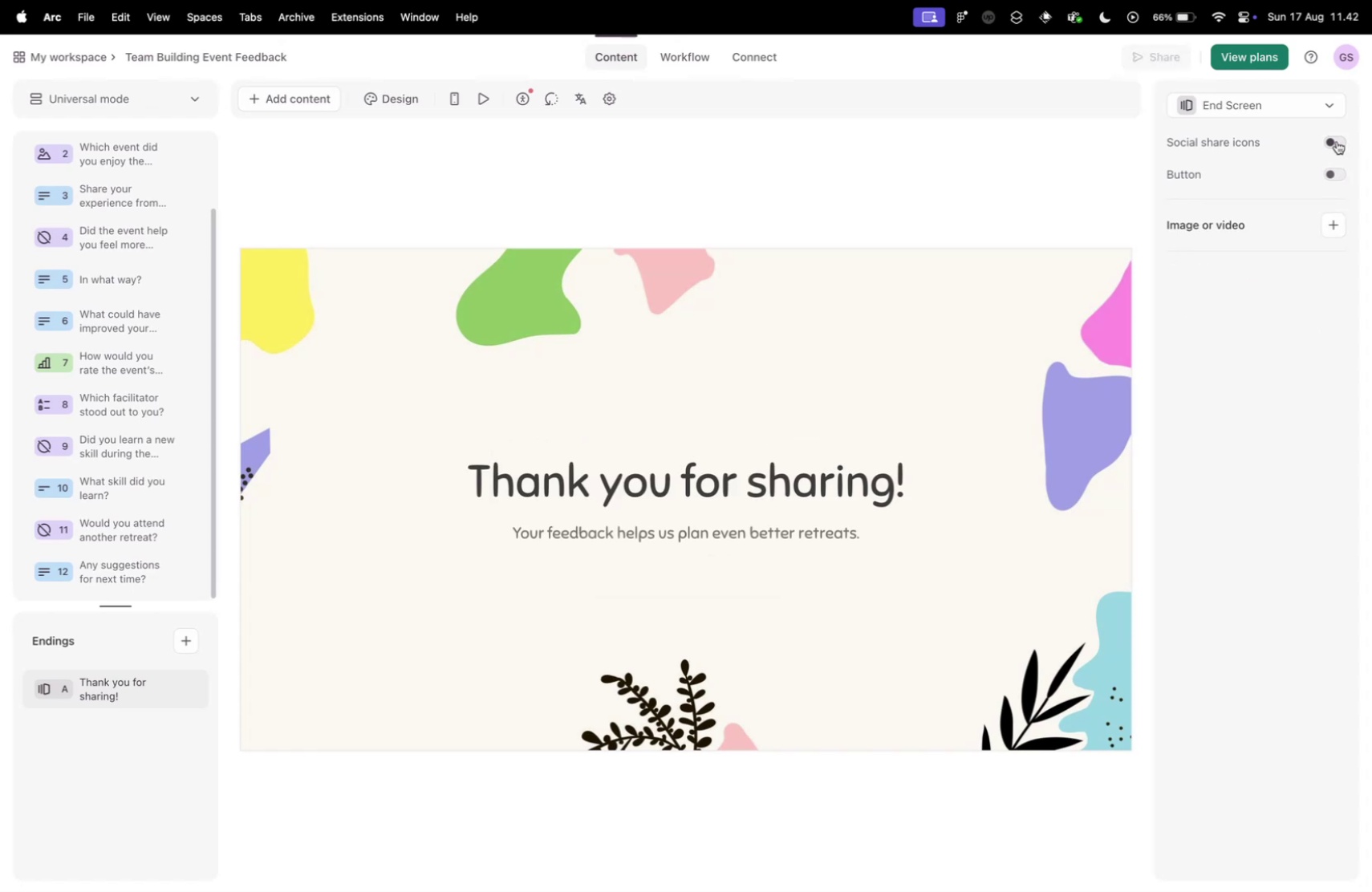 
double_click([1337, 141])
 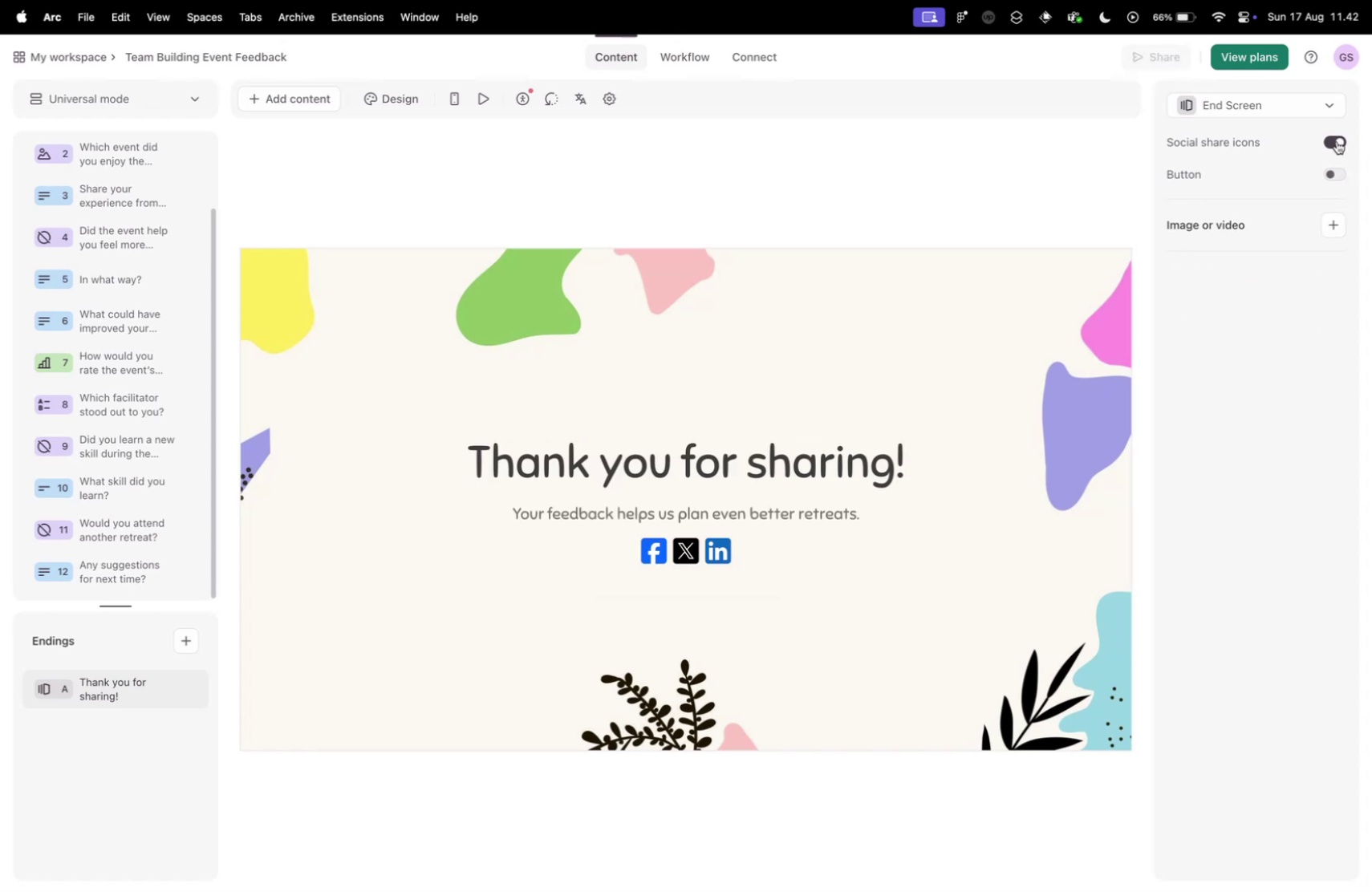 
left_click([1337, 141])
 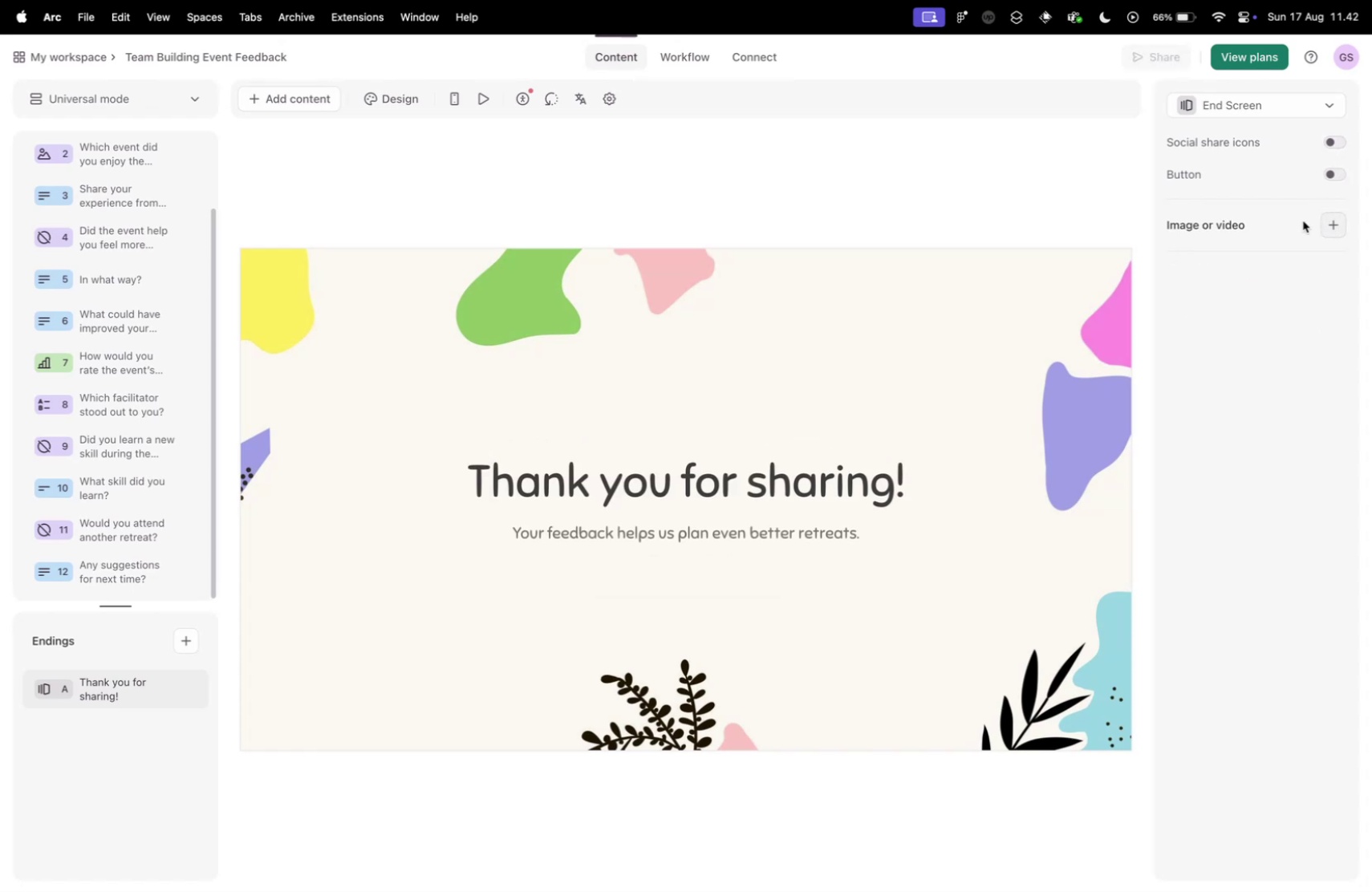 
scroll: coordinate [107, 216], scroll_direction: up, amount: 15.0
 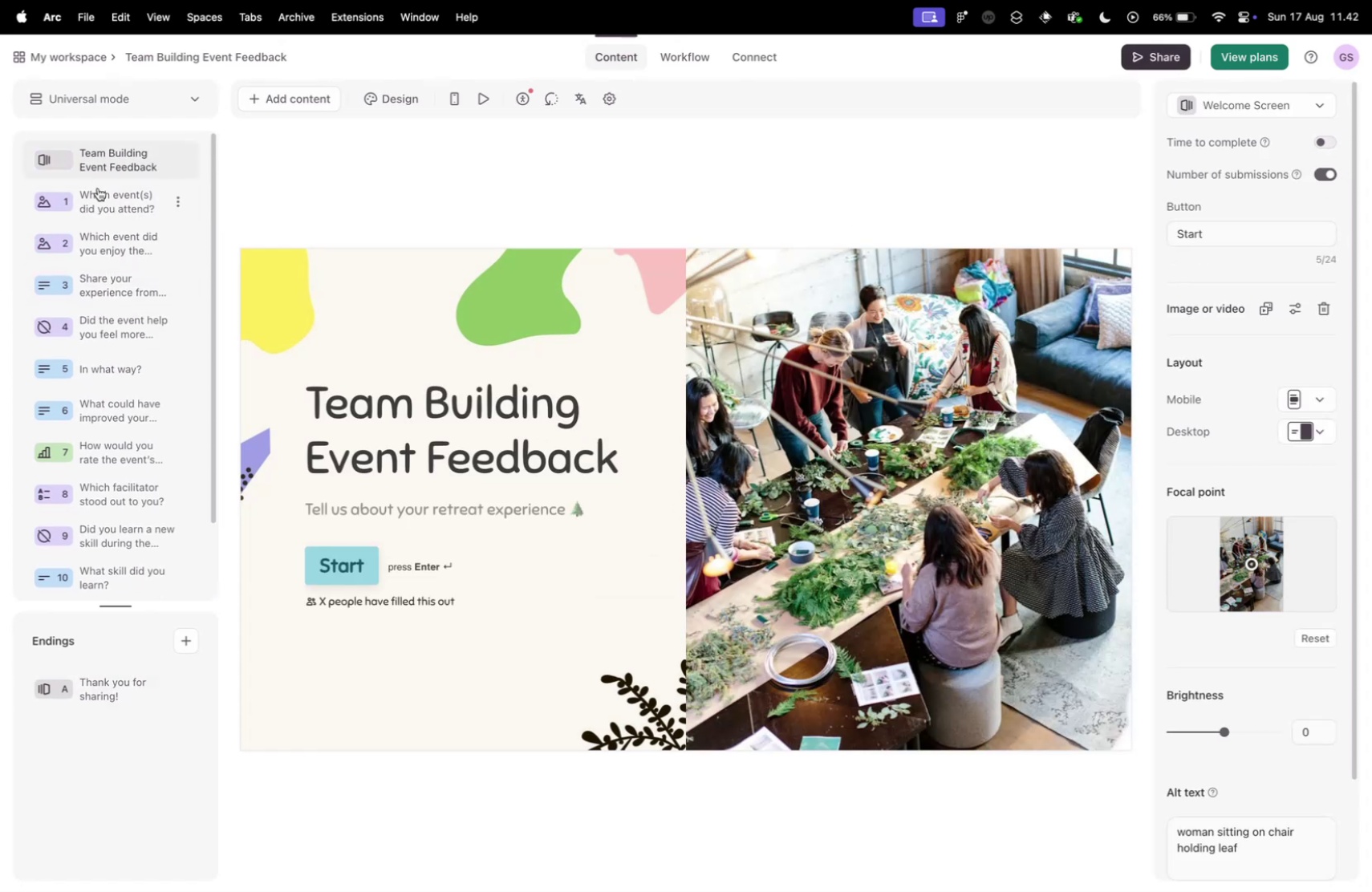 
scroll: coordinate [99, 577], scroll_direction: down, amount: 13.0
 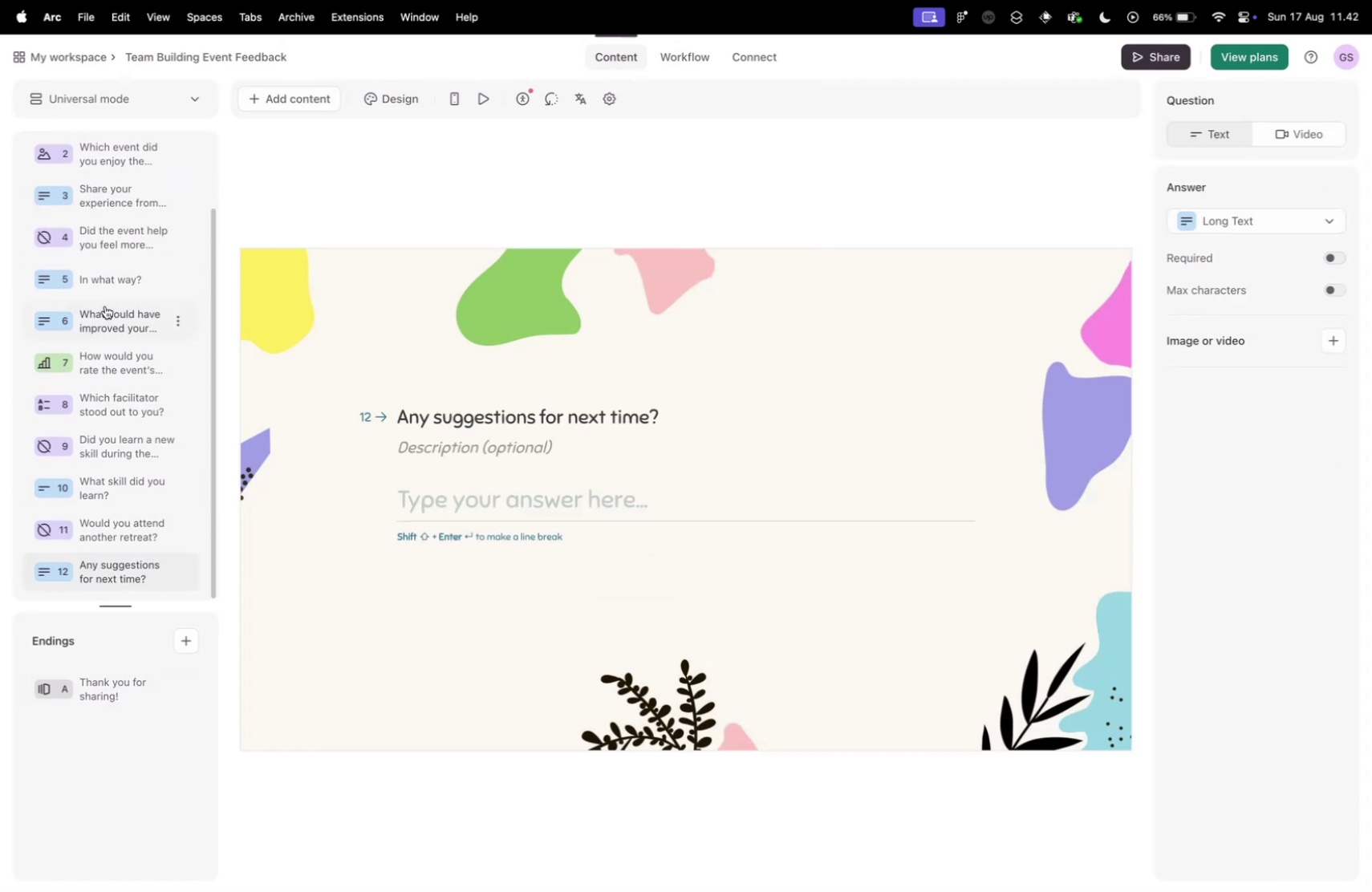 
scroll: coordinate [125, 281], scroll_direction: up, amount: 16.0
 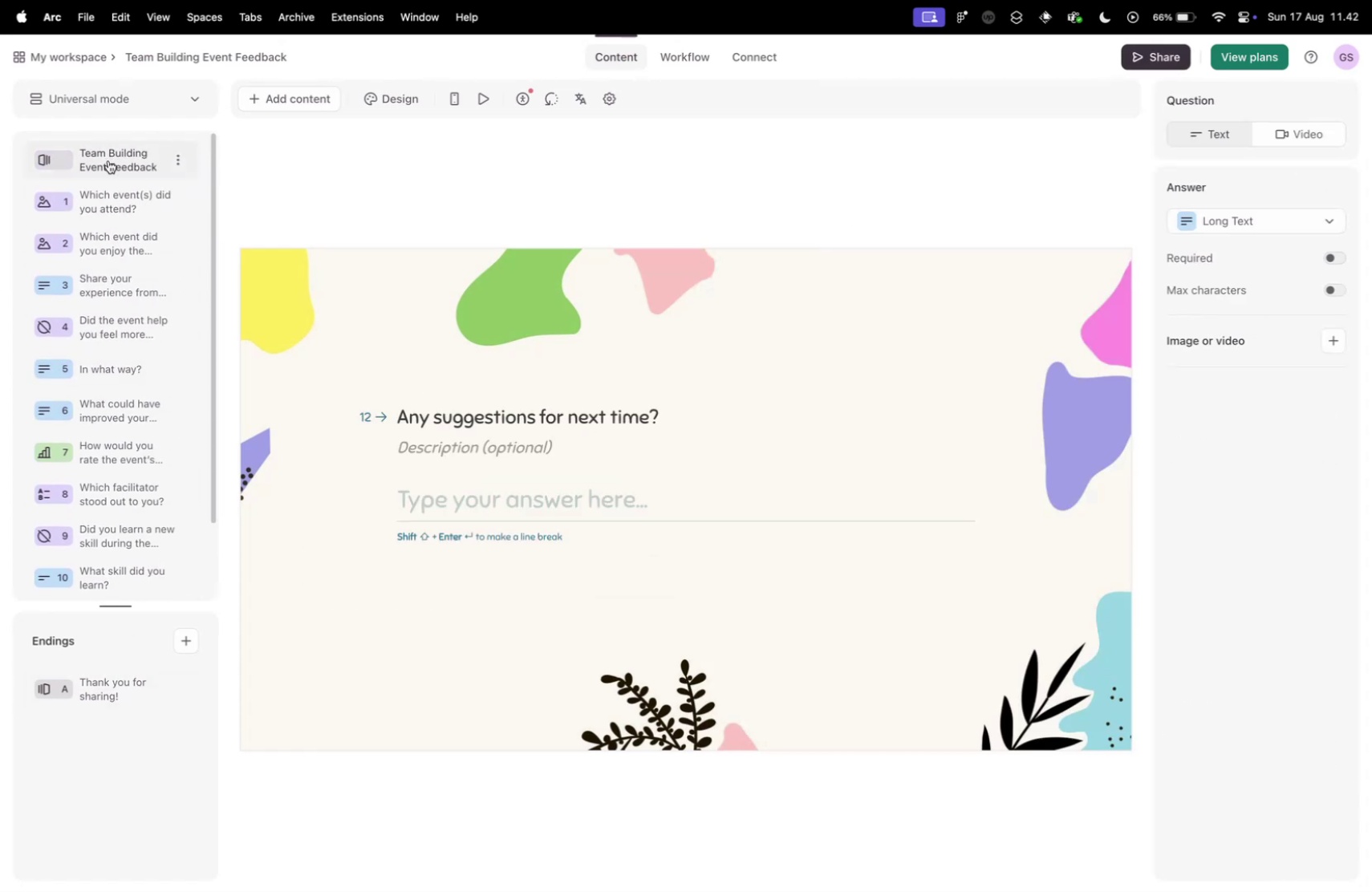 
left_click([108, 160])
 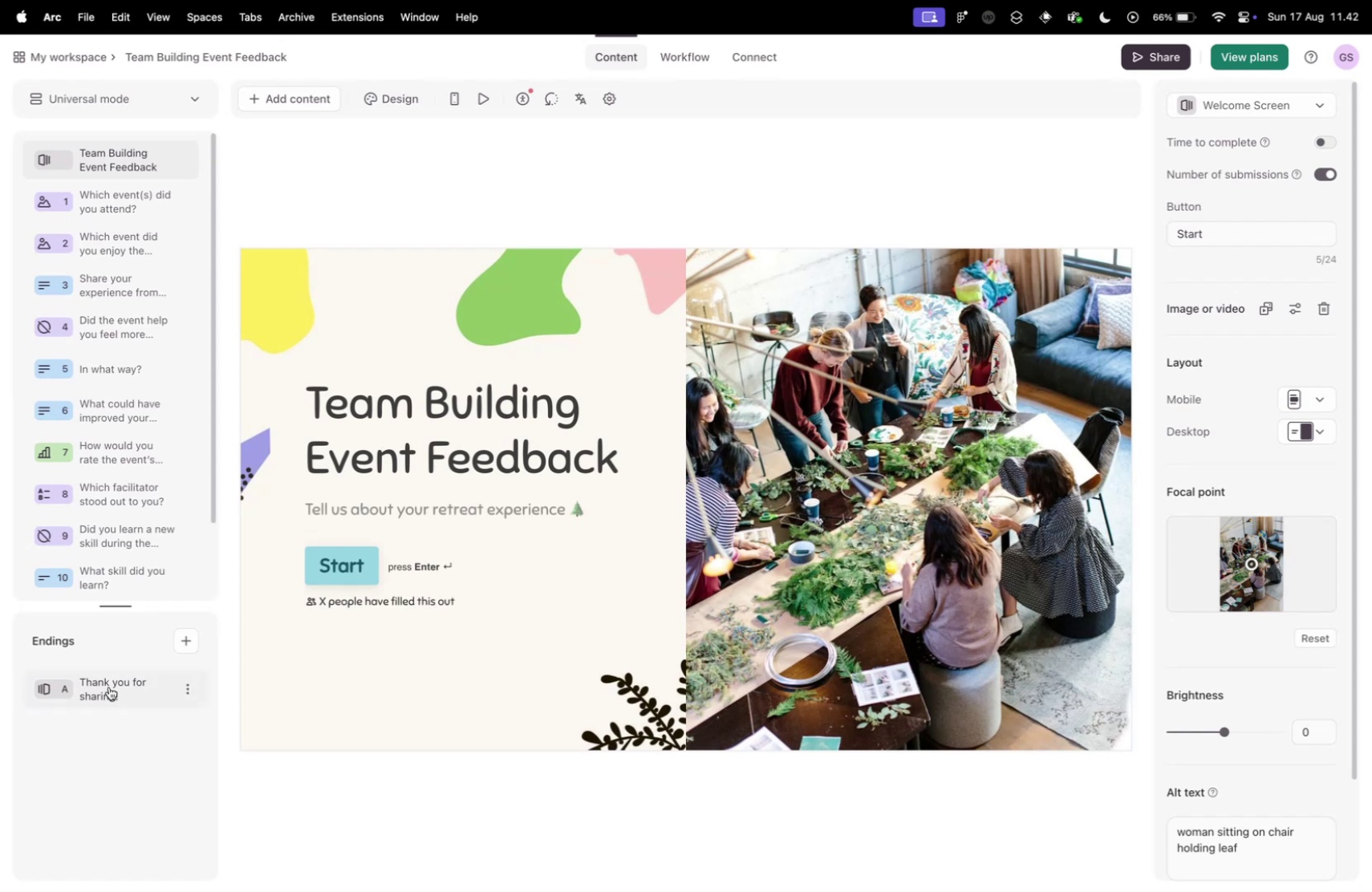 
left_click([109, 686])
 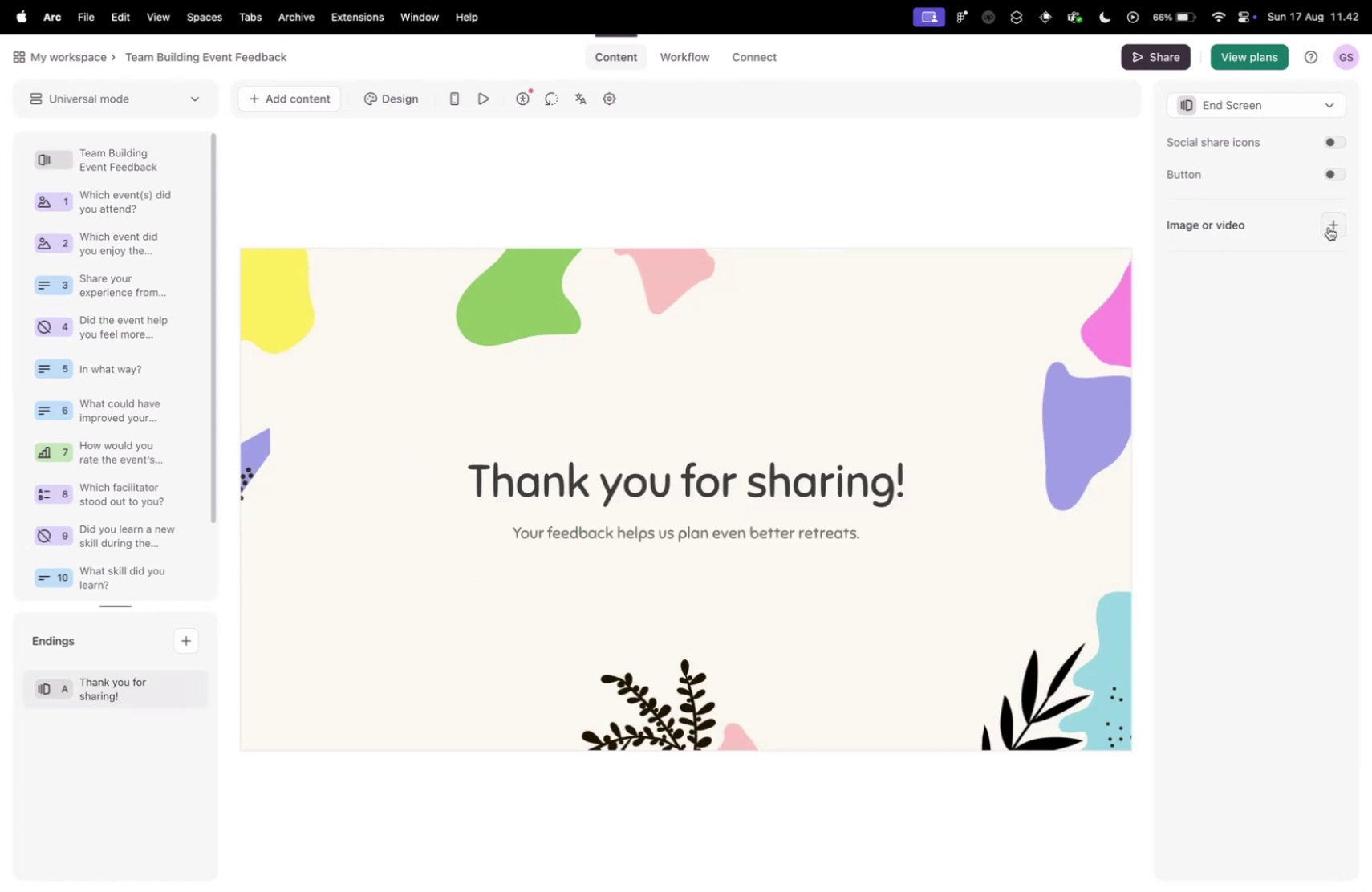 
left_click([1330, 226])
 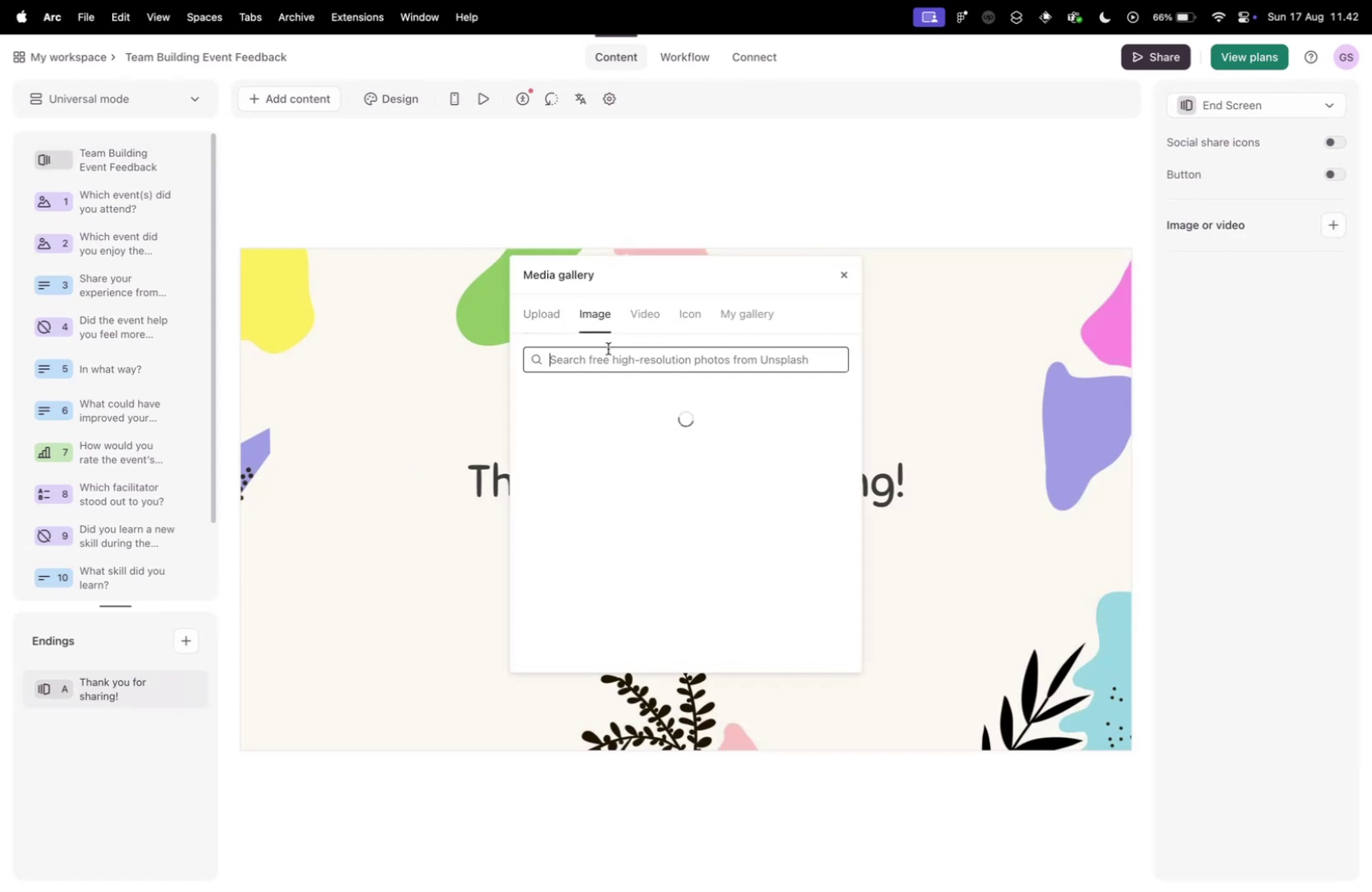 
left_click([611, 353])
 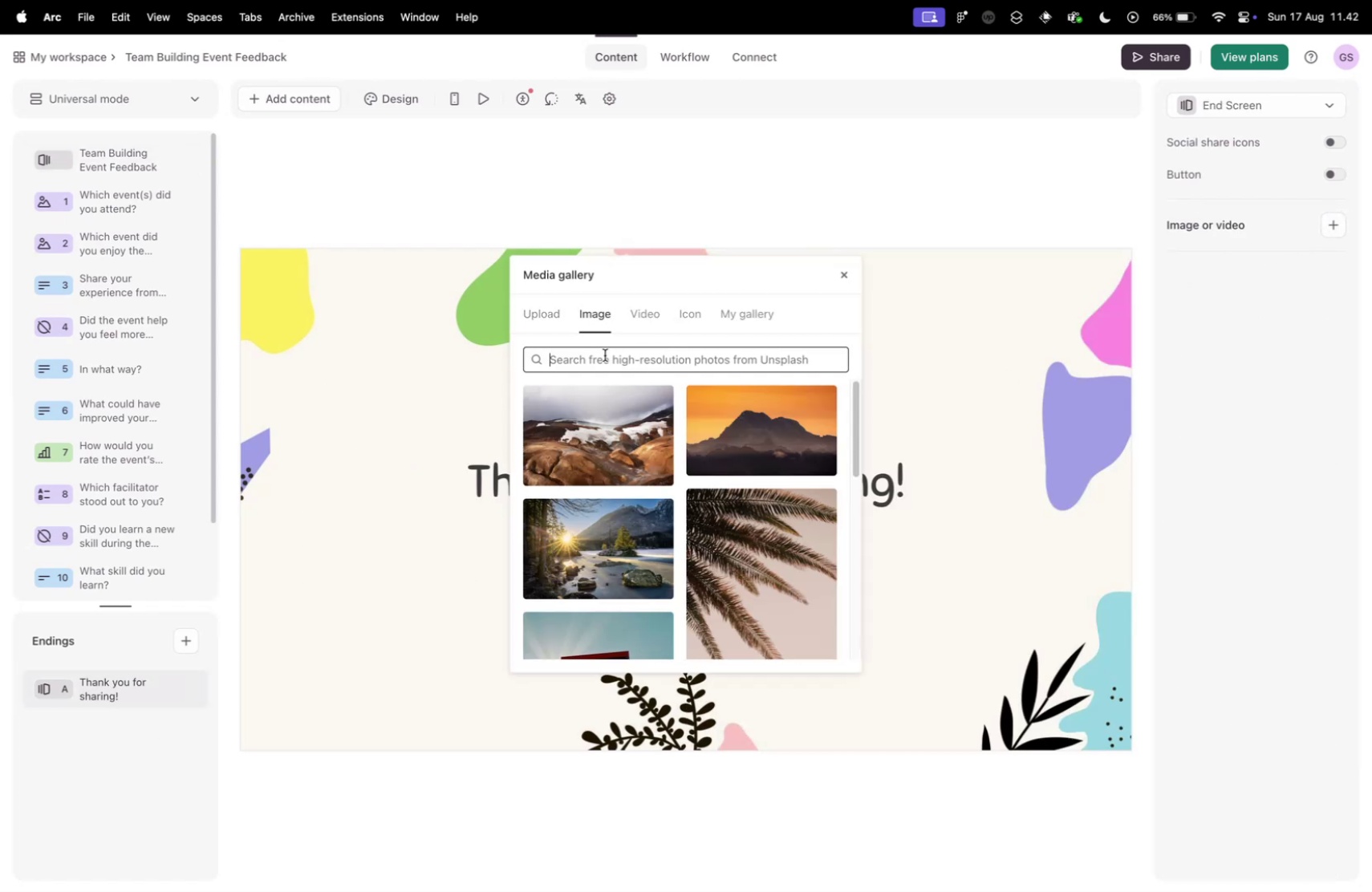 
type(team b uilding)
 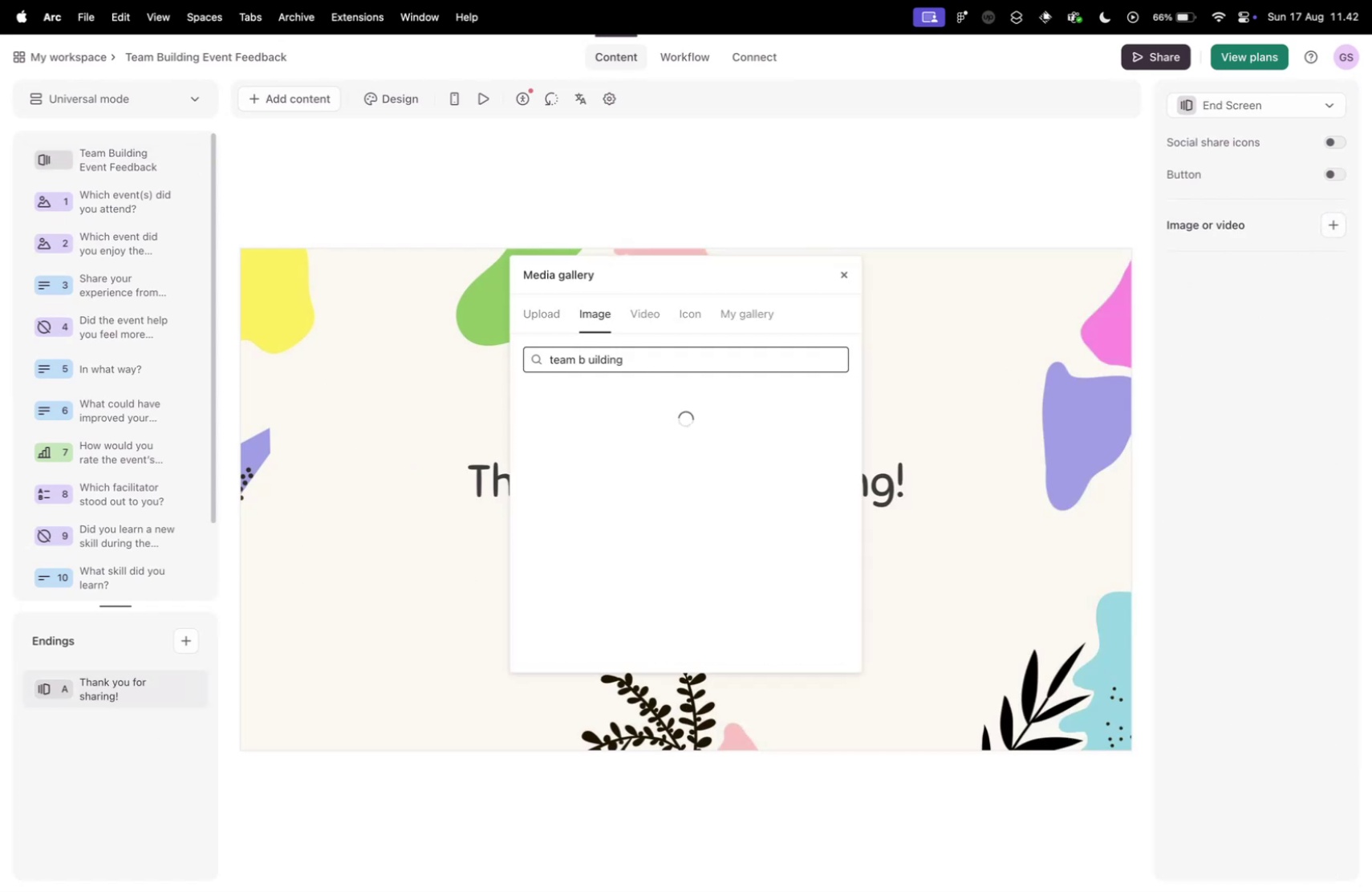 
key(Alt+OptionLeft)
 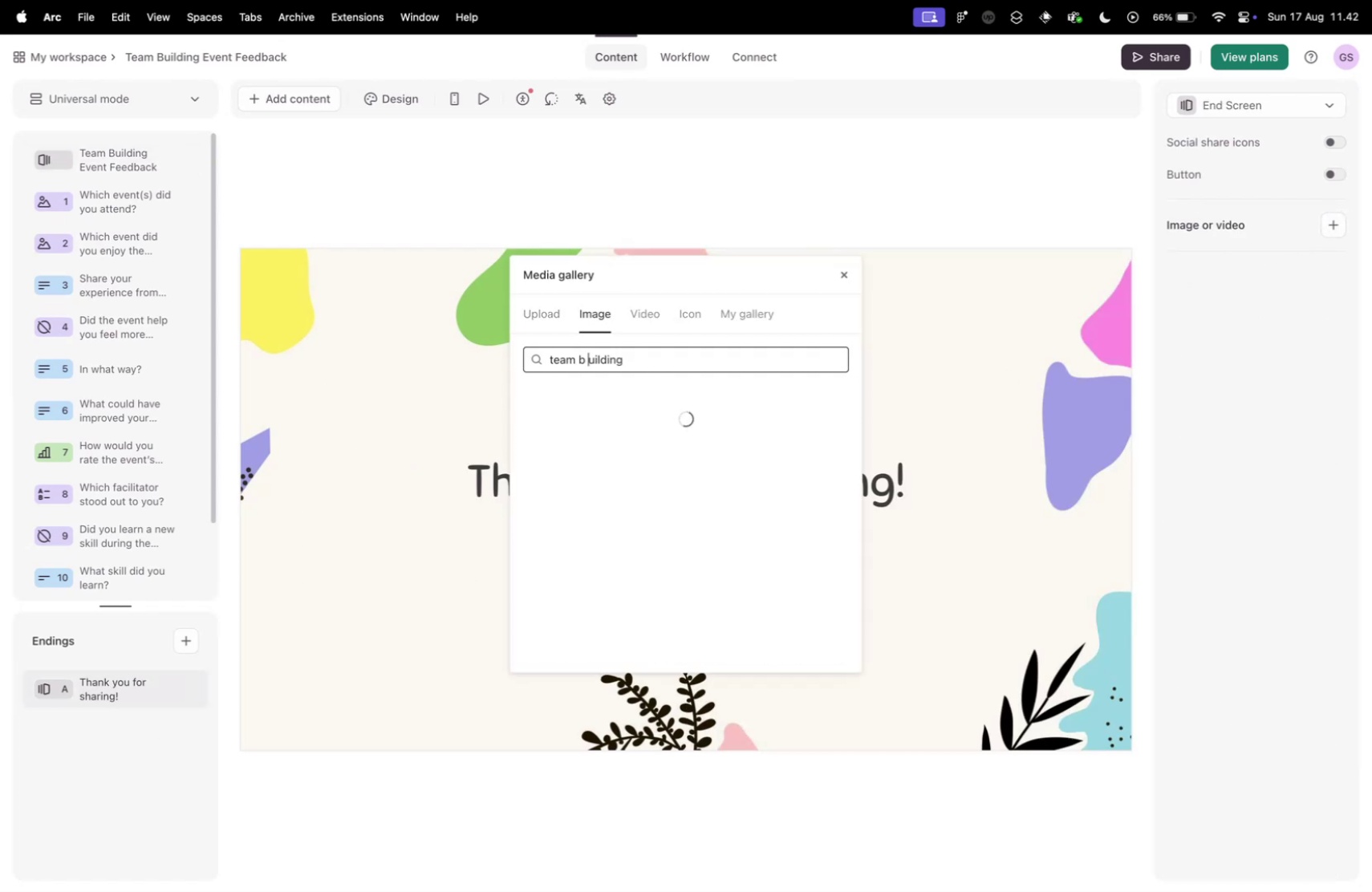 
key(Alt+ArrowLeft)
 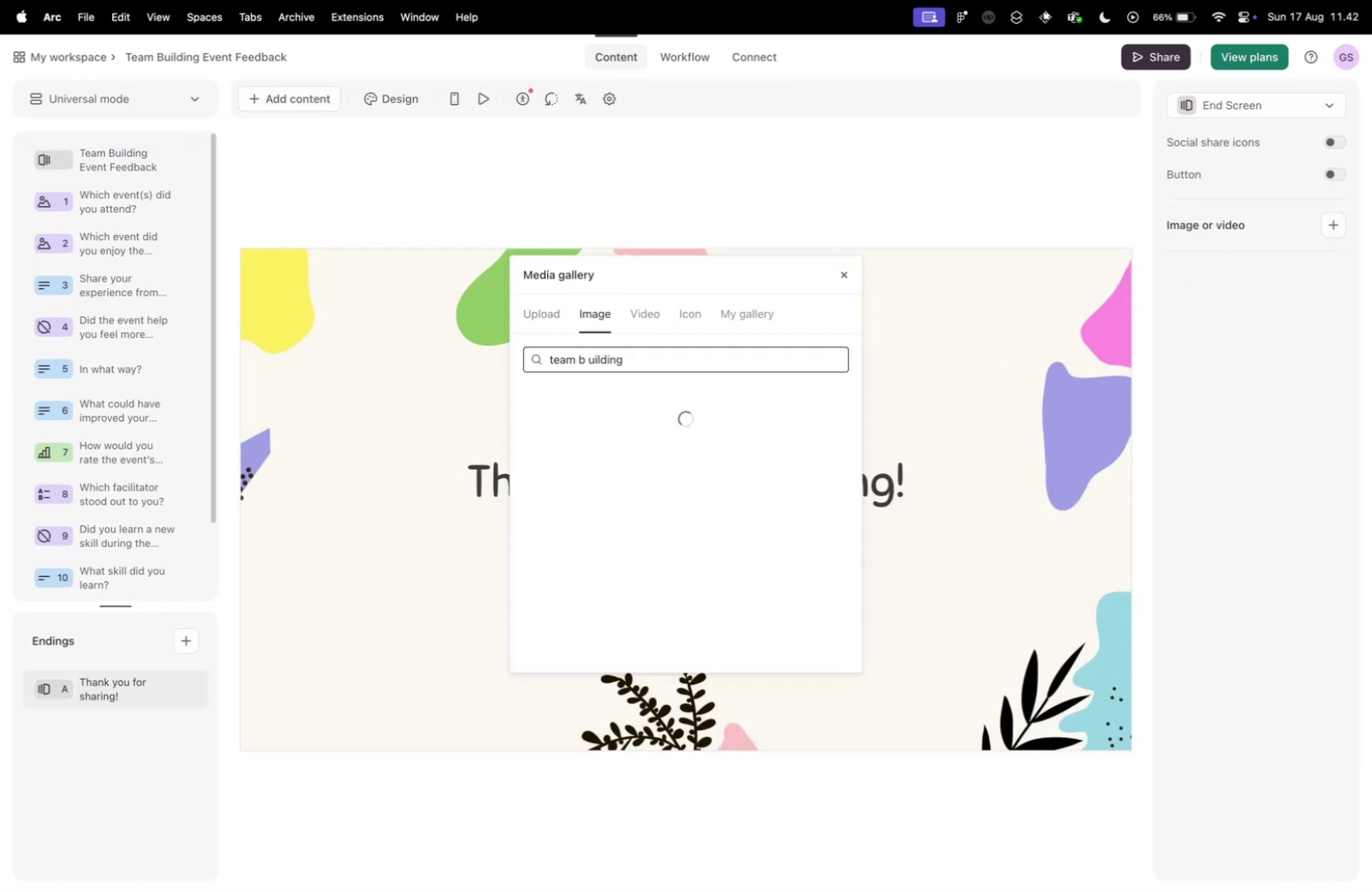 
key(Backspace)
 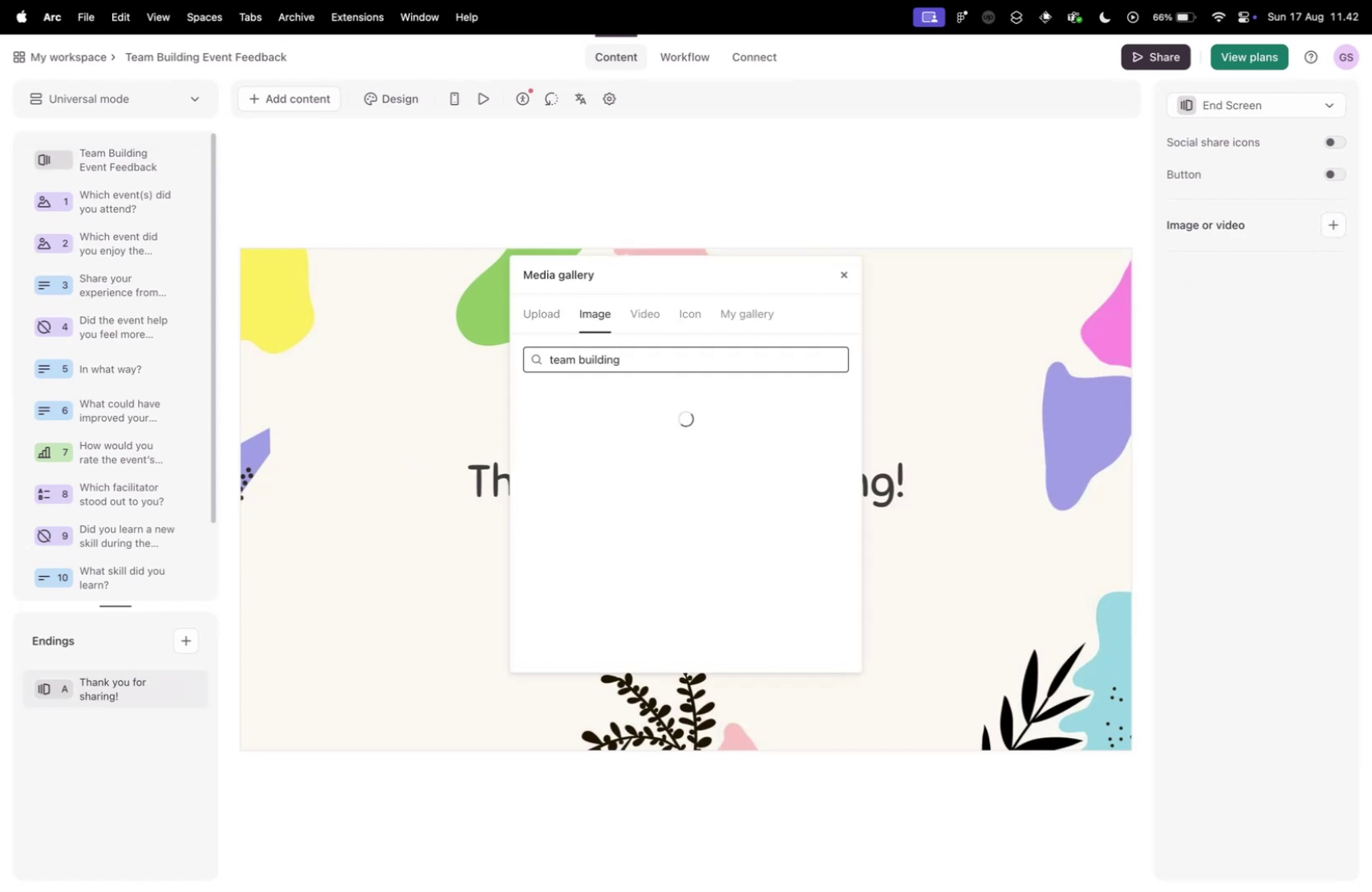 
key(Enter)
 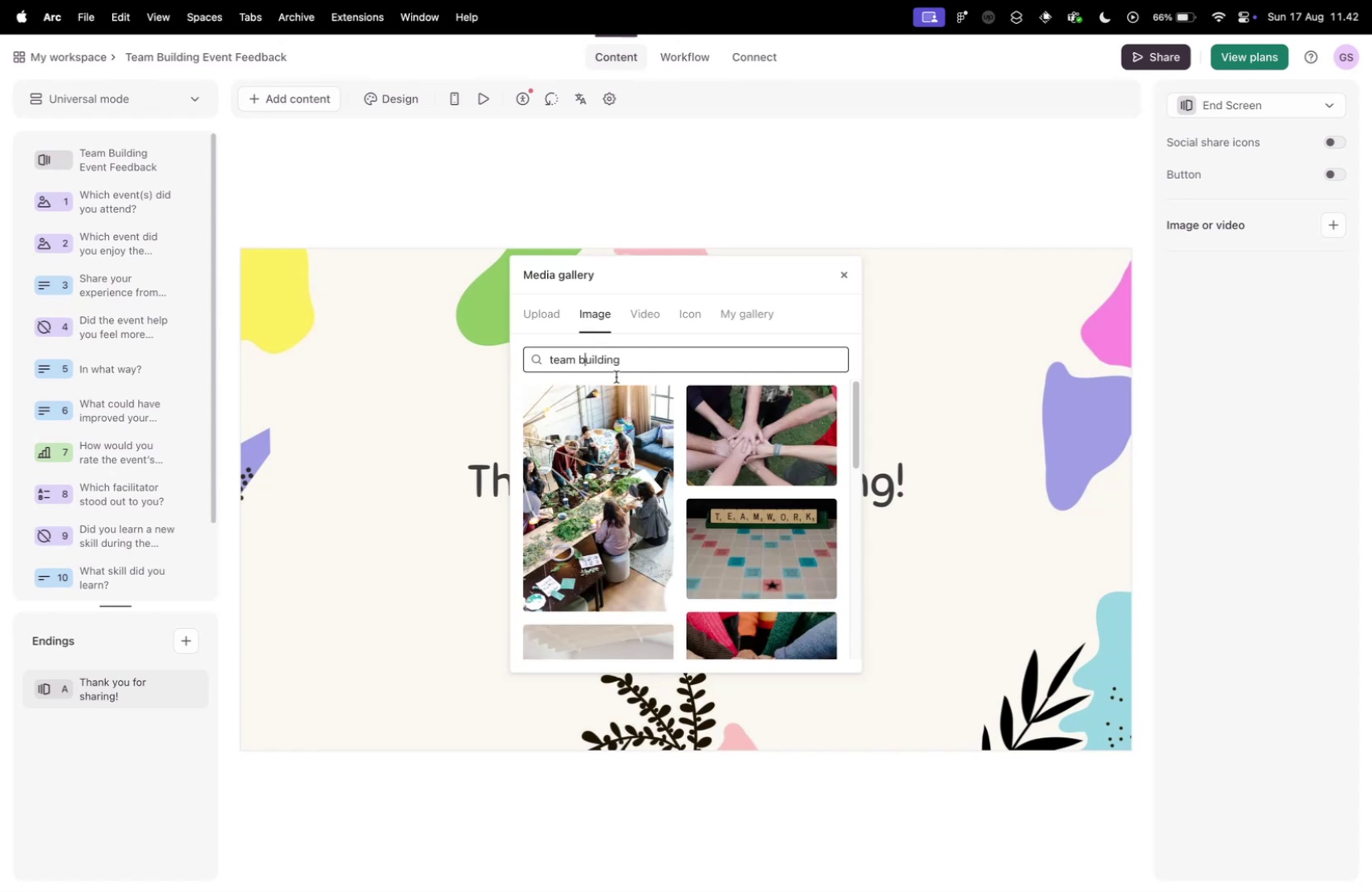 
scroll: coordinate [656, 450], scroll_direction: down, amount: 66.0
 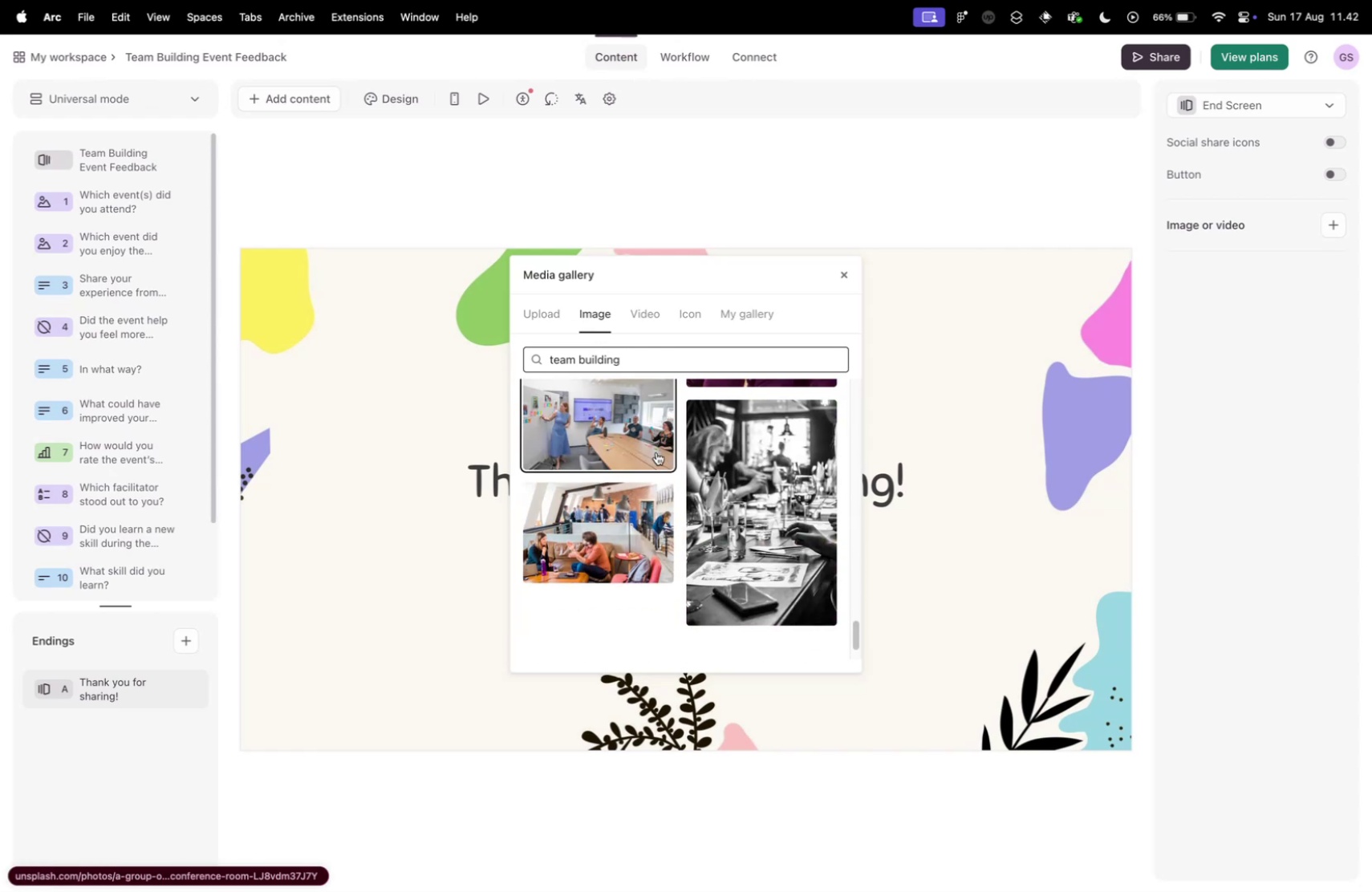 
scroll: coordinate [654, 453], scroll_direction: down, amount: 23.0
 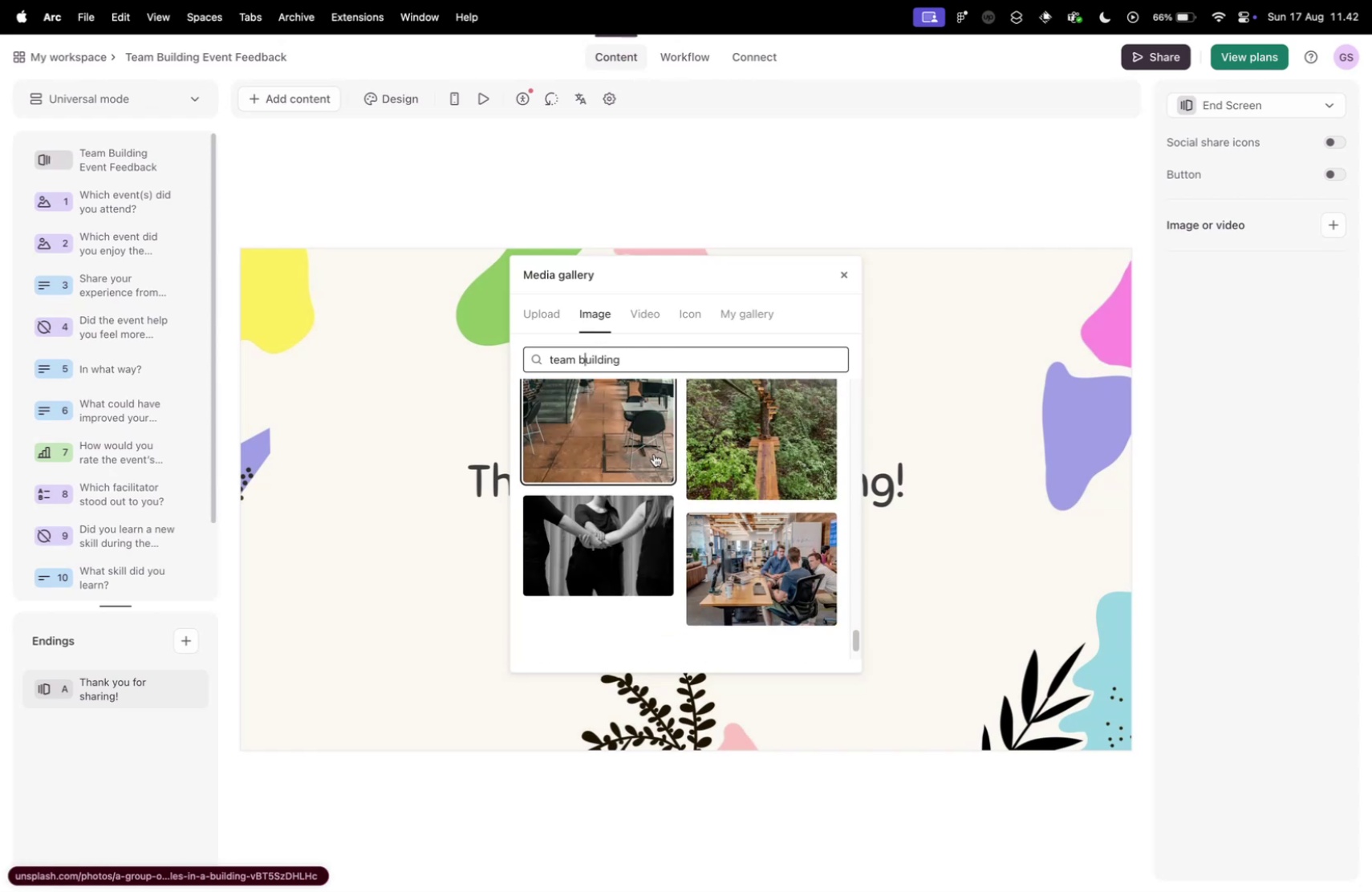 
scroll: coordinate [654, 454], scroll_direction: none, amount: 0.0
 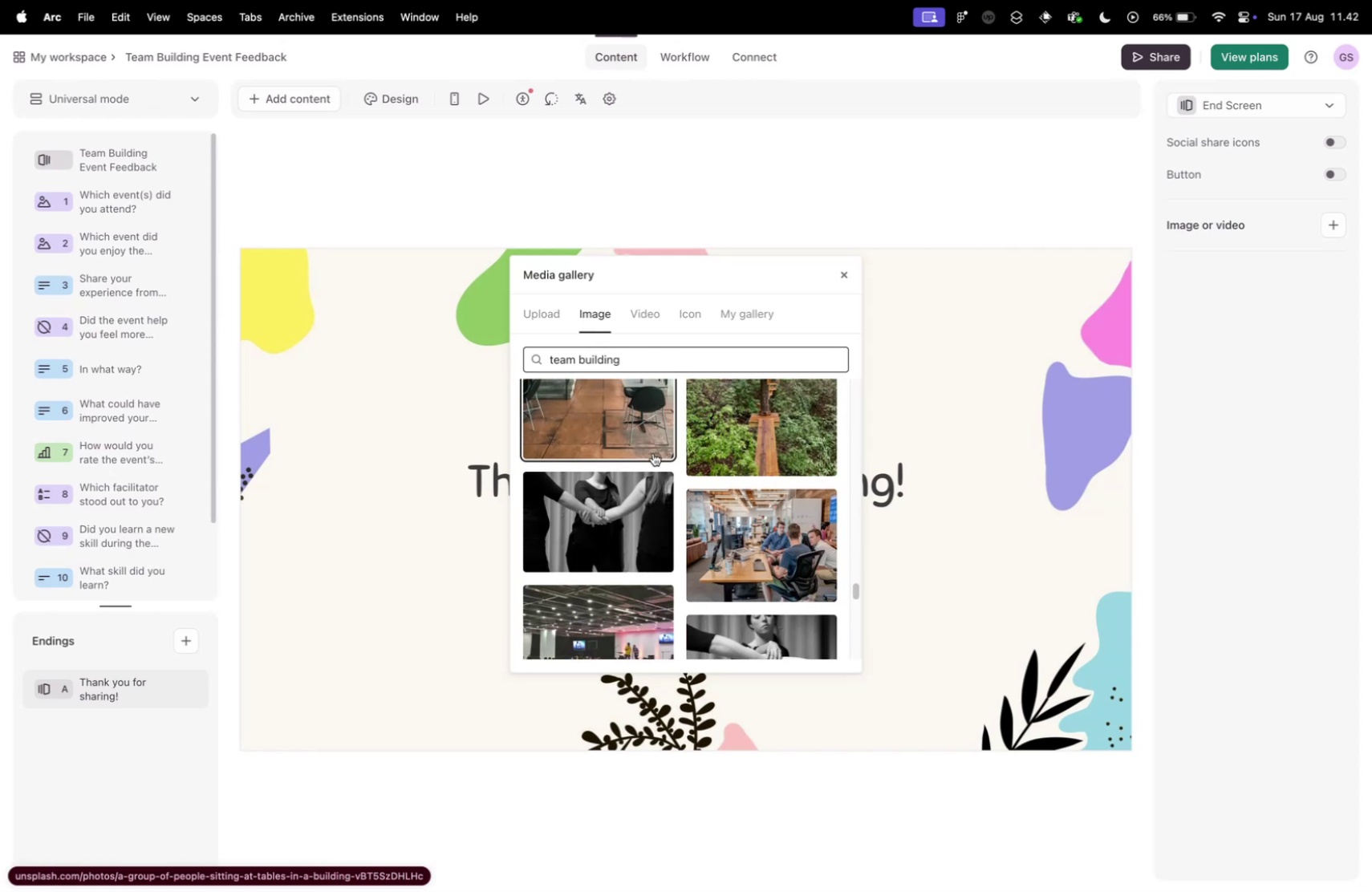 
scroll: coordinate [651, 448], scroll_direction: down, amount: 34.0
 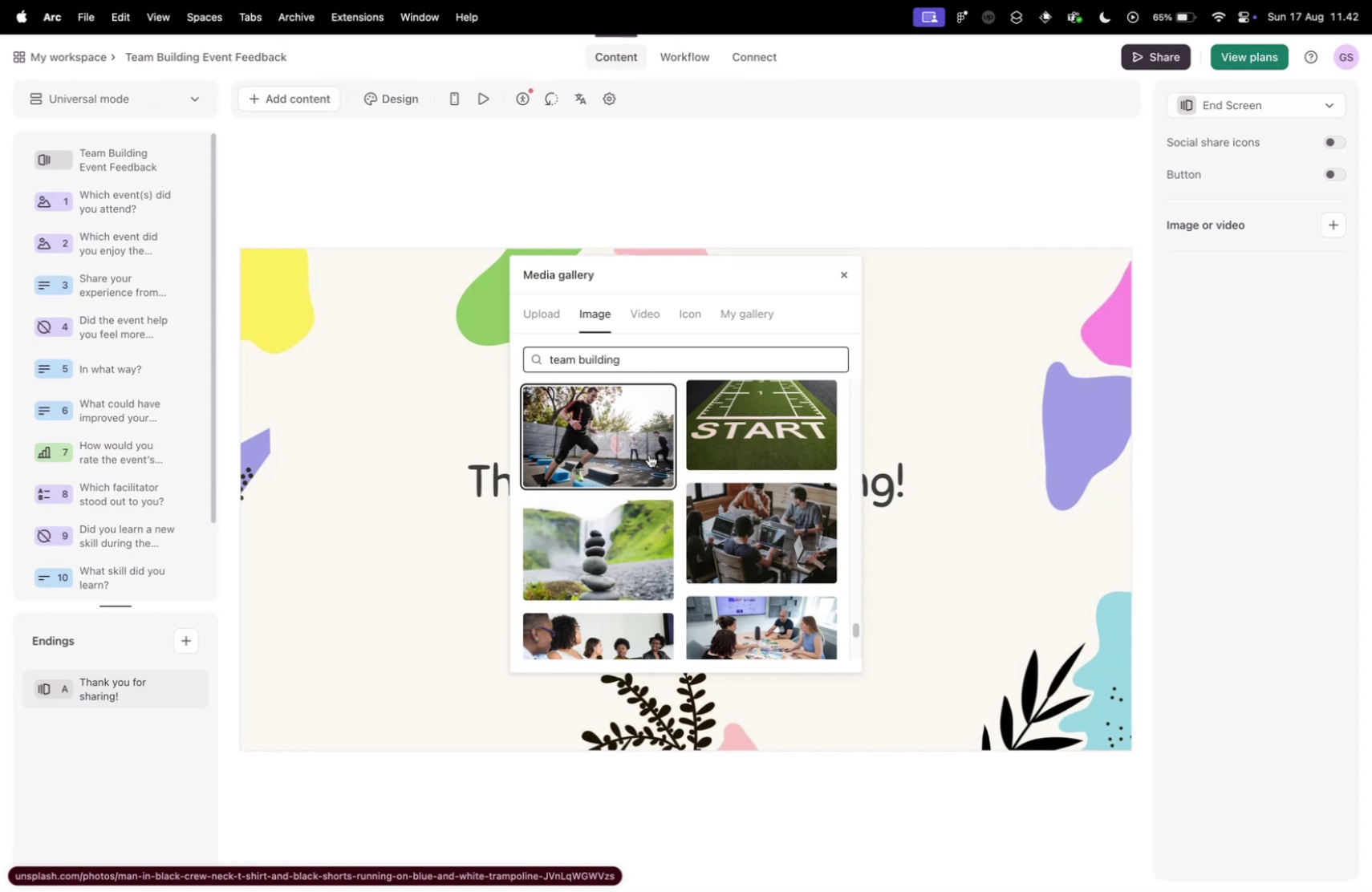 
wait(6.05)
 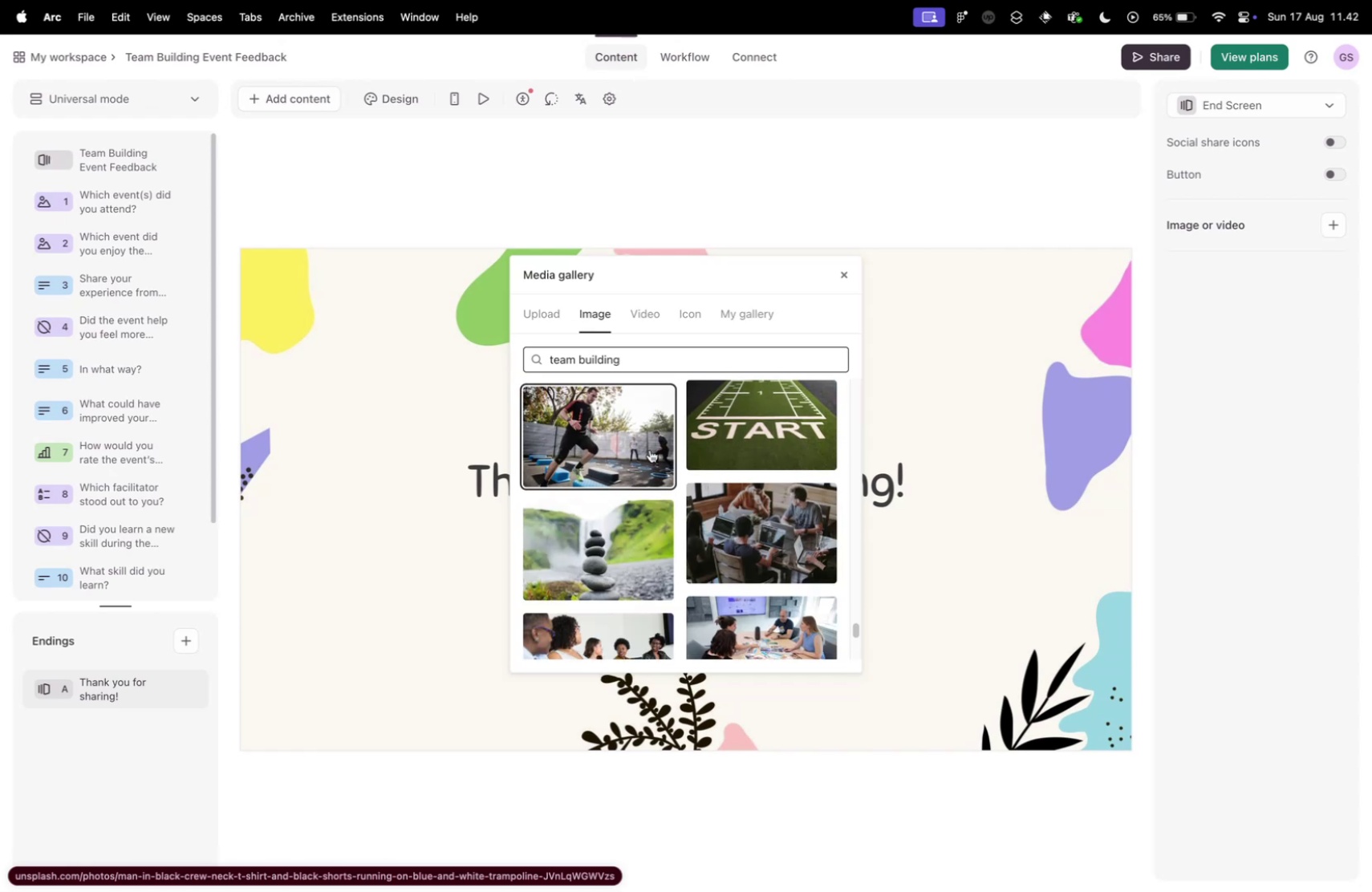 
scroll: coordinate [692, 493], scroll_direction: down, amount: 34.0
 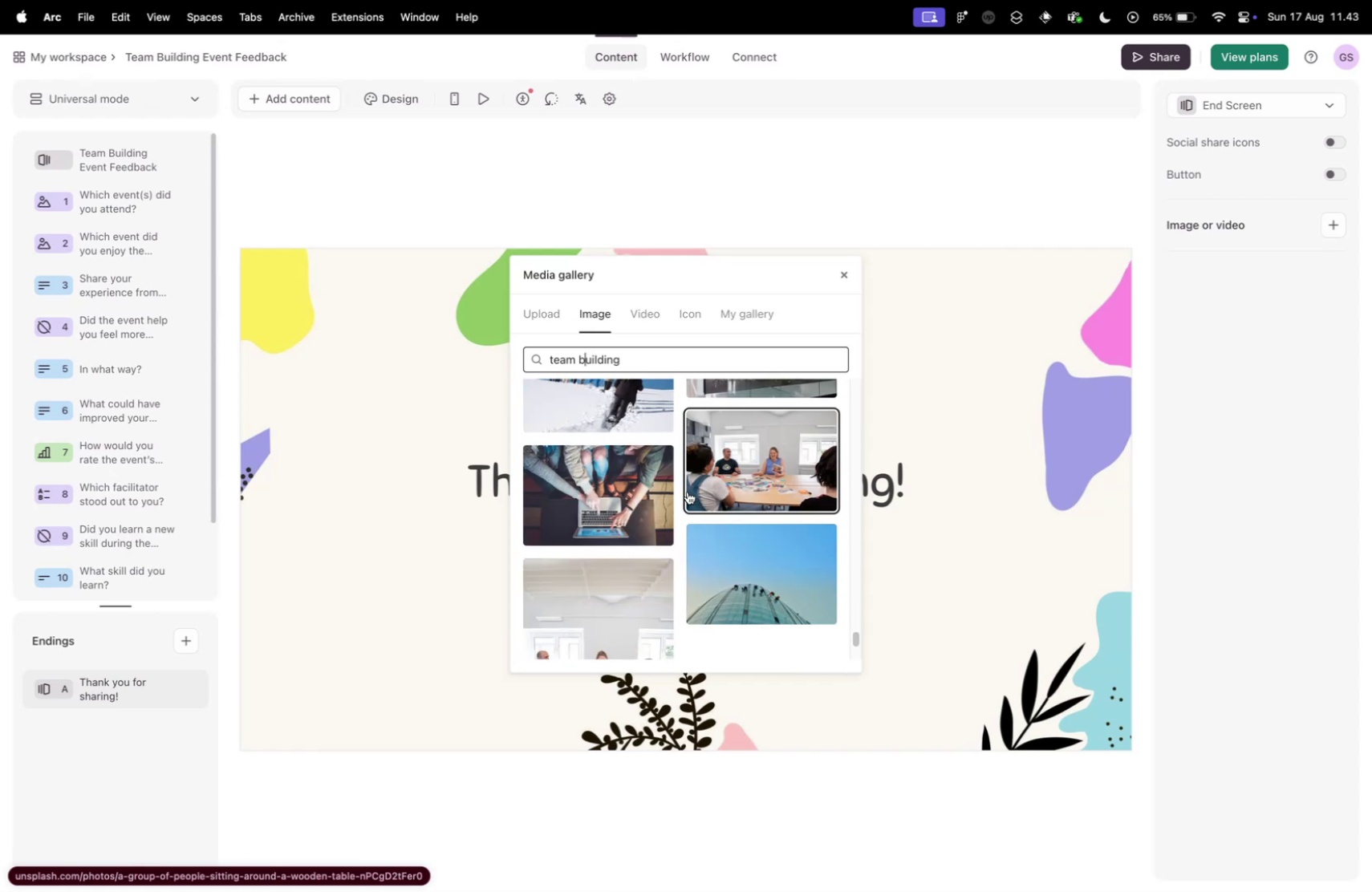 
scroll: coordinate [678, 480], scroll_direction: down, amount: 49.0
 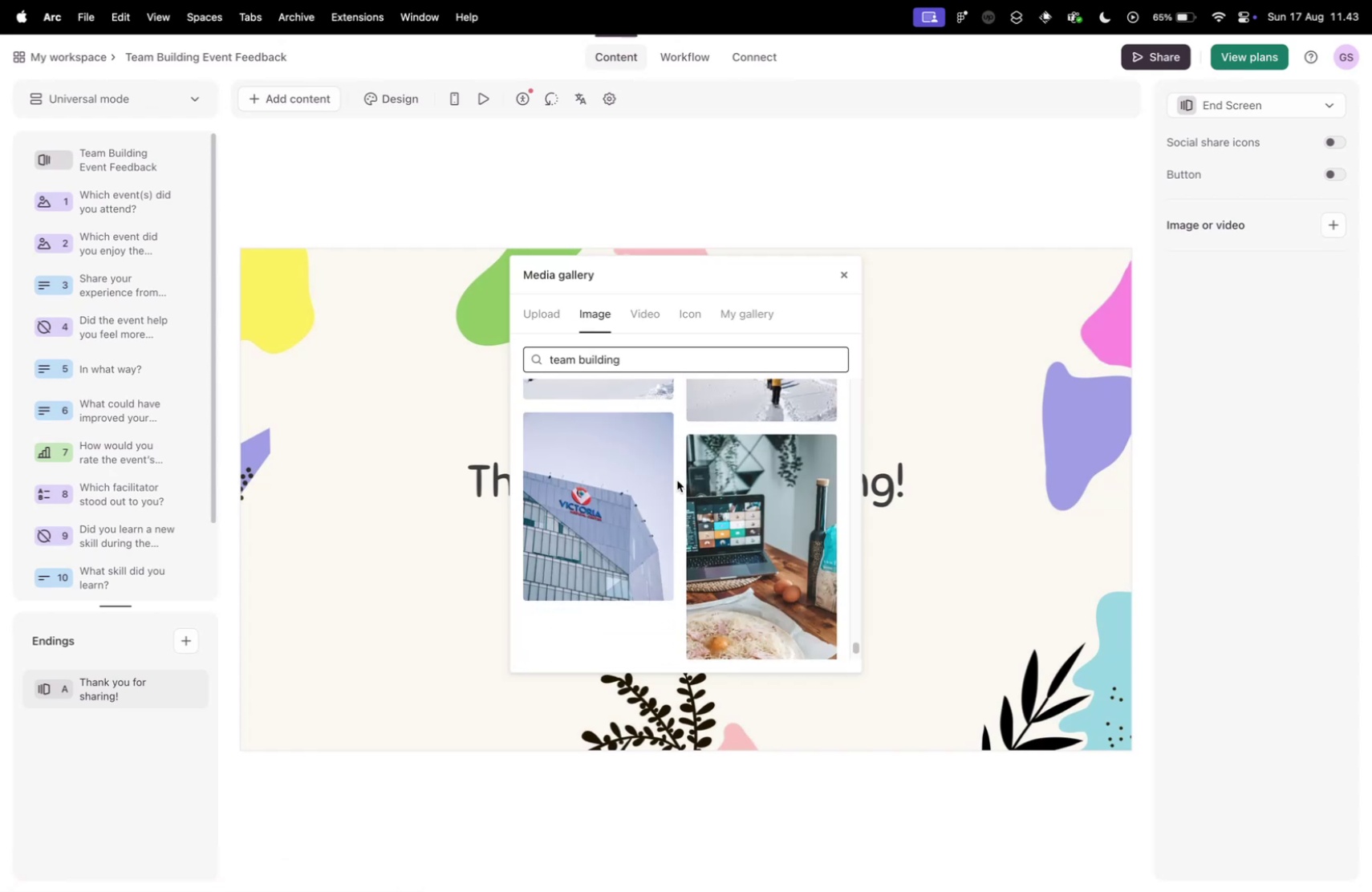 
scroll: coordinate [677, 480], scroll_direction: up, amount: 101.0
 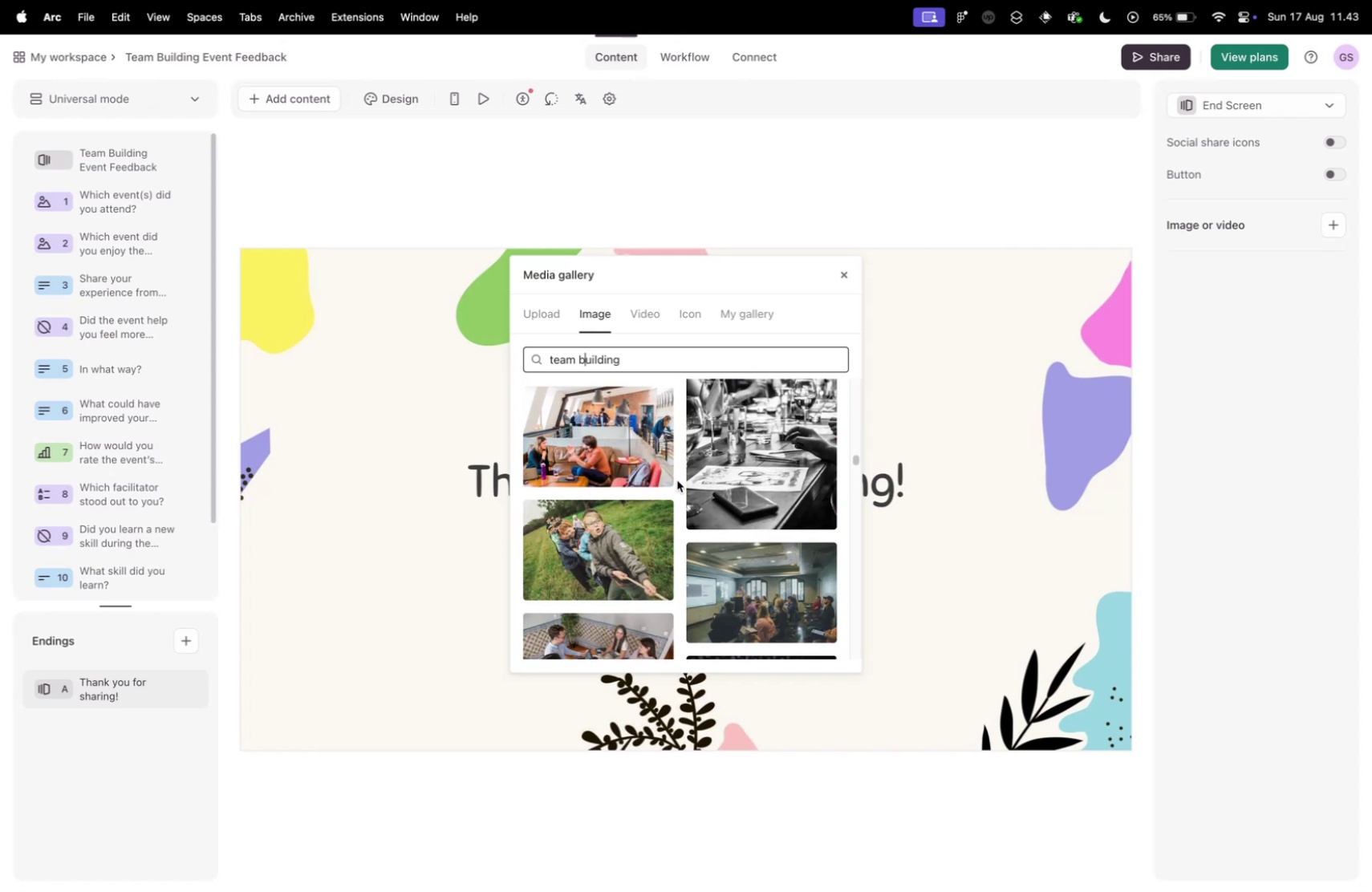 
scroll: coordinate [677, 480], scroll_direction: down, amount: 5.0
 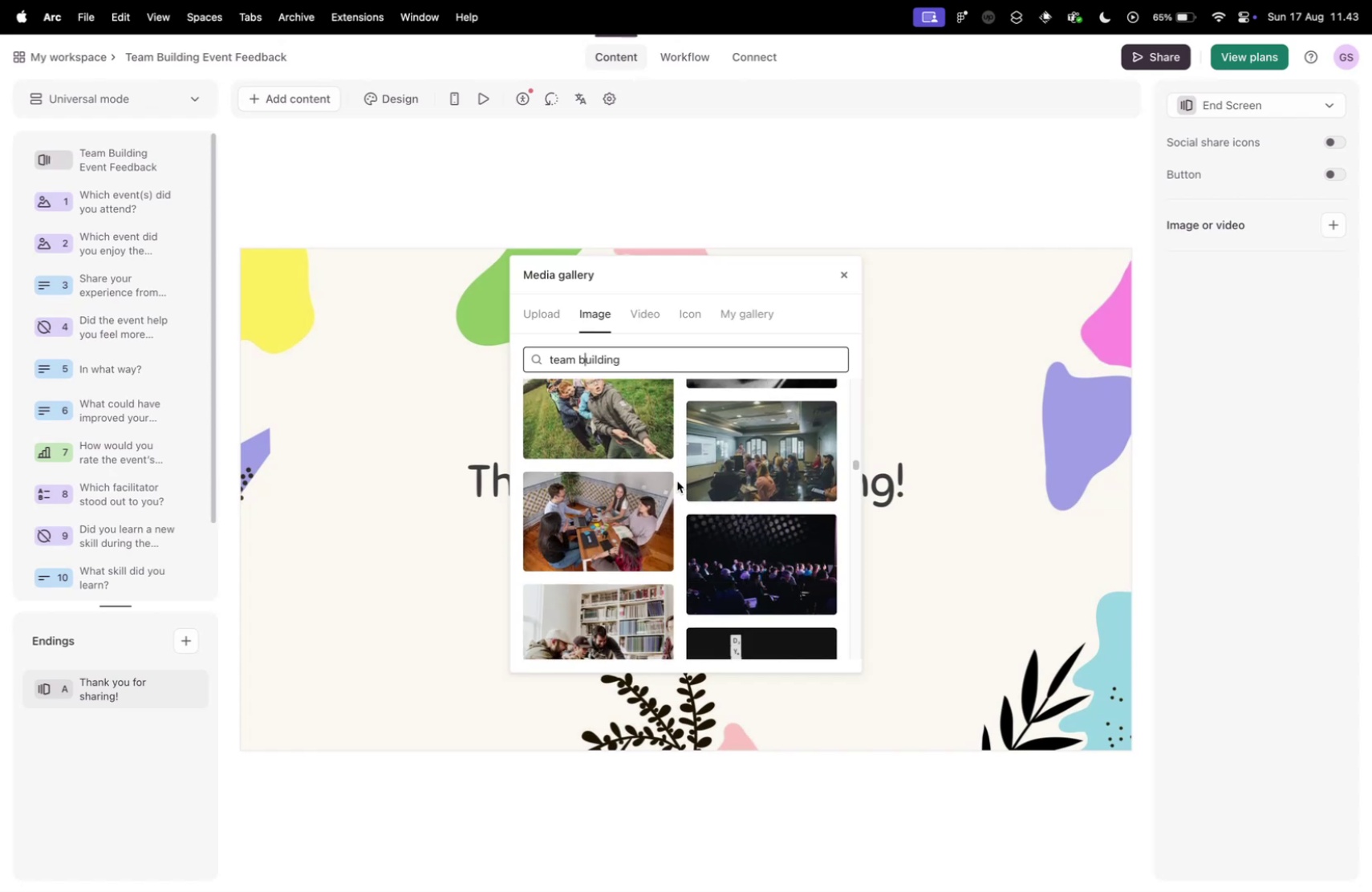 
scroll: coordinate [677, 480], scroll_direction: up, amount: 6.0
 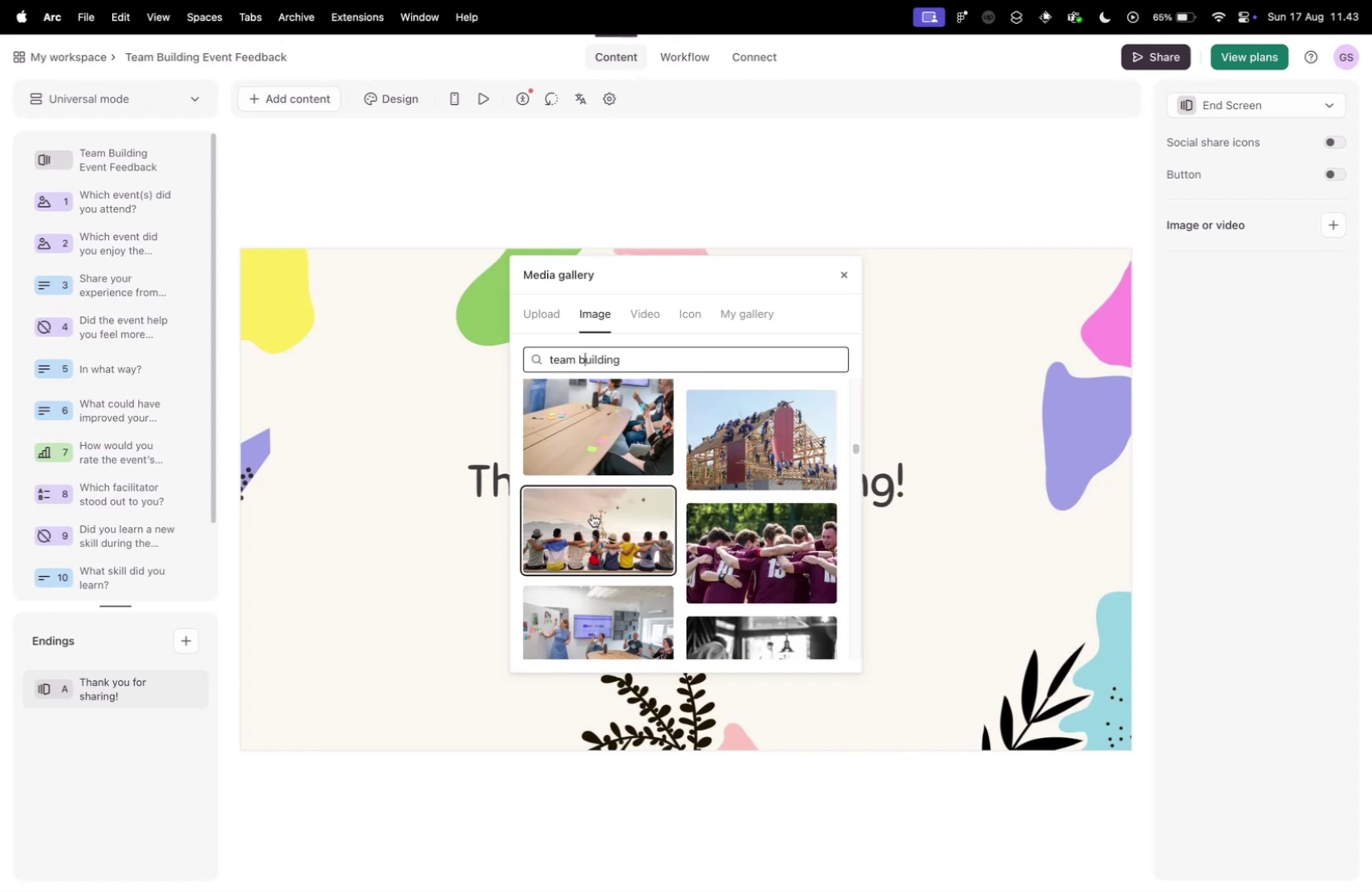 
left_click([597, 524])
 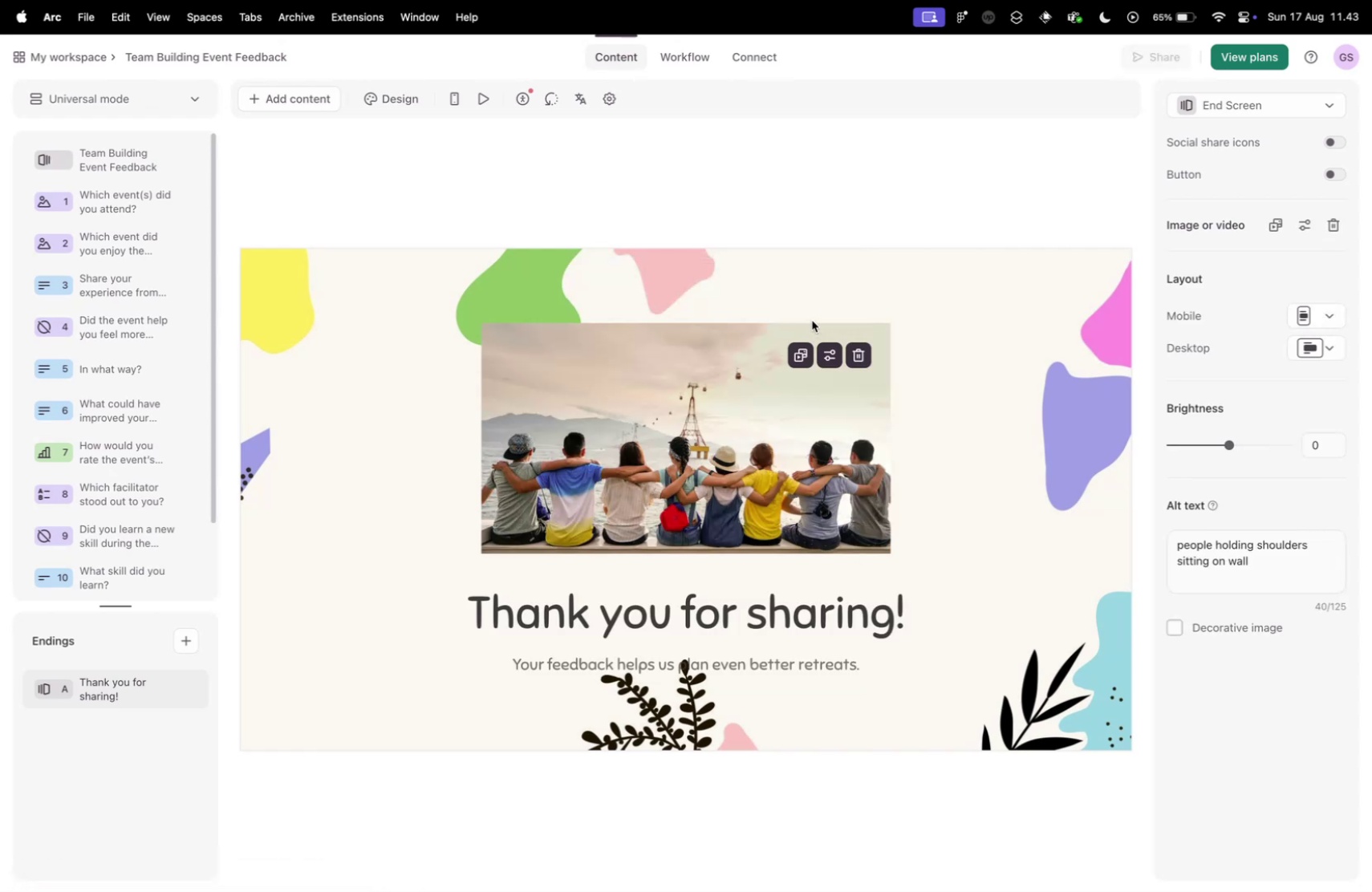 
wait(9.66)
 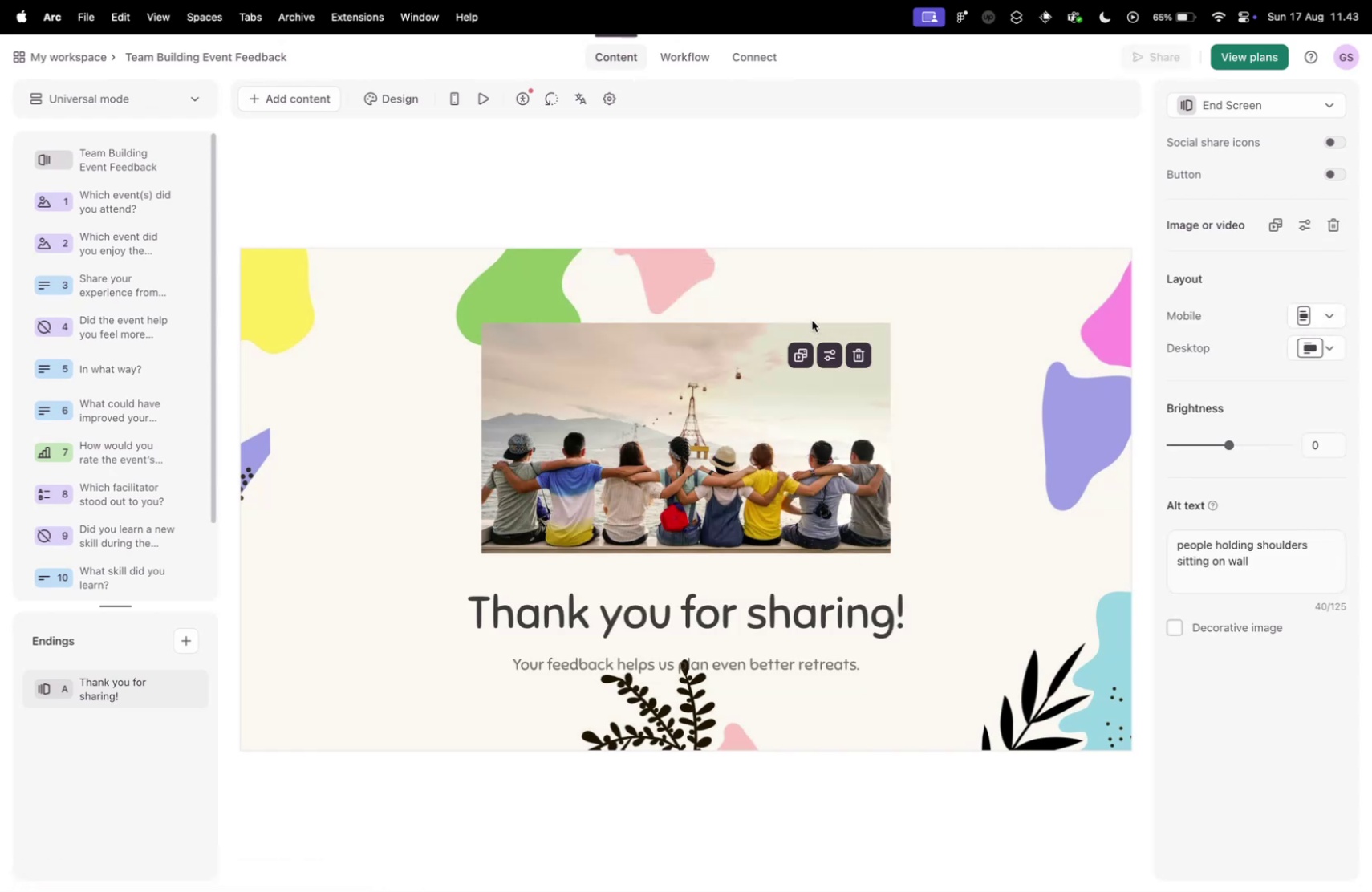 
left_click([1275, 387])
 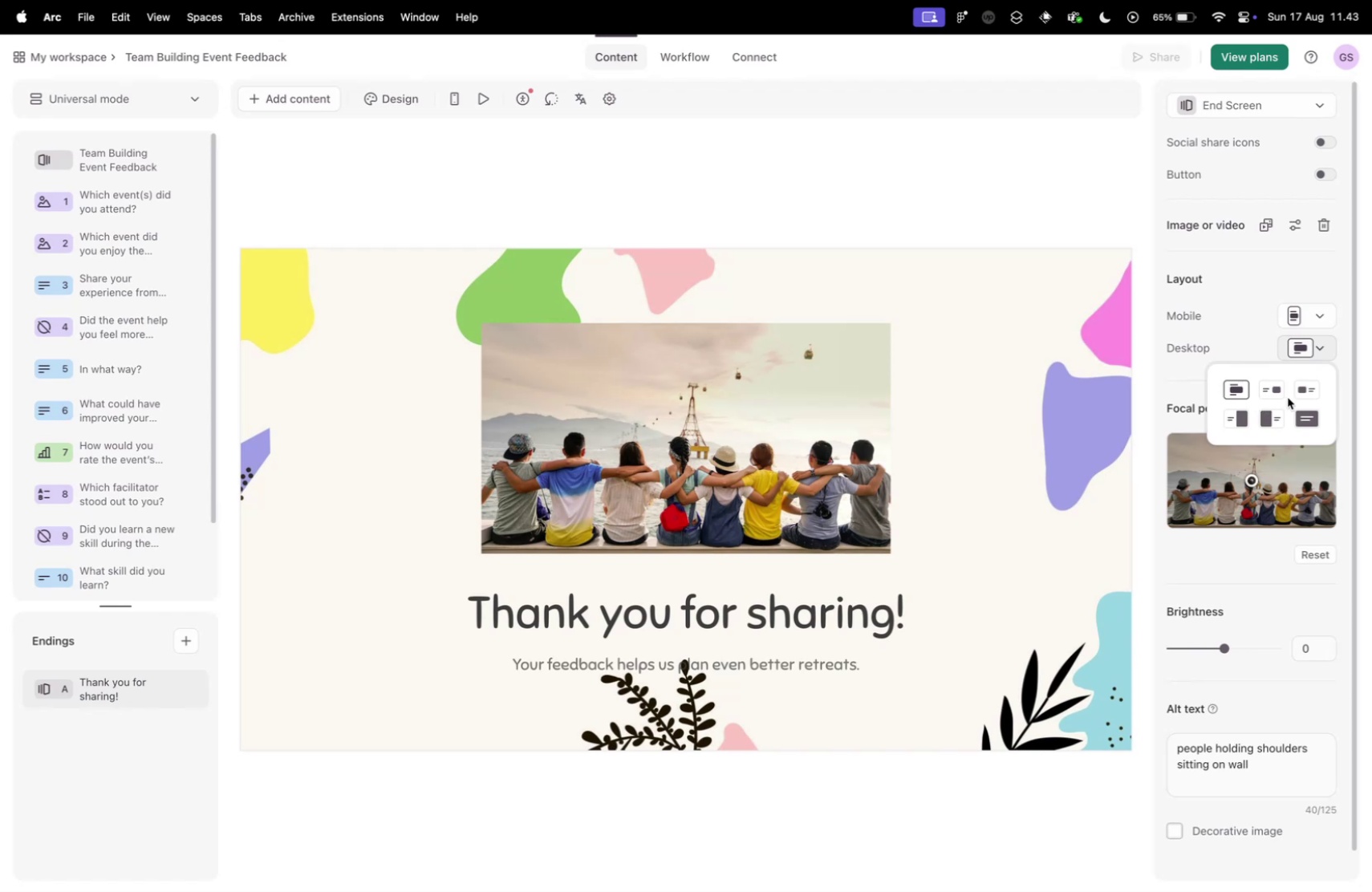 
left_click([1313, 389])
 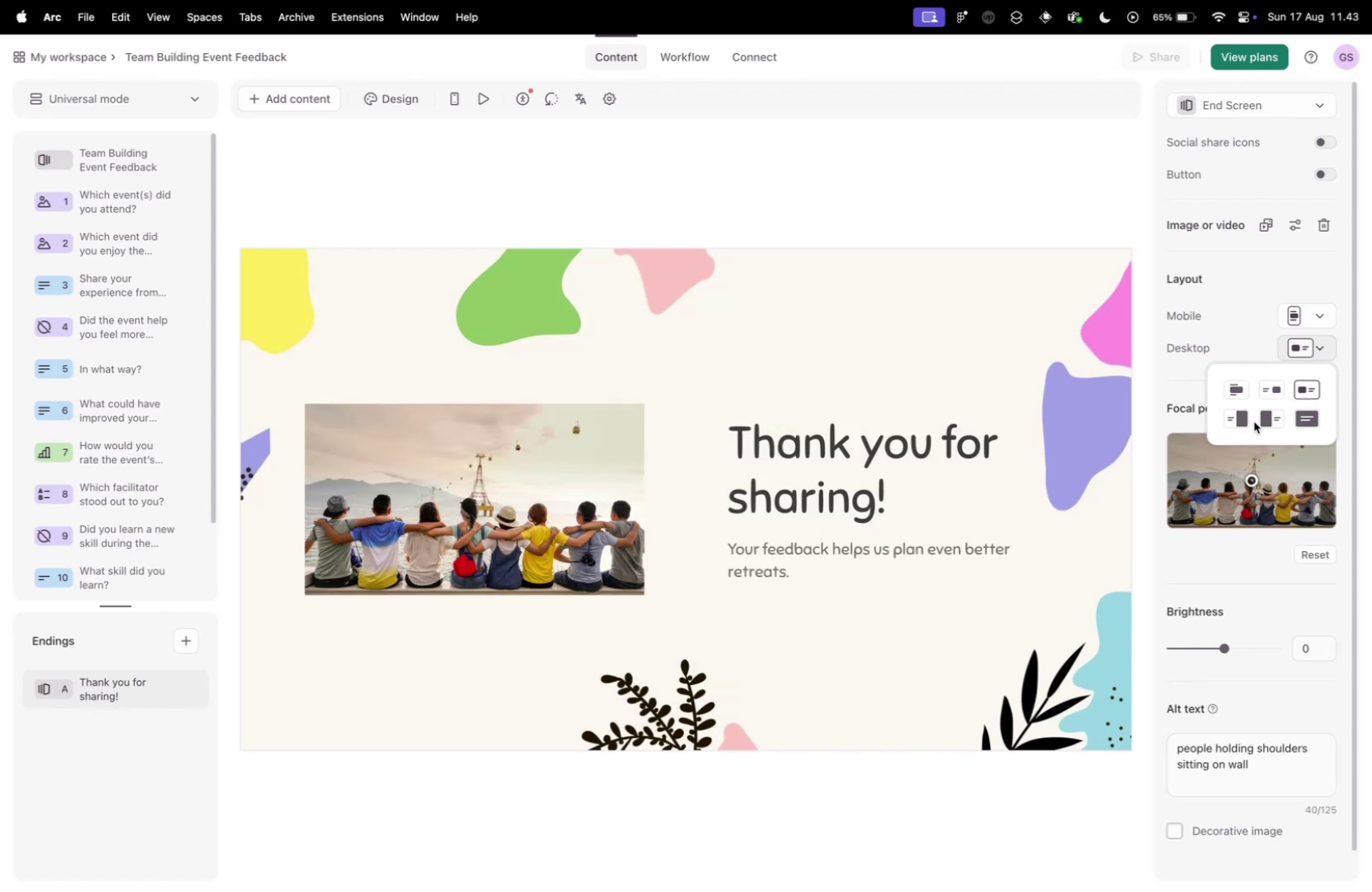 
left_click([1254, 421])
 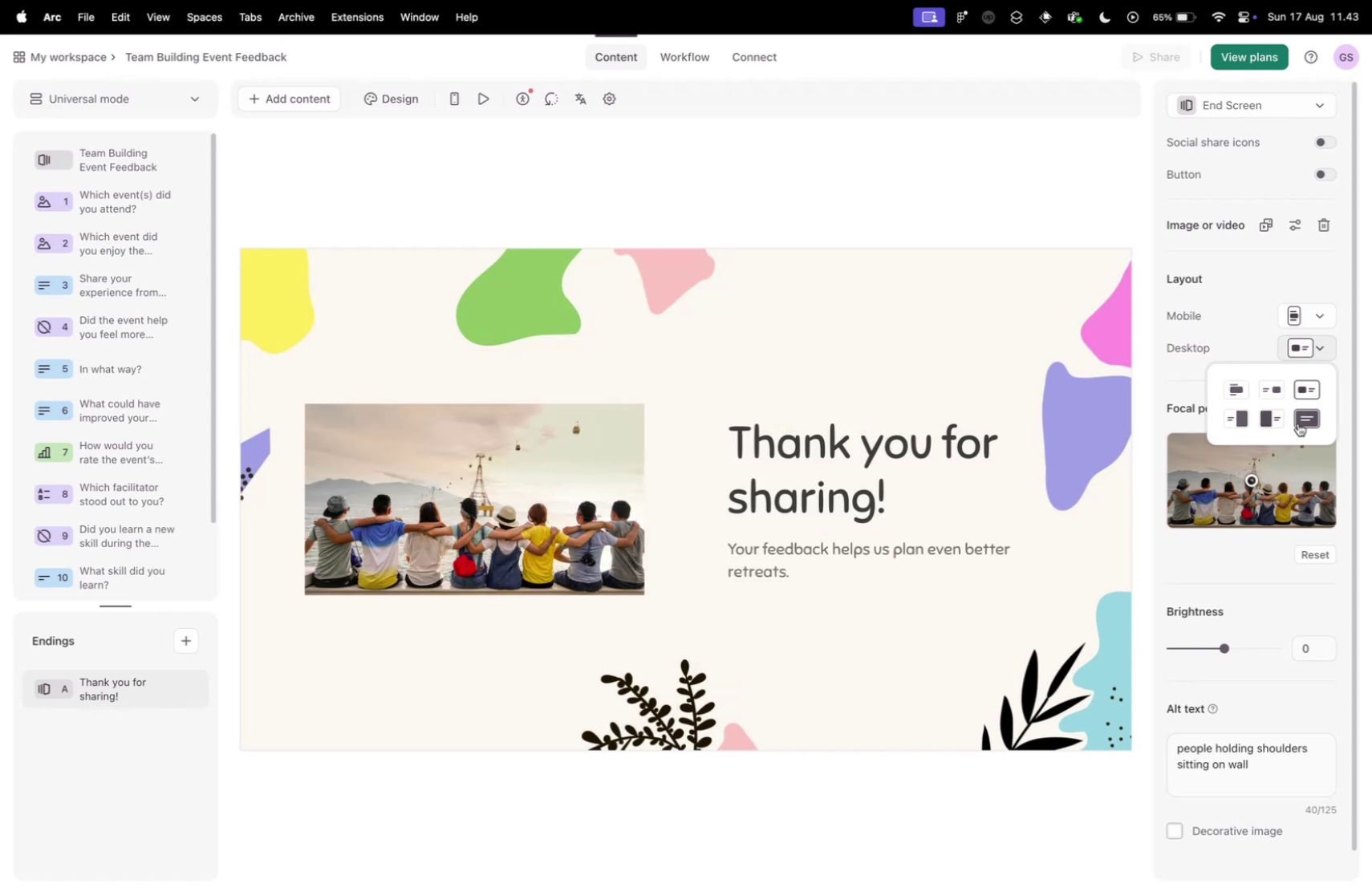 
left_click([1298, 423])
 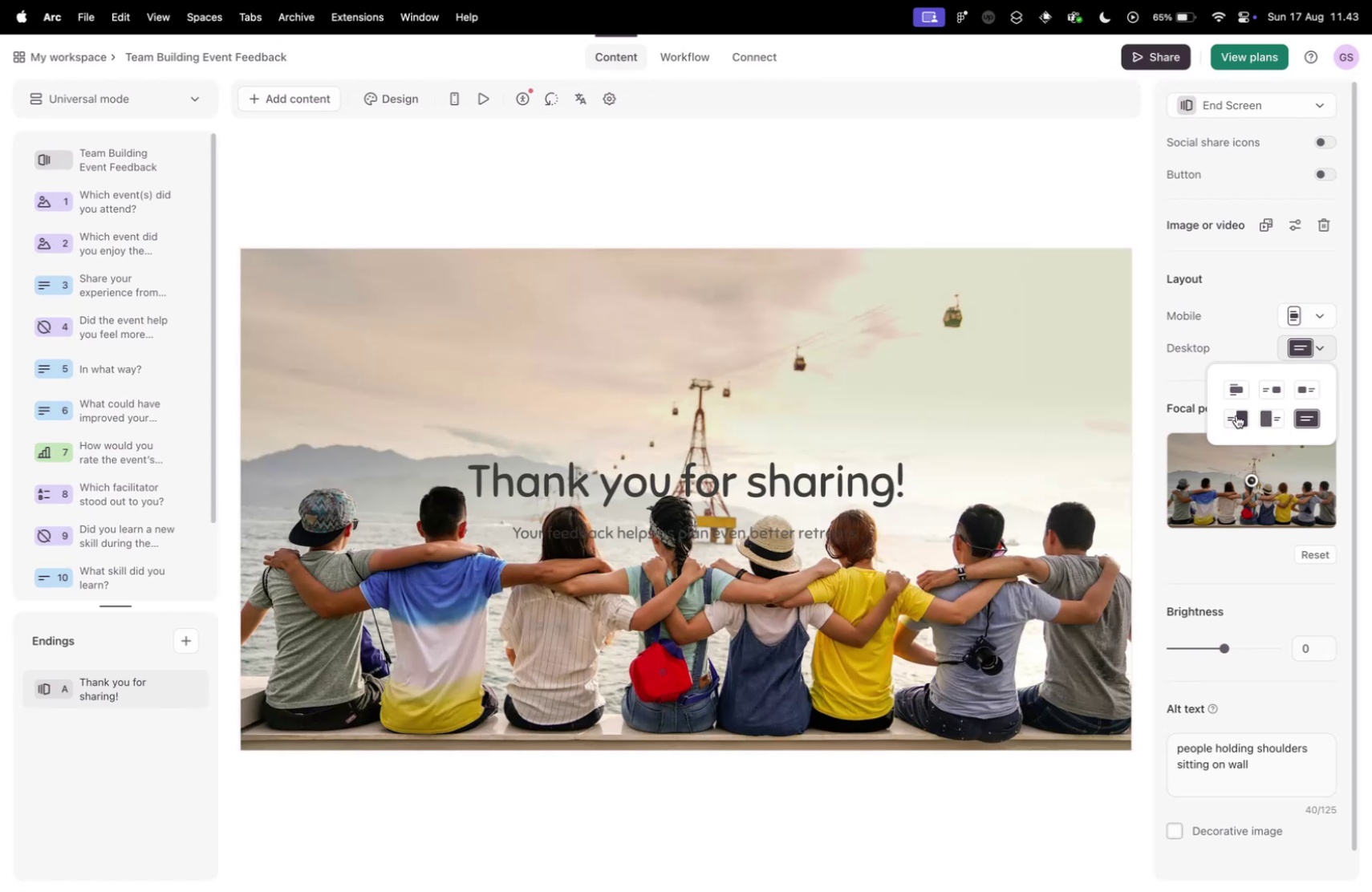 
left_click([1236, 415])
 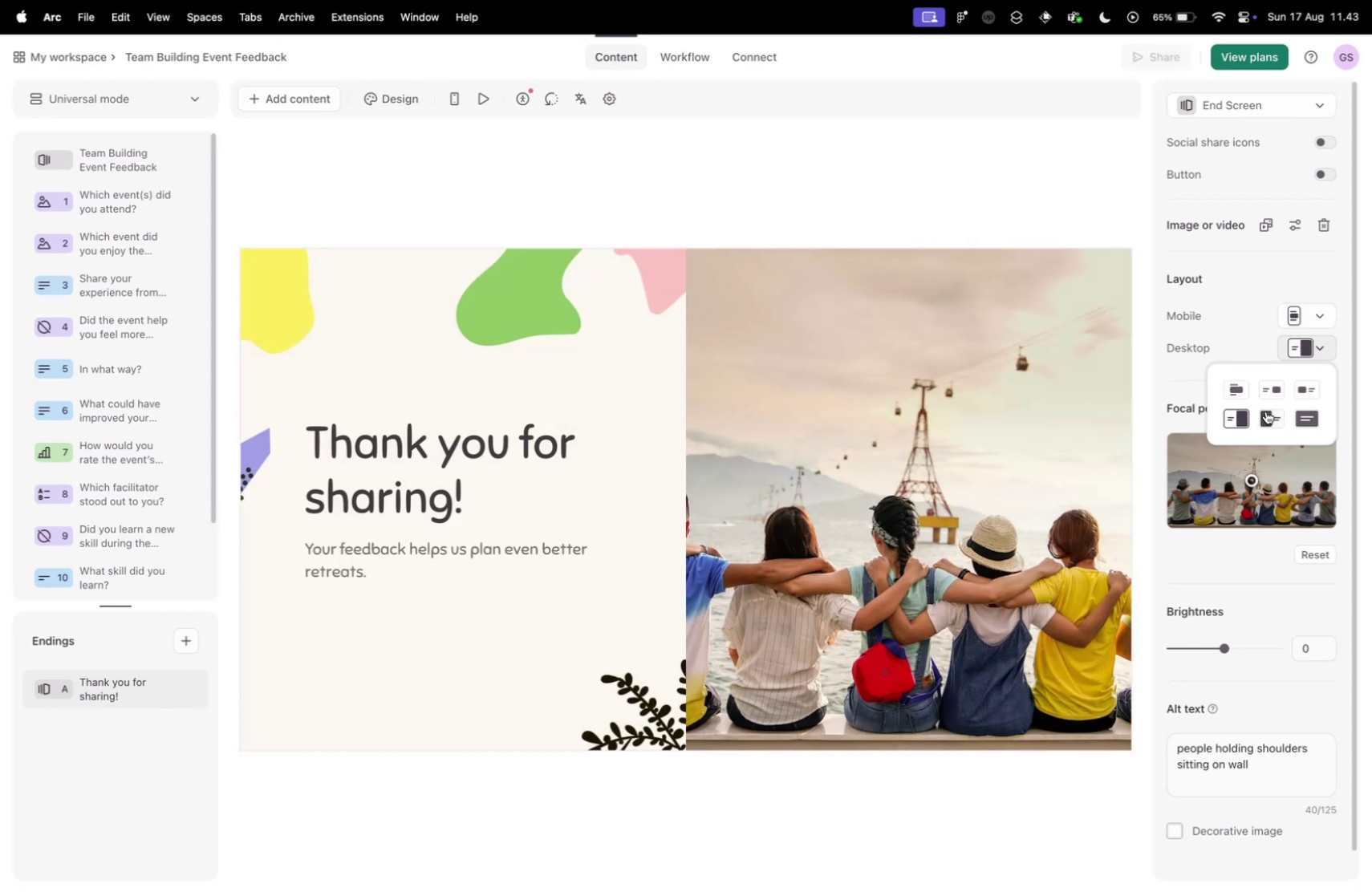 
left_click([1266, 411])
 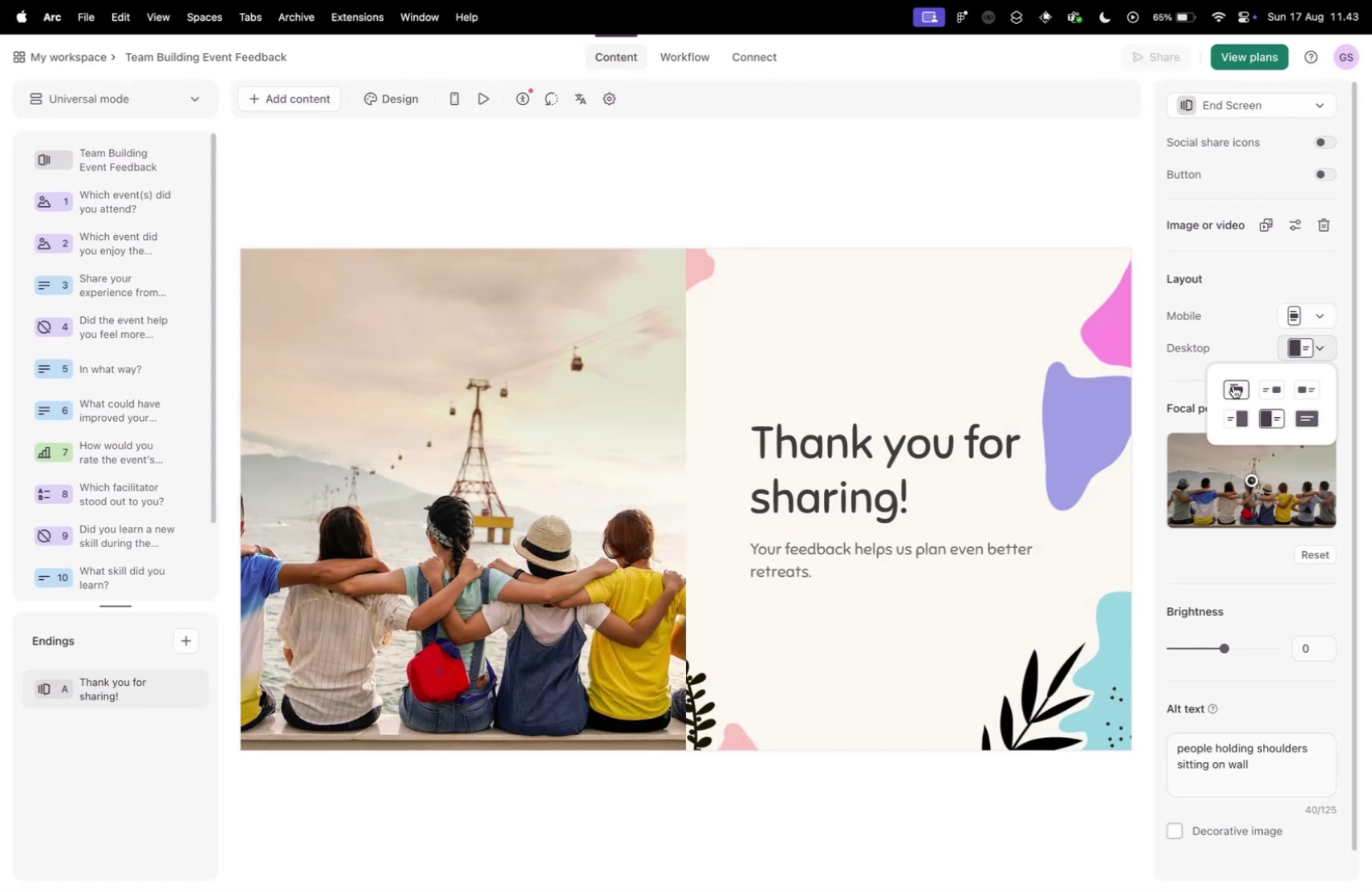 
left_click([1233, 385])
 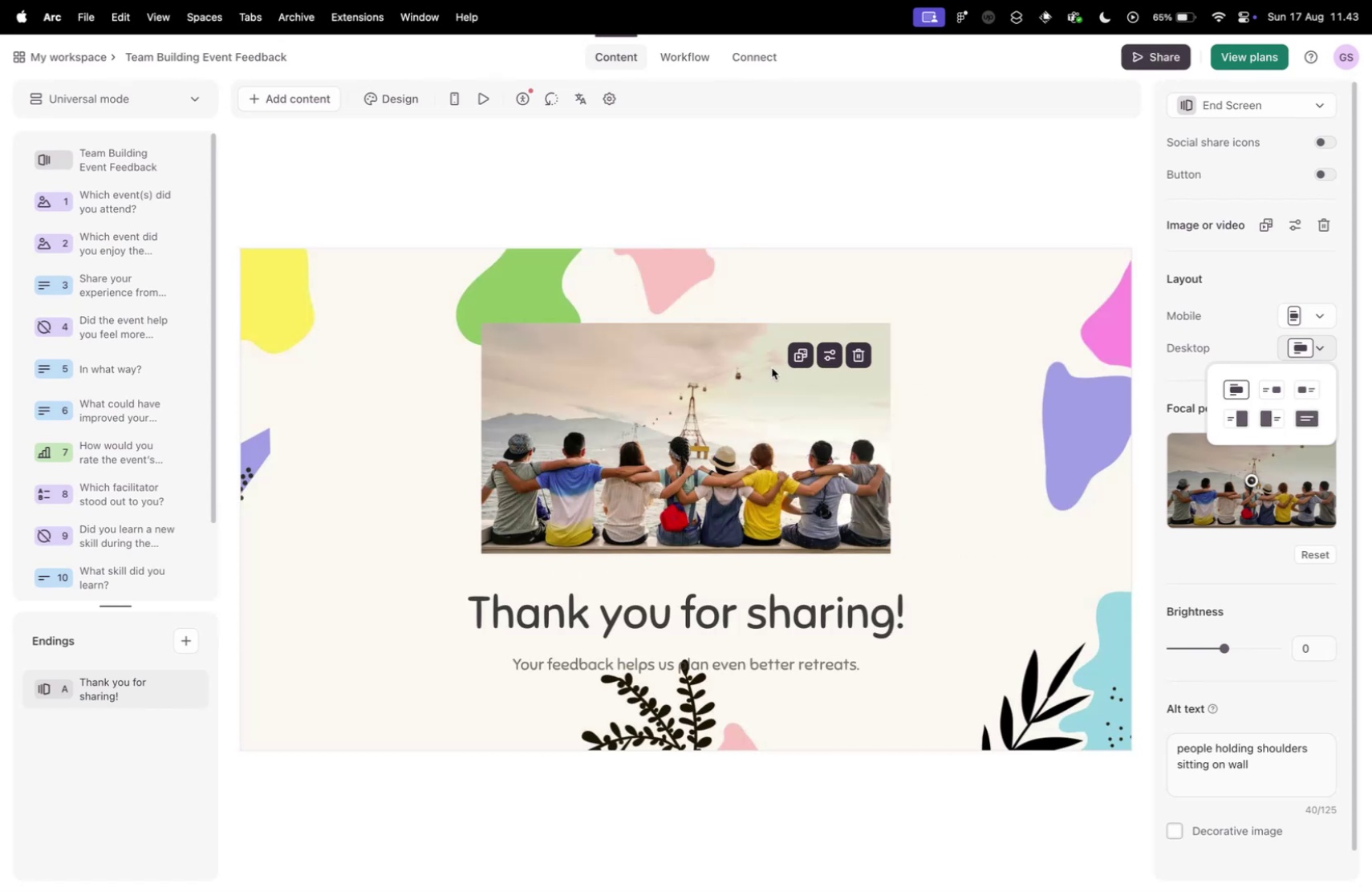 
left_click([772, 367])
 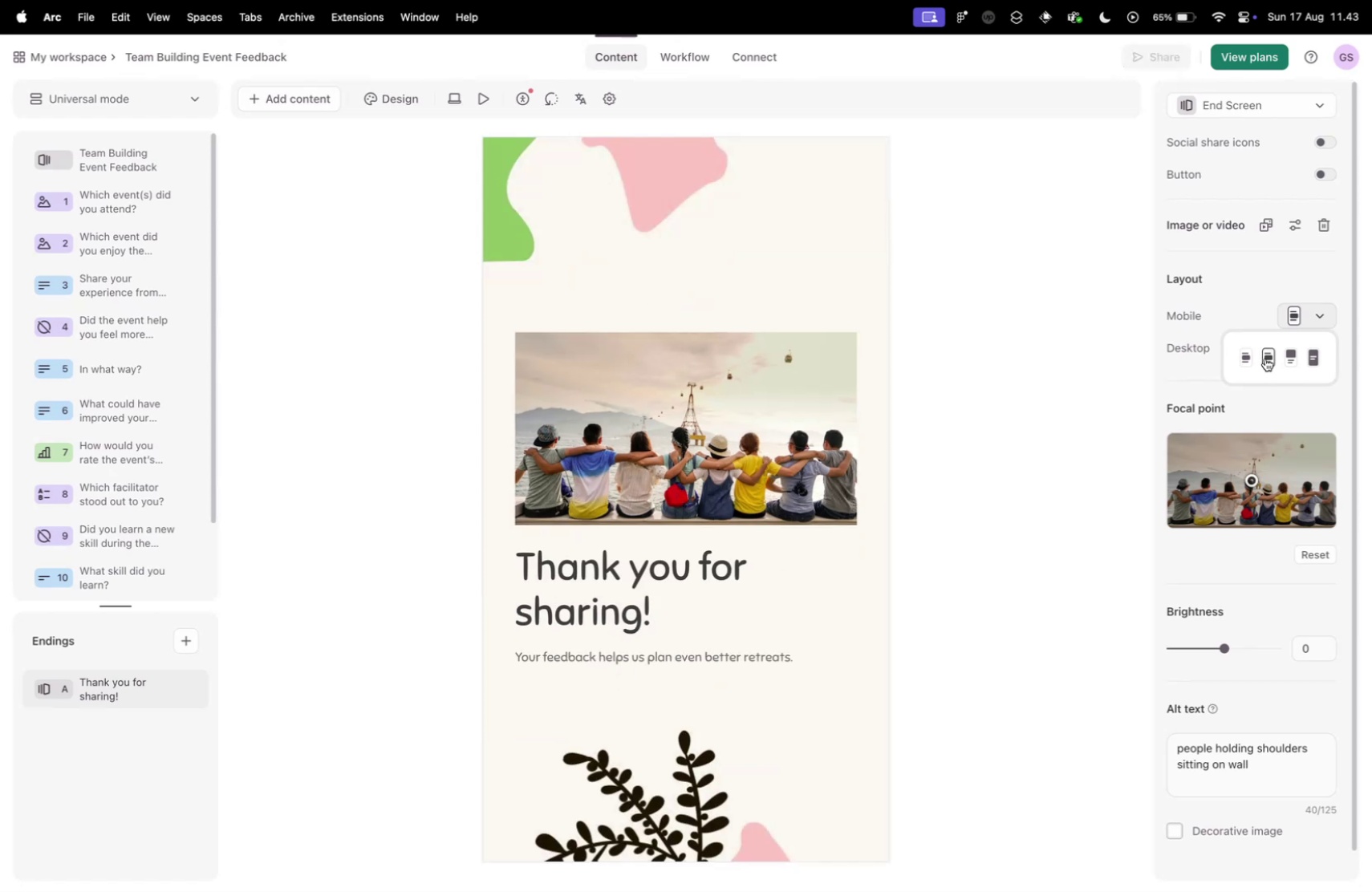 
left_click([1248, 357])
 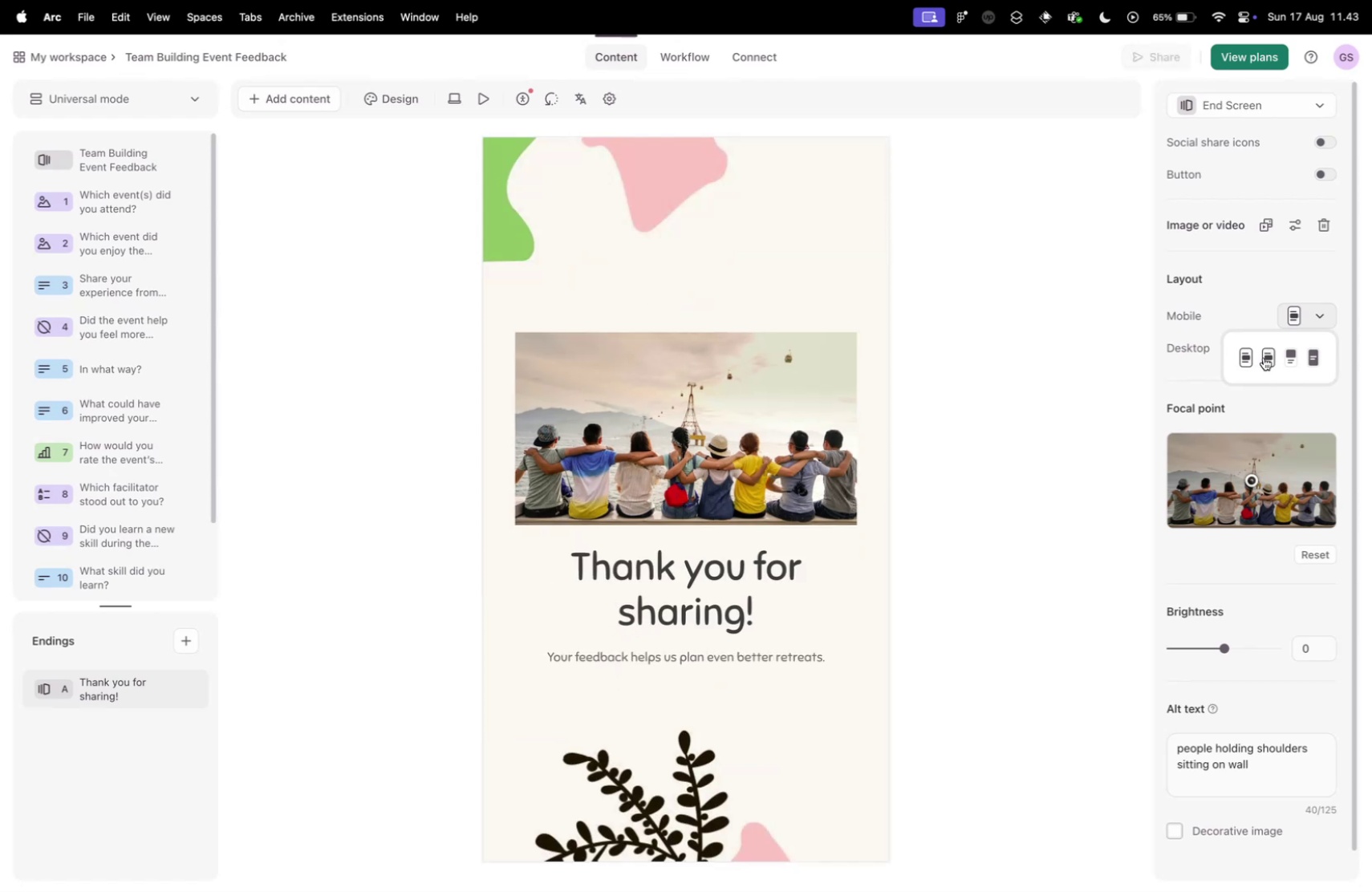 
left_click([1264, 357])
 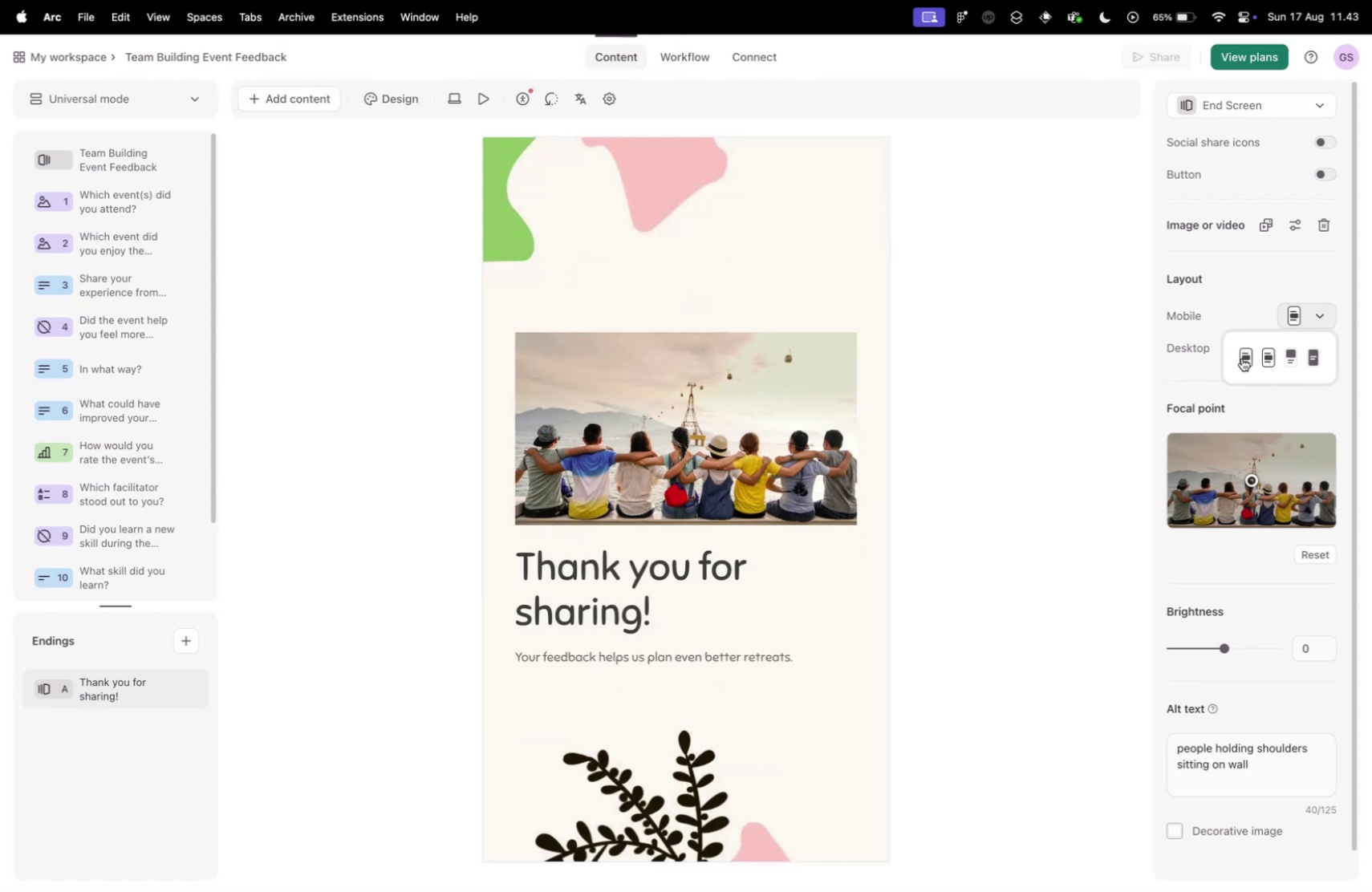 
left_click([1242, 358])
 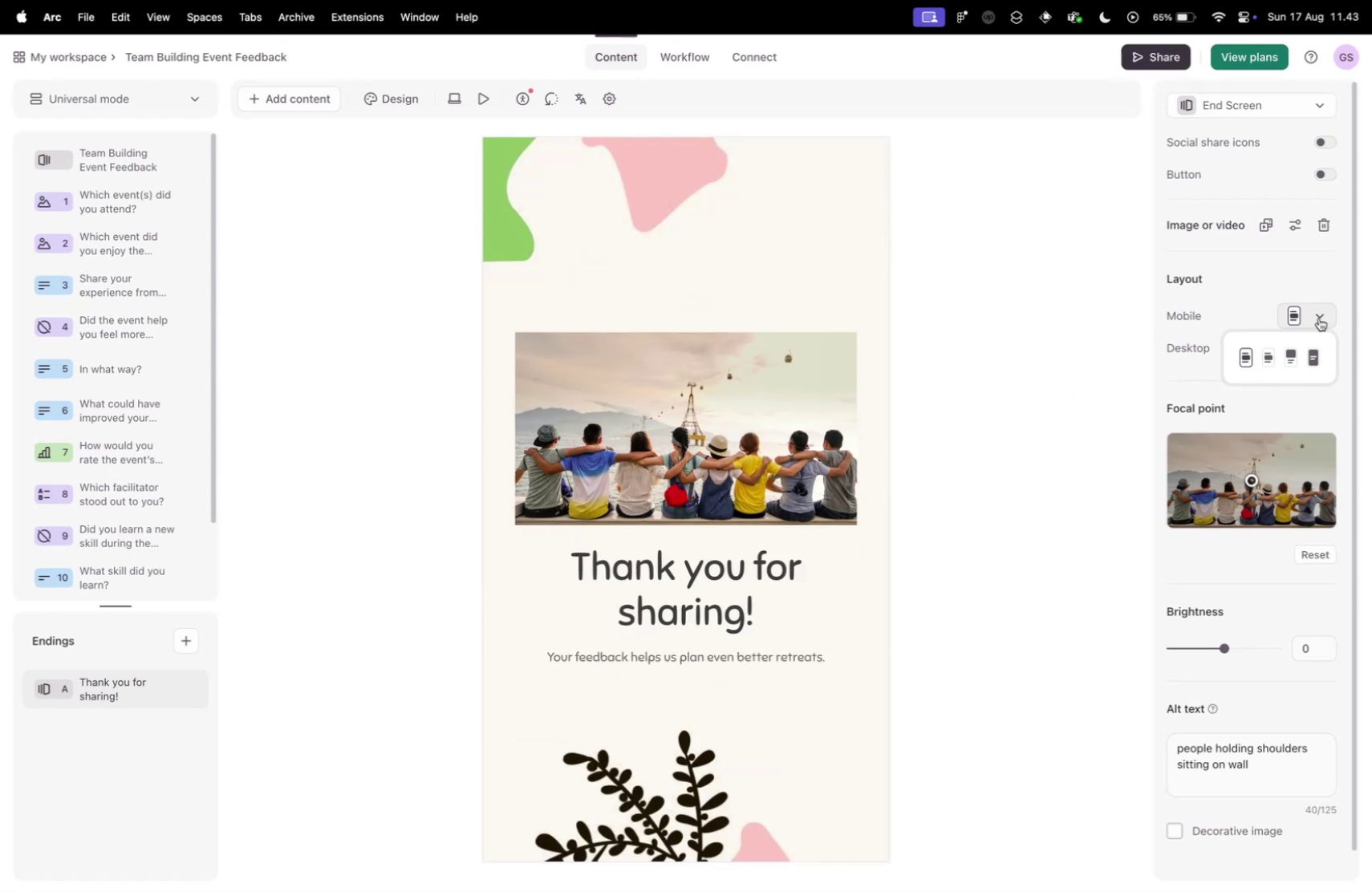 
left_click([1316, 321])
 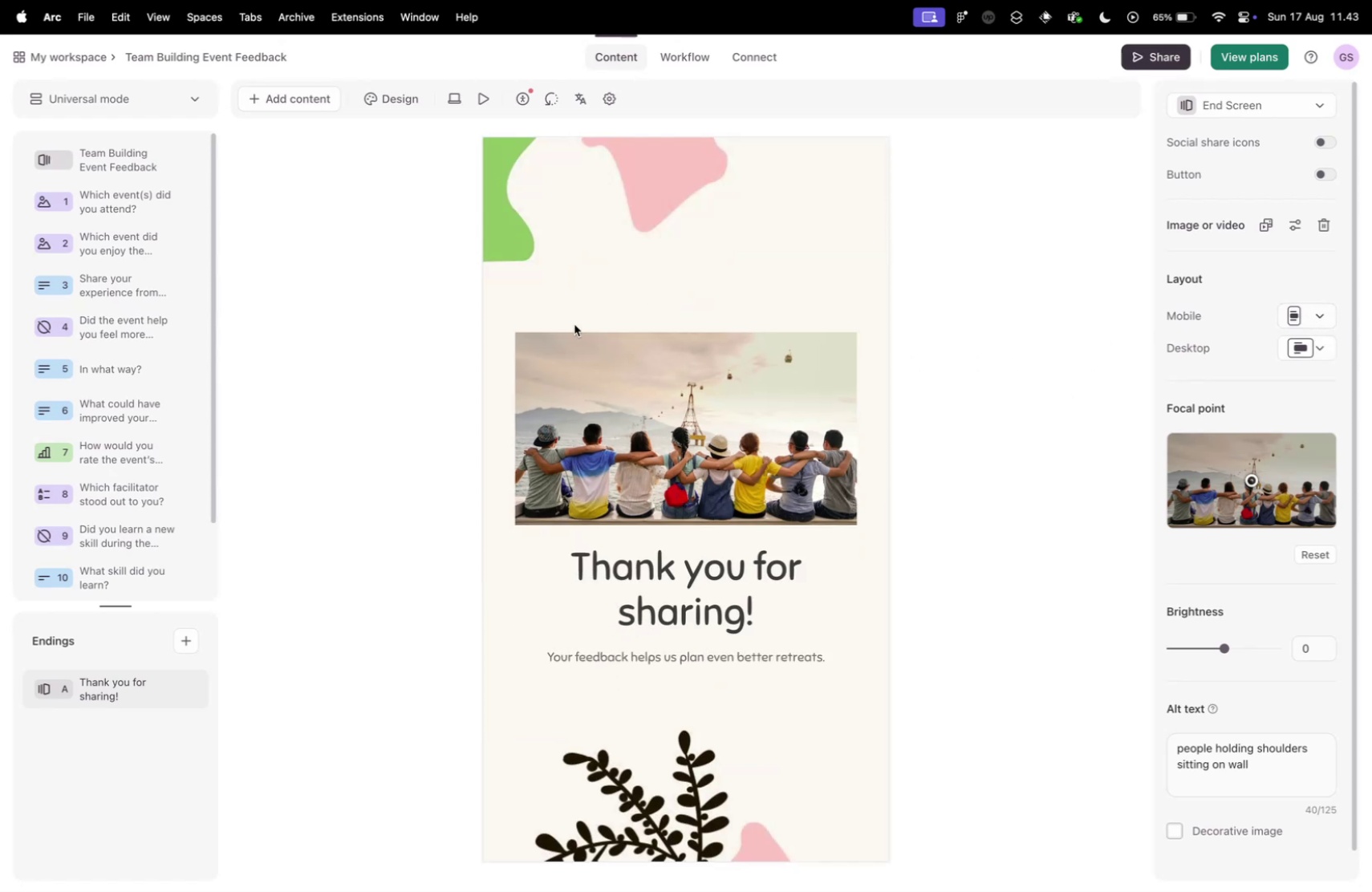 
scroll: coordinate [101, 246], scroll_direction: up, amount: 10.0
 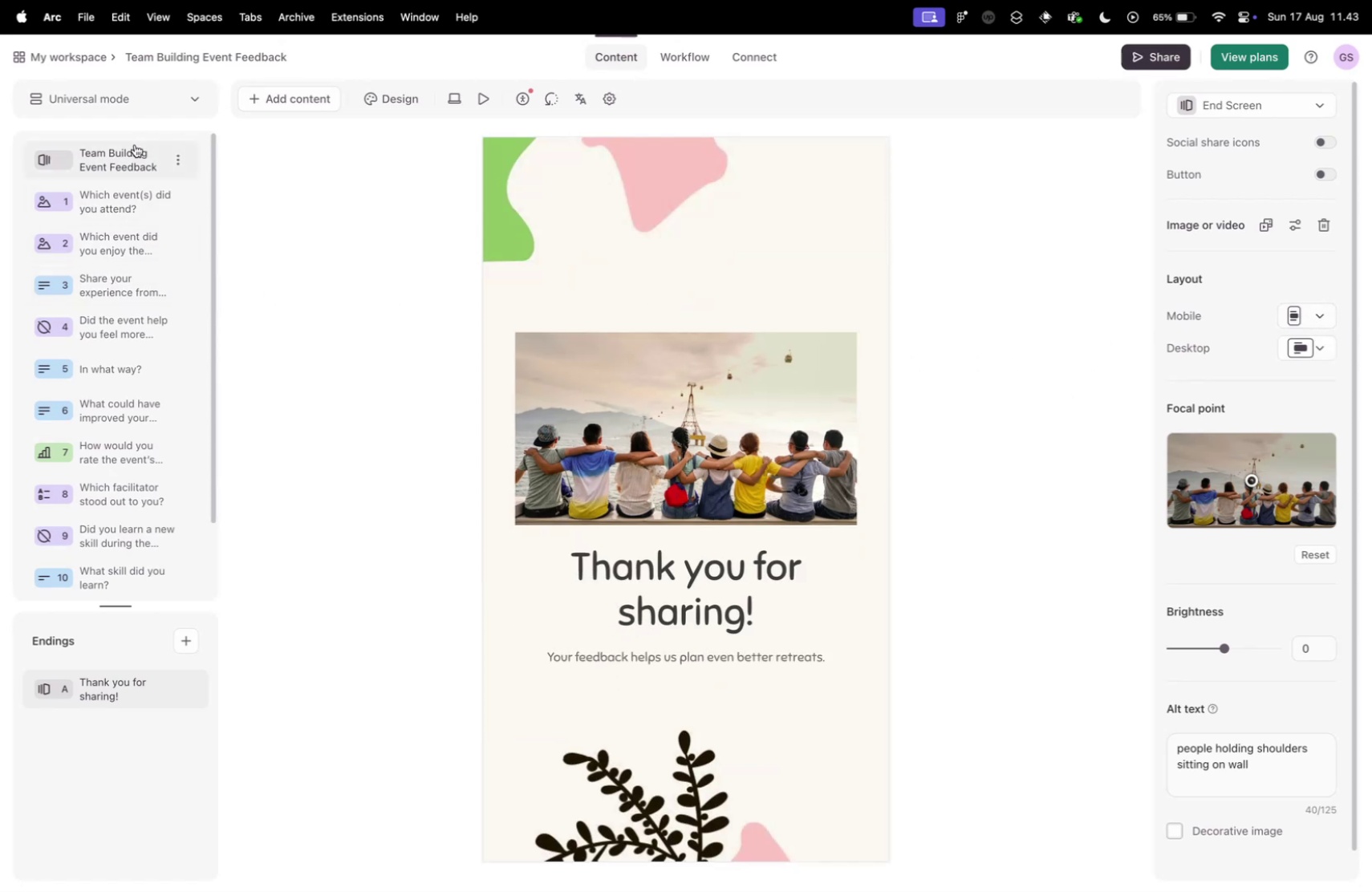 
left_click([135, 144])
 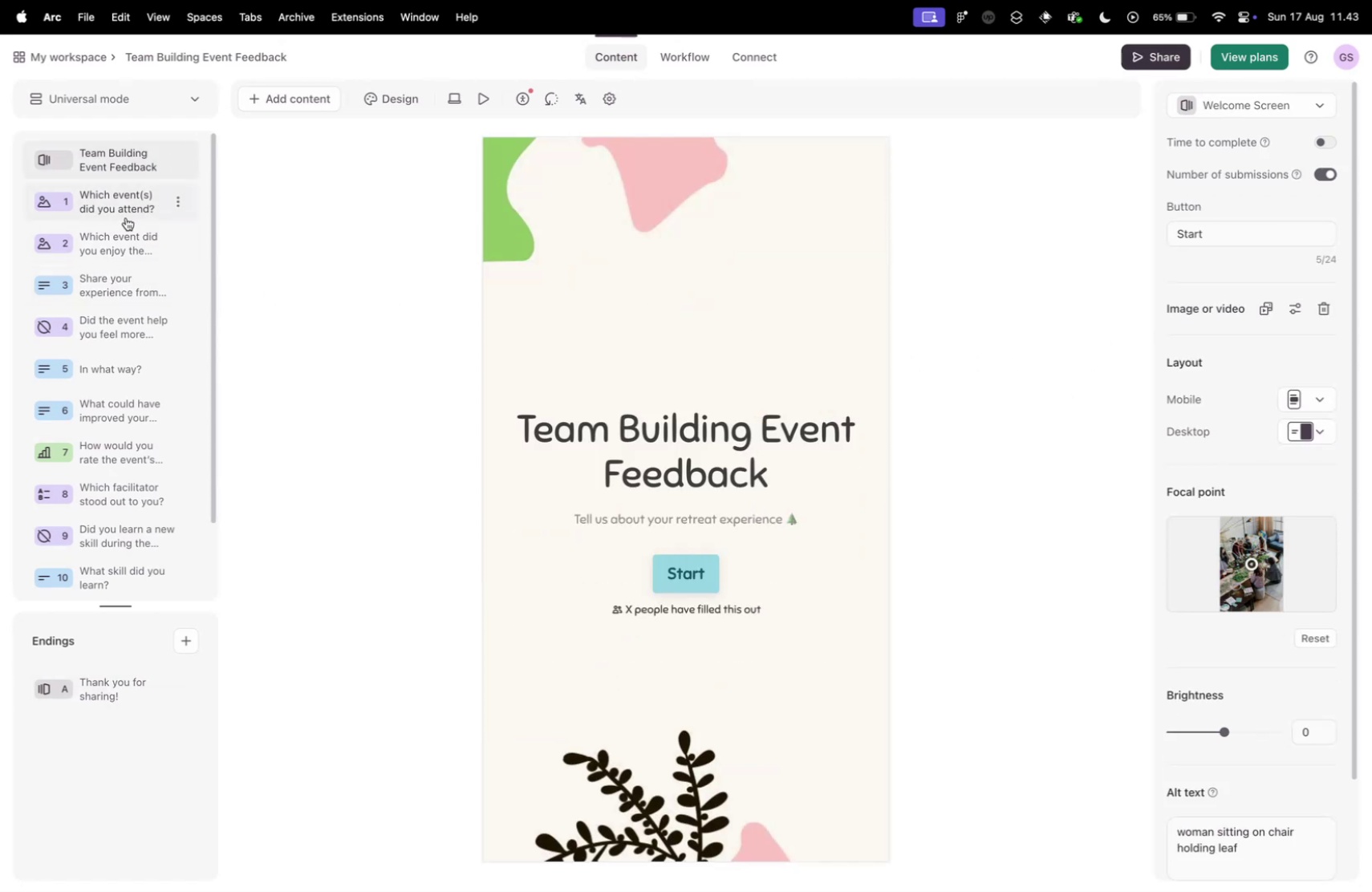 
left_click([126, 217])
 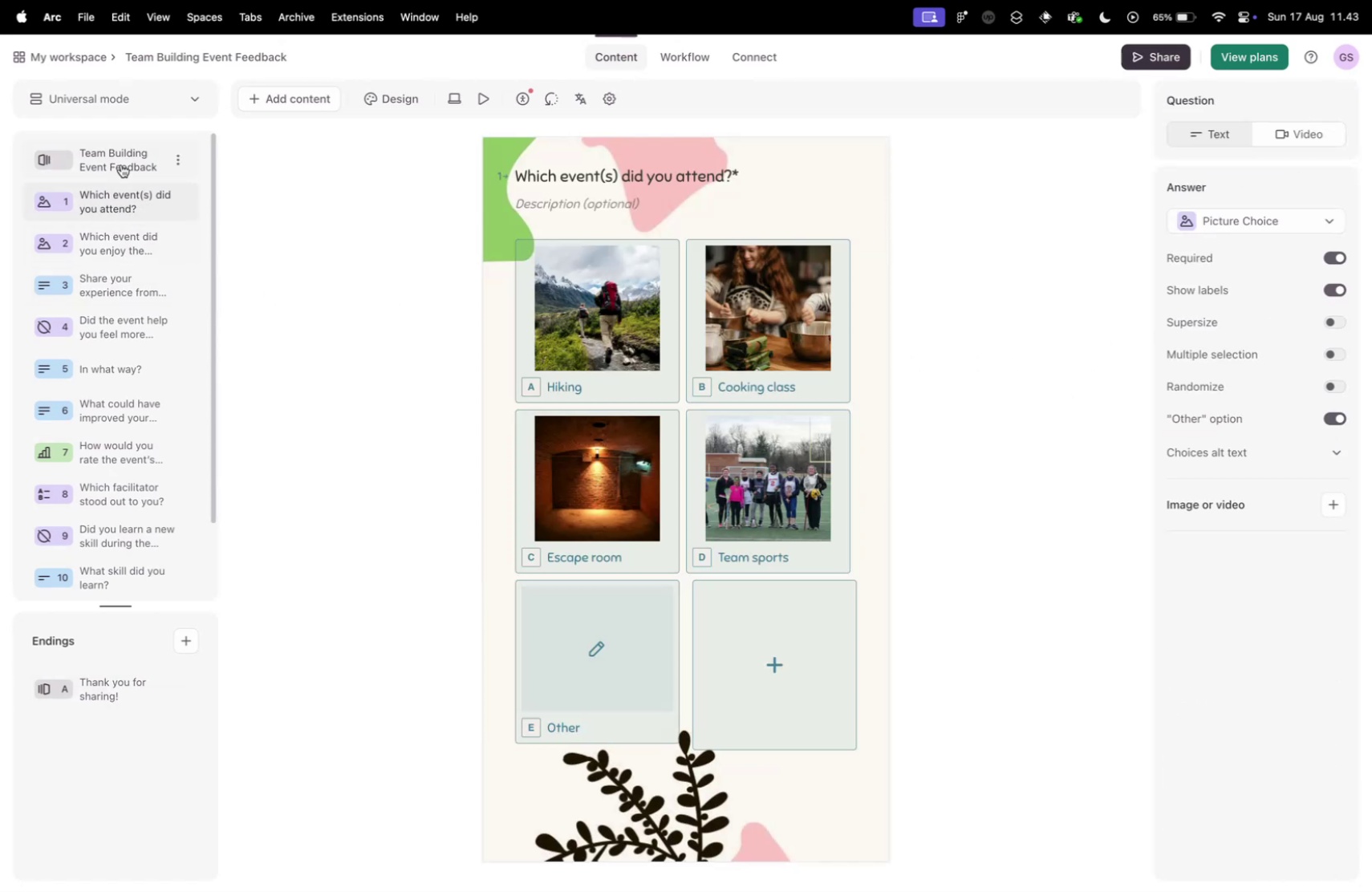 
left_click([121, 164])
 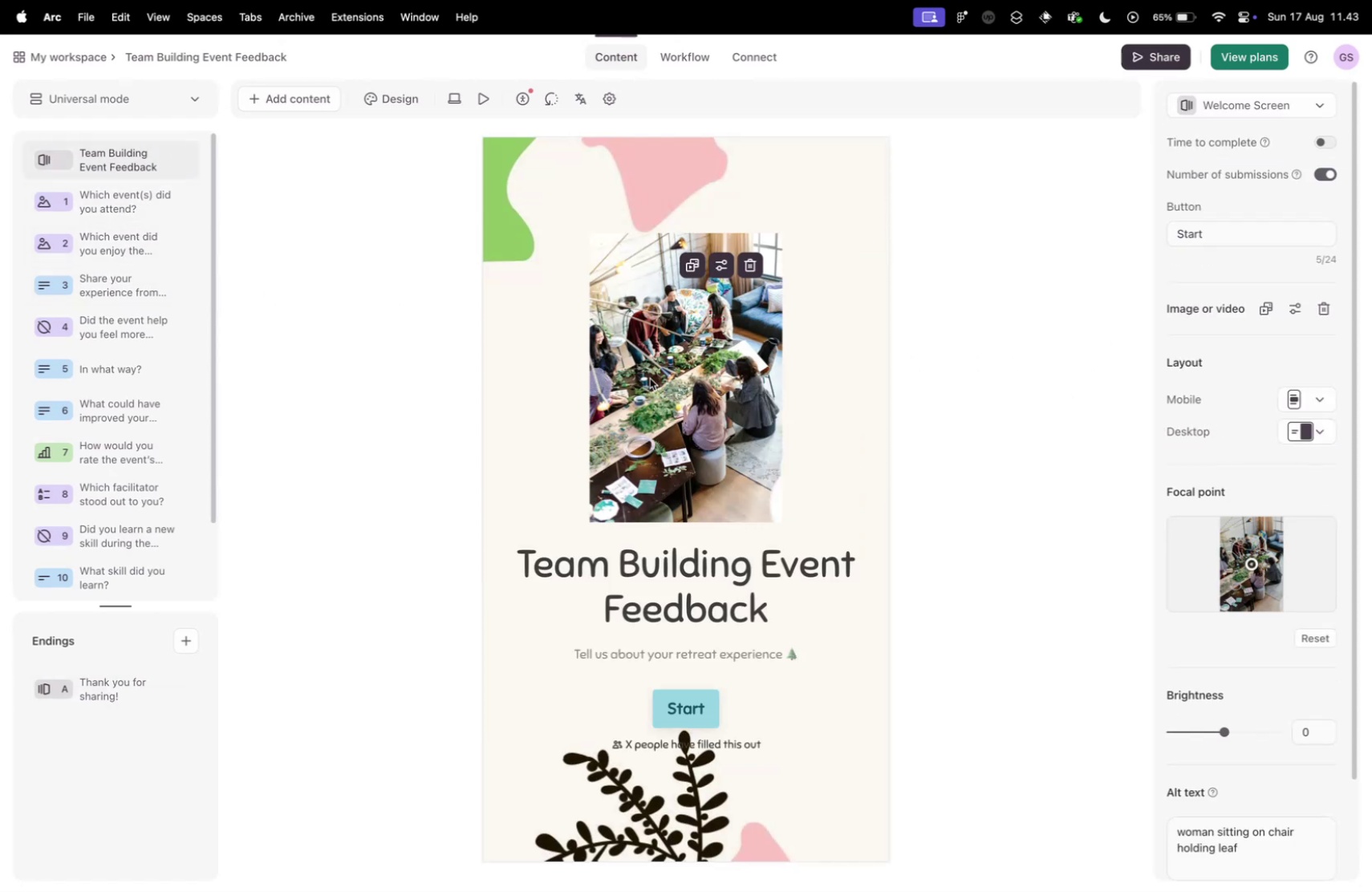 
scroll: coordinate [644, 379], scroll_direction: down, amount: 10.0
 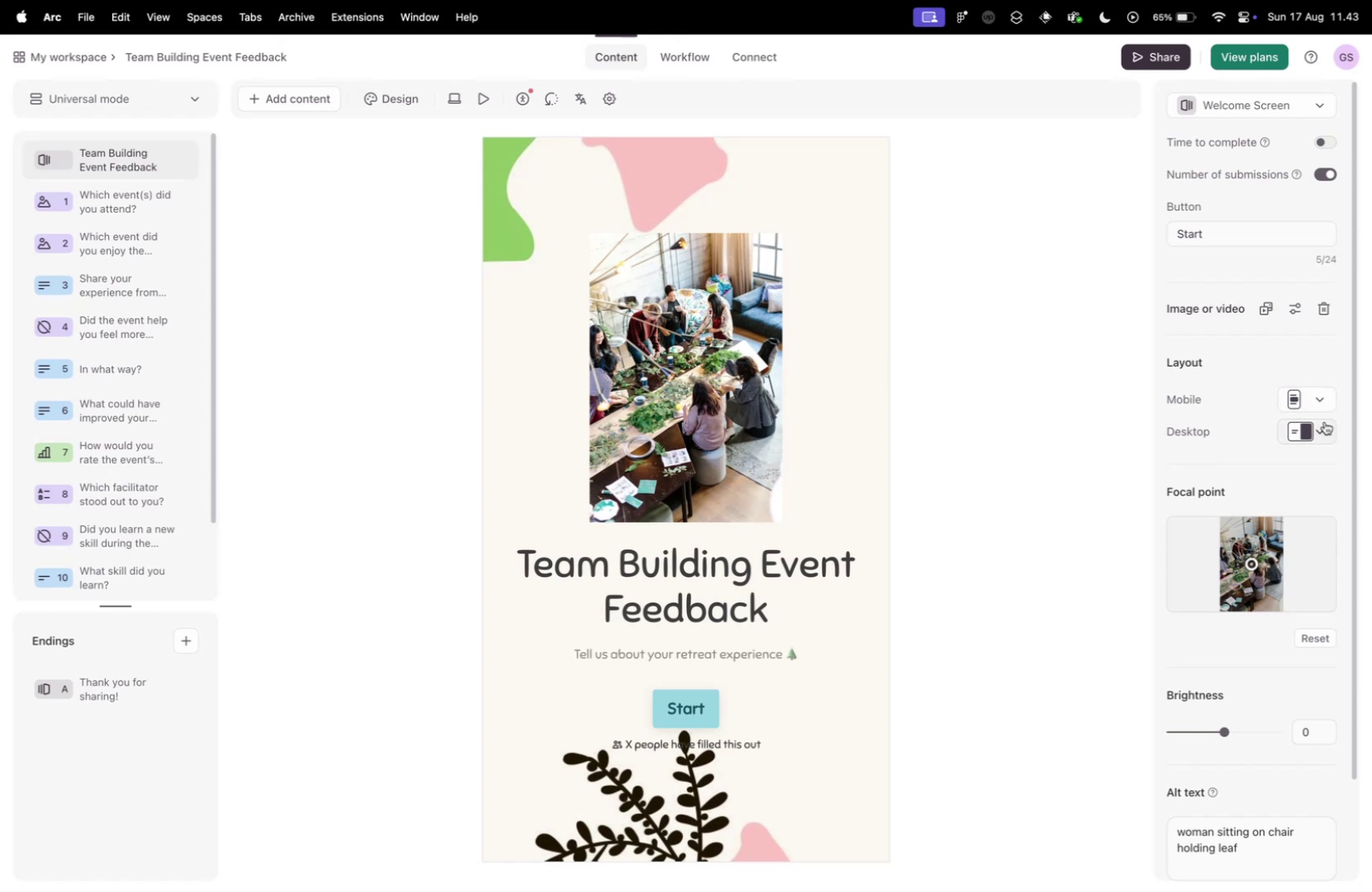 
left_click([1320, 398])
 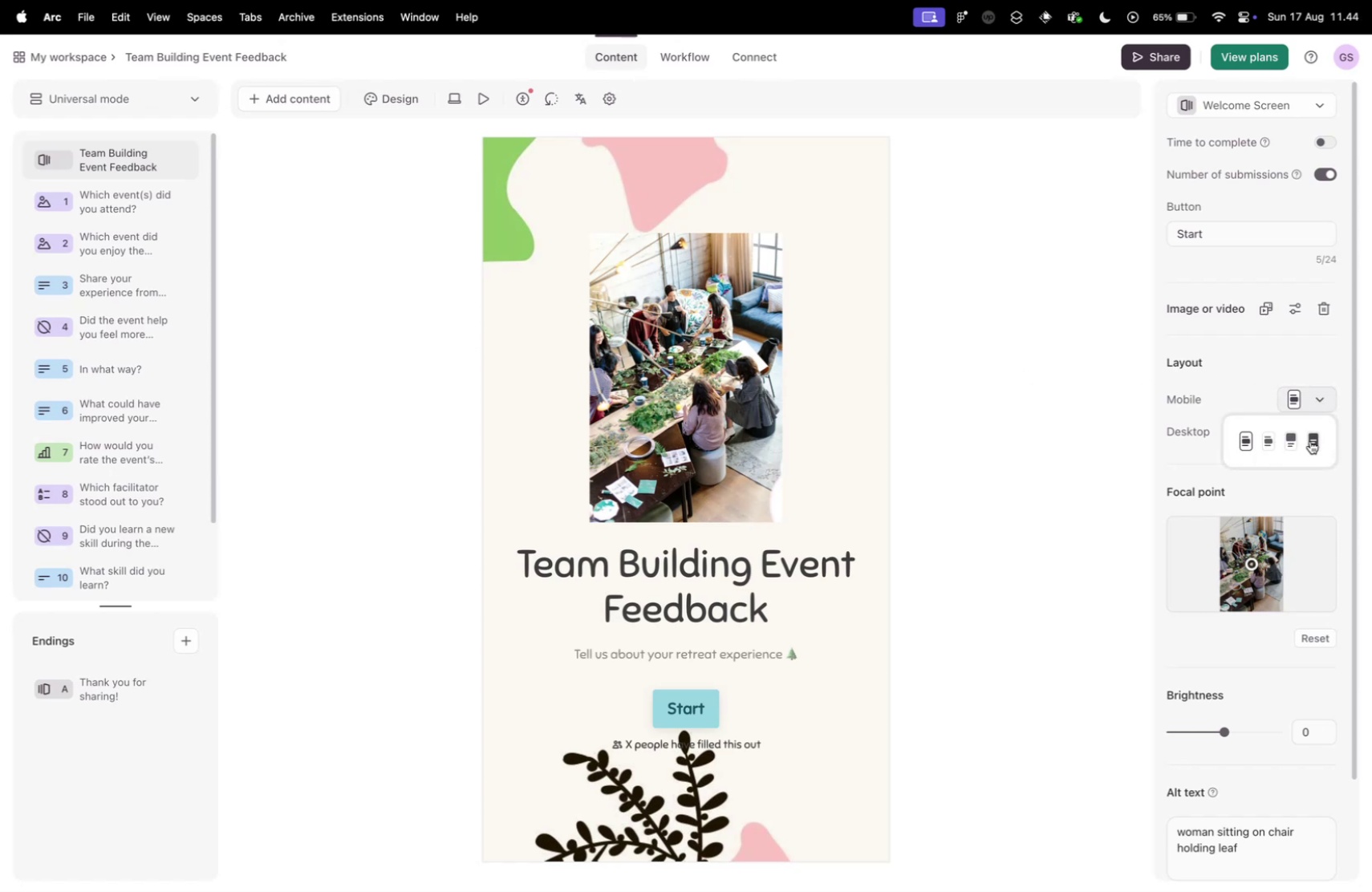 
left_click([1293, 438])
 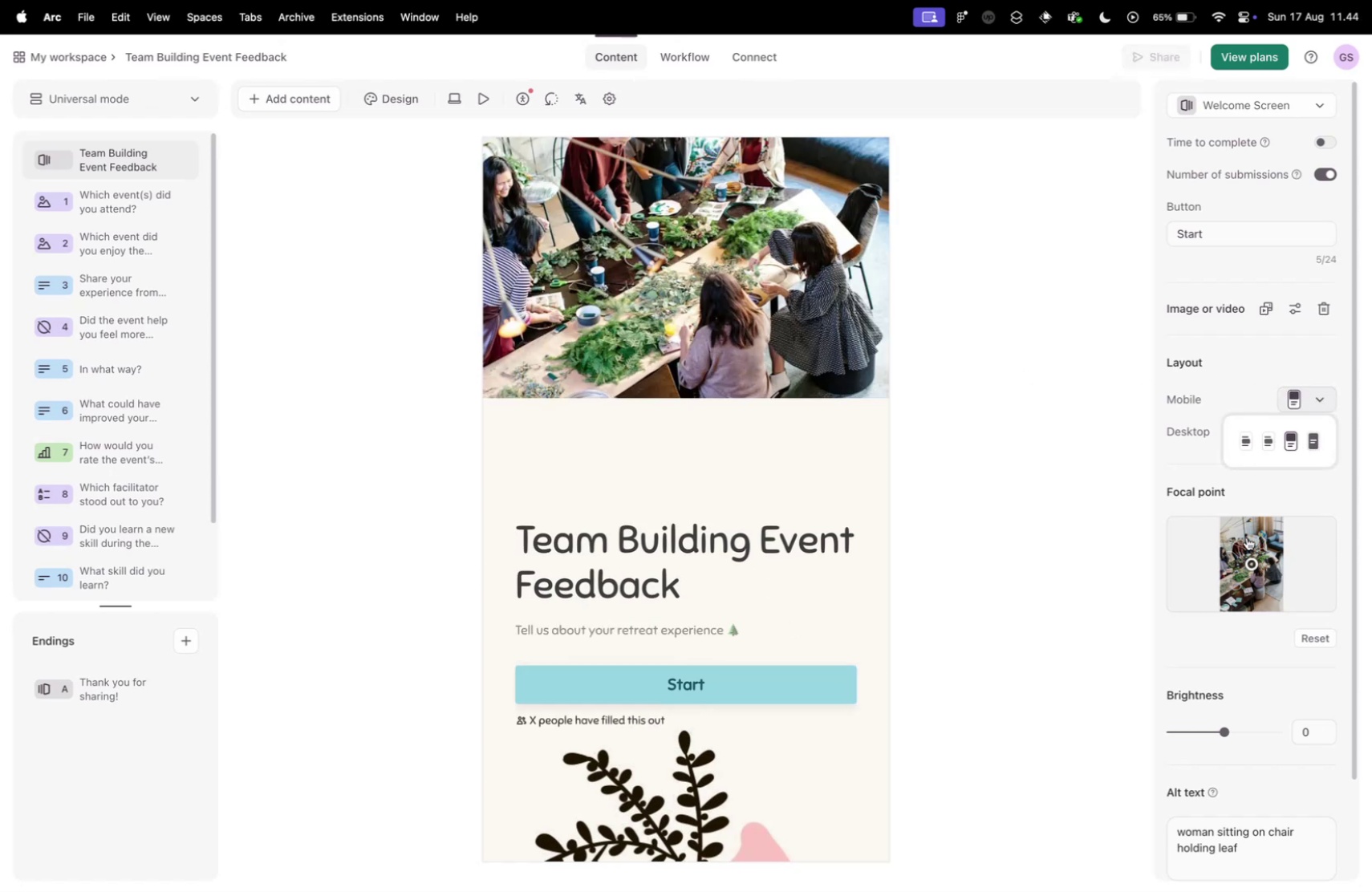 
left_click_drag(start_coordinate=[1251, 561], to_coordinate=[1246, 552])
 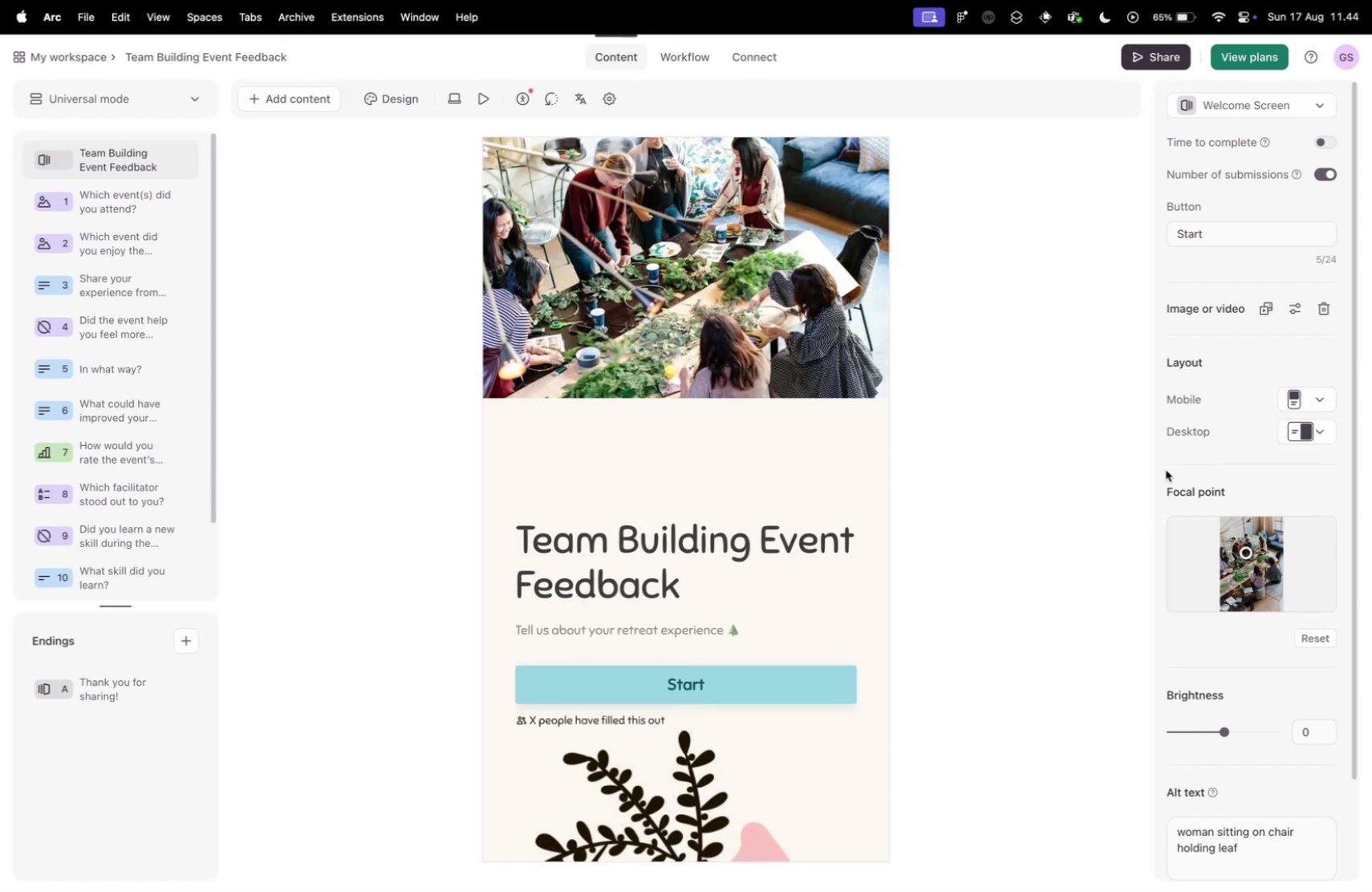 
left_click([1319, 391])
 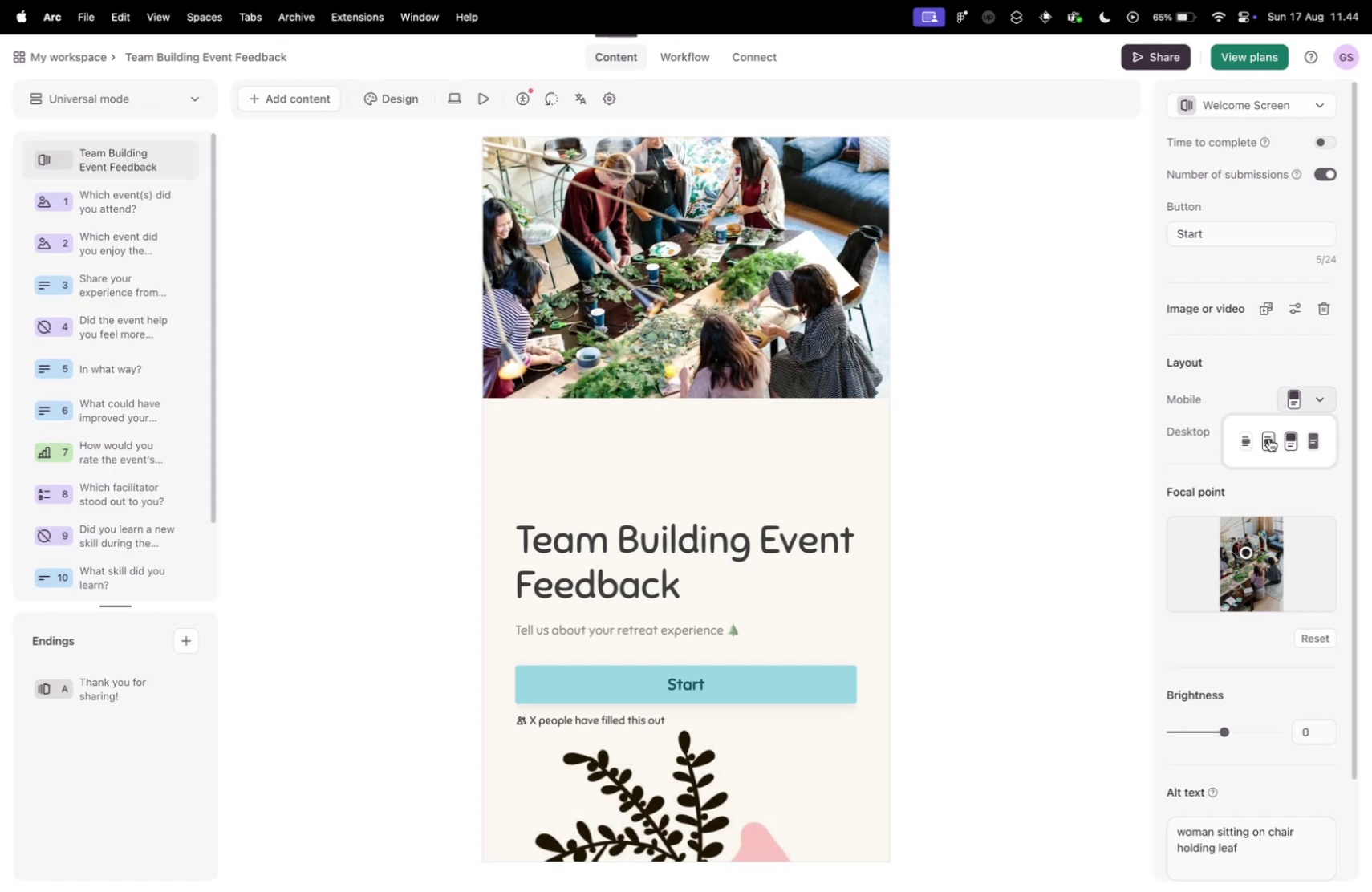 
left_click([1269, 438])
 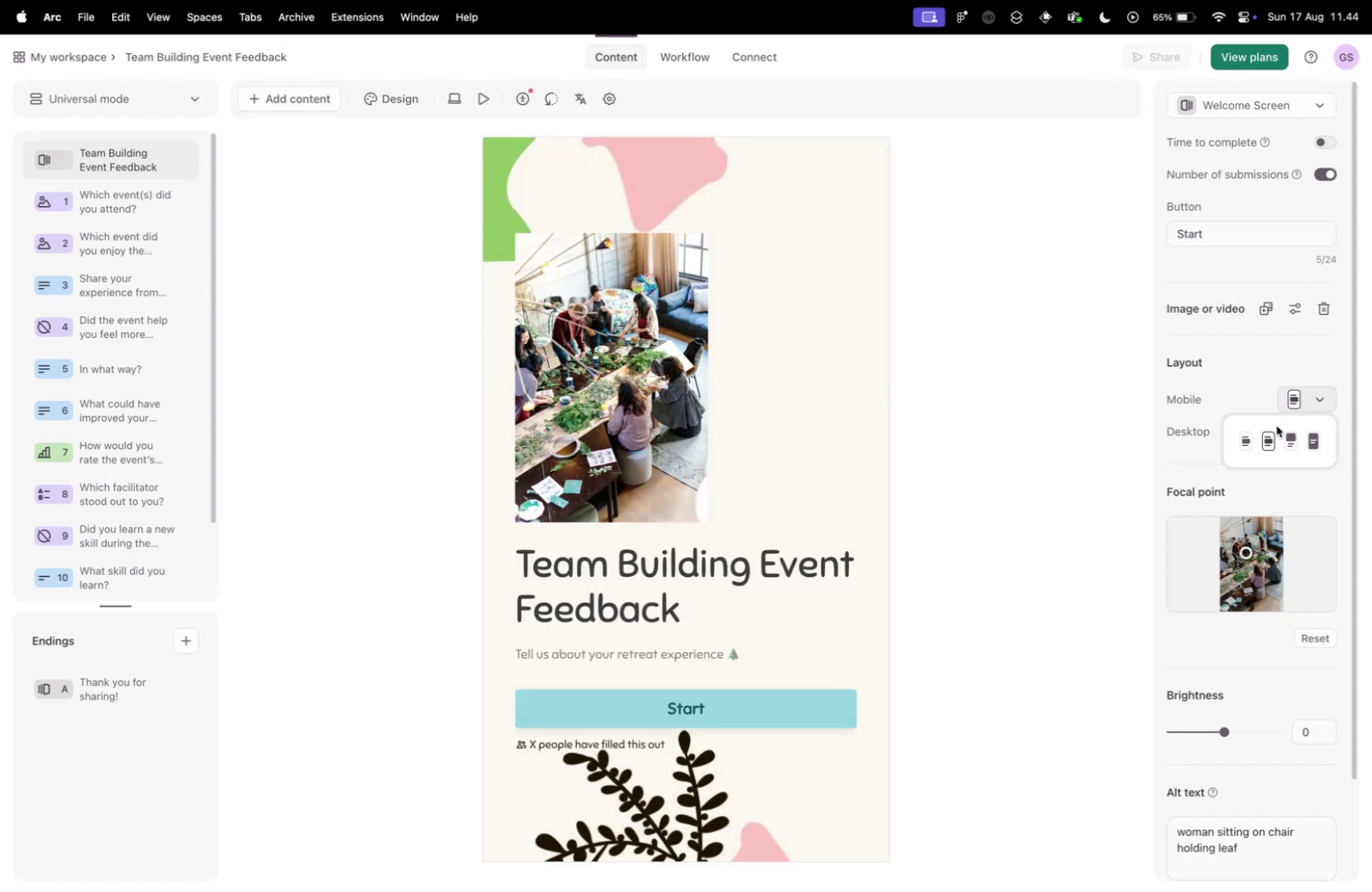 
left_click([1242, 442])
 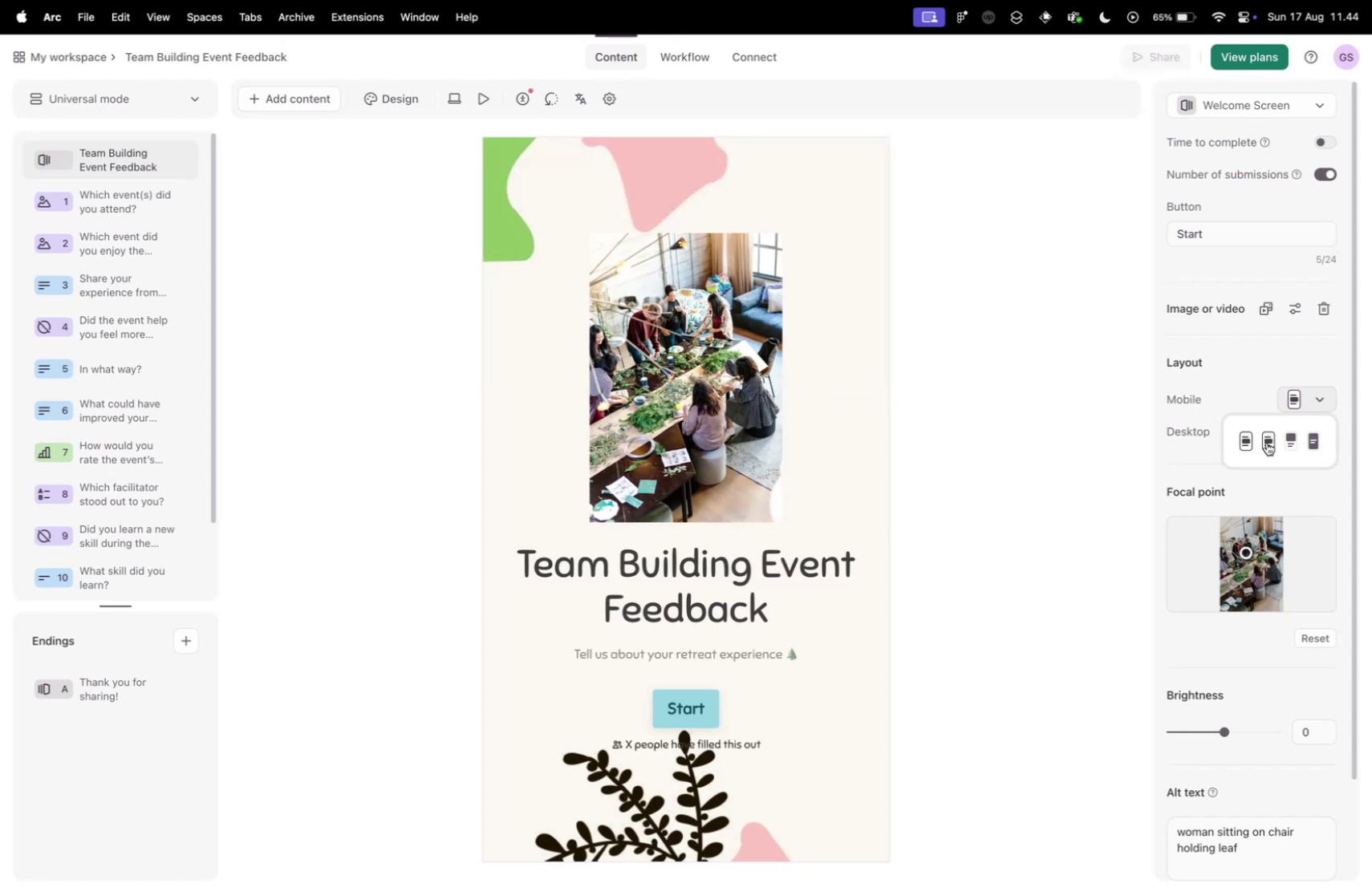 
left_click([1267, 442])
 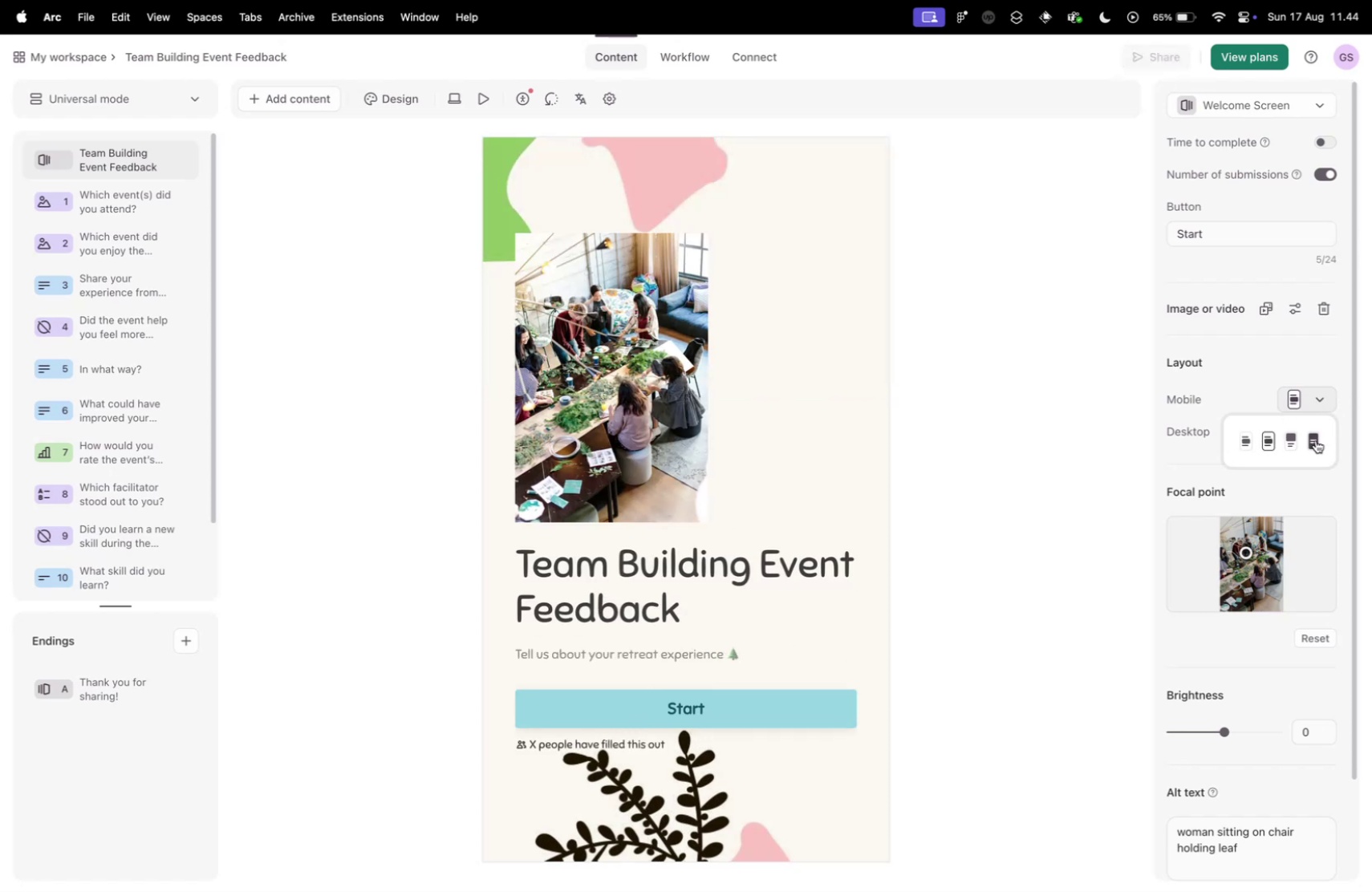 
left_click([1316, 440])
 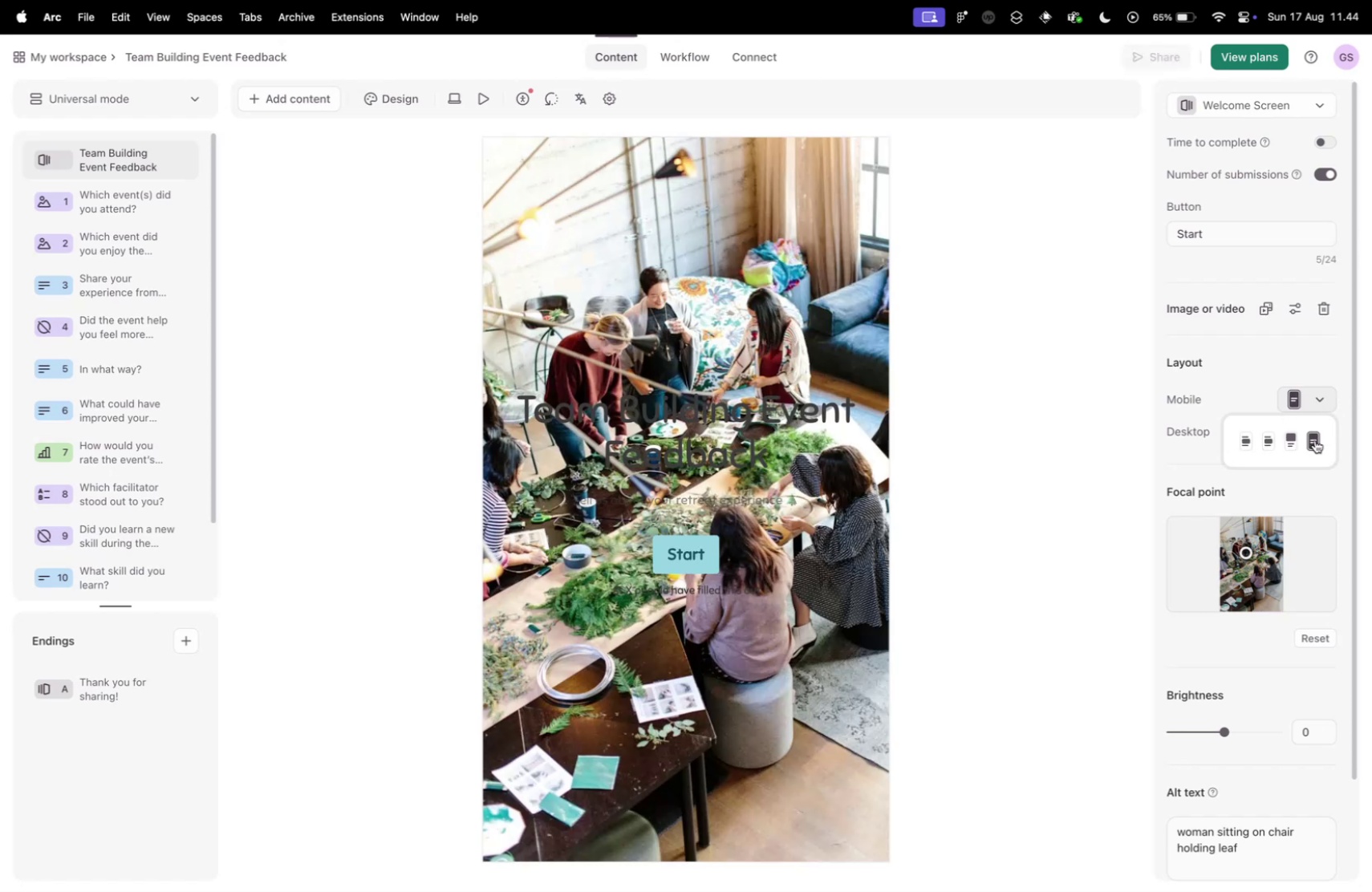 
left_click([1233, 437])
 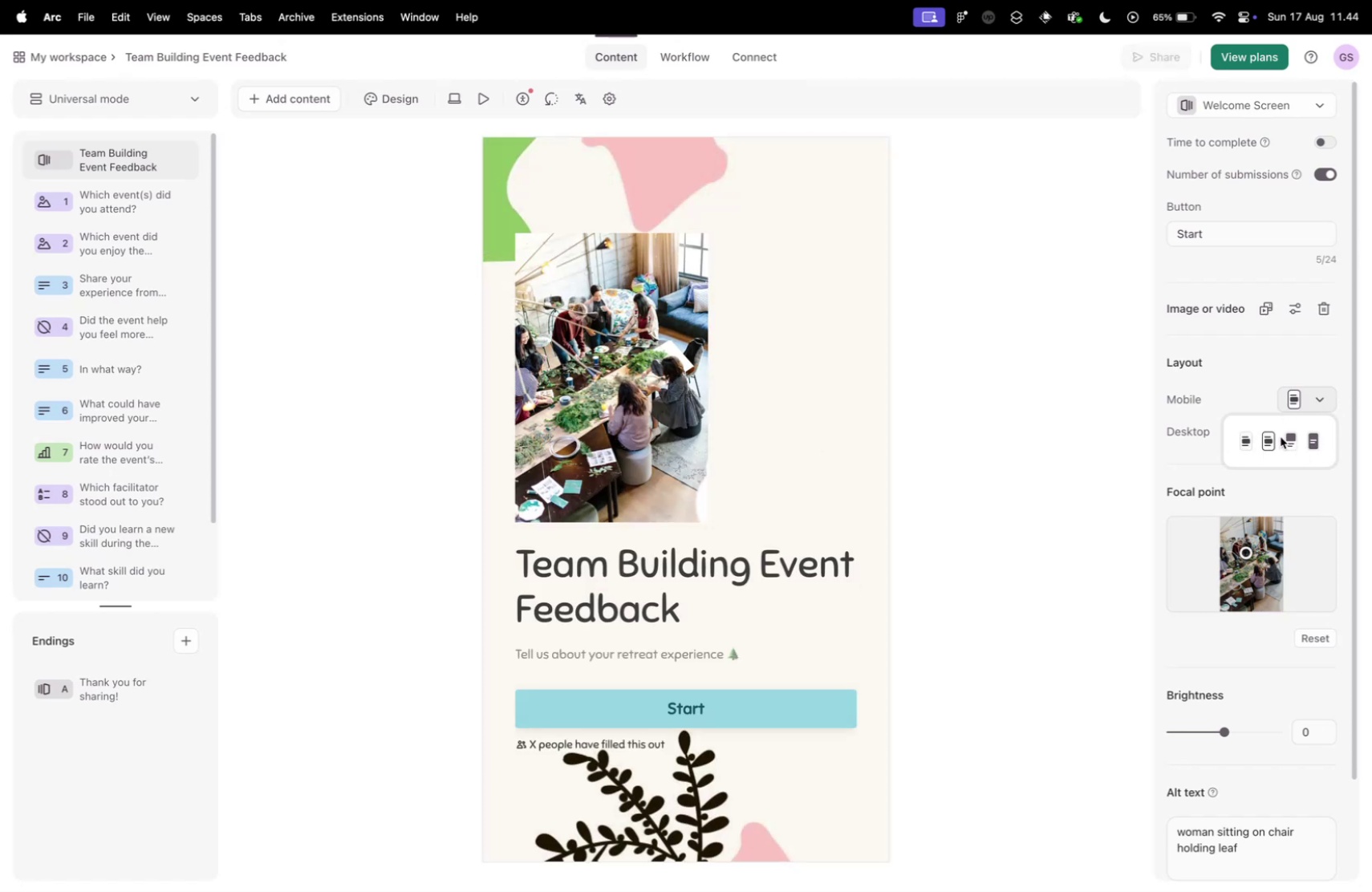 
left_click([1297, 438])
 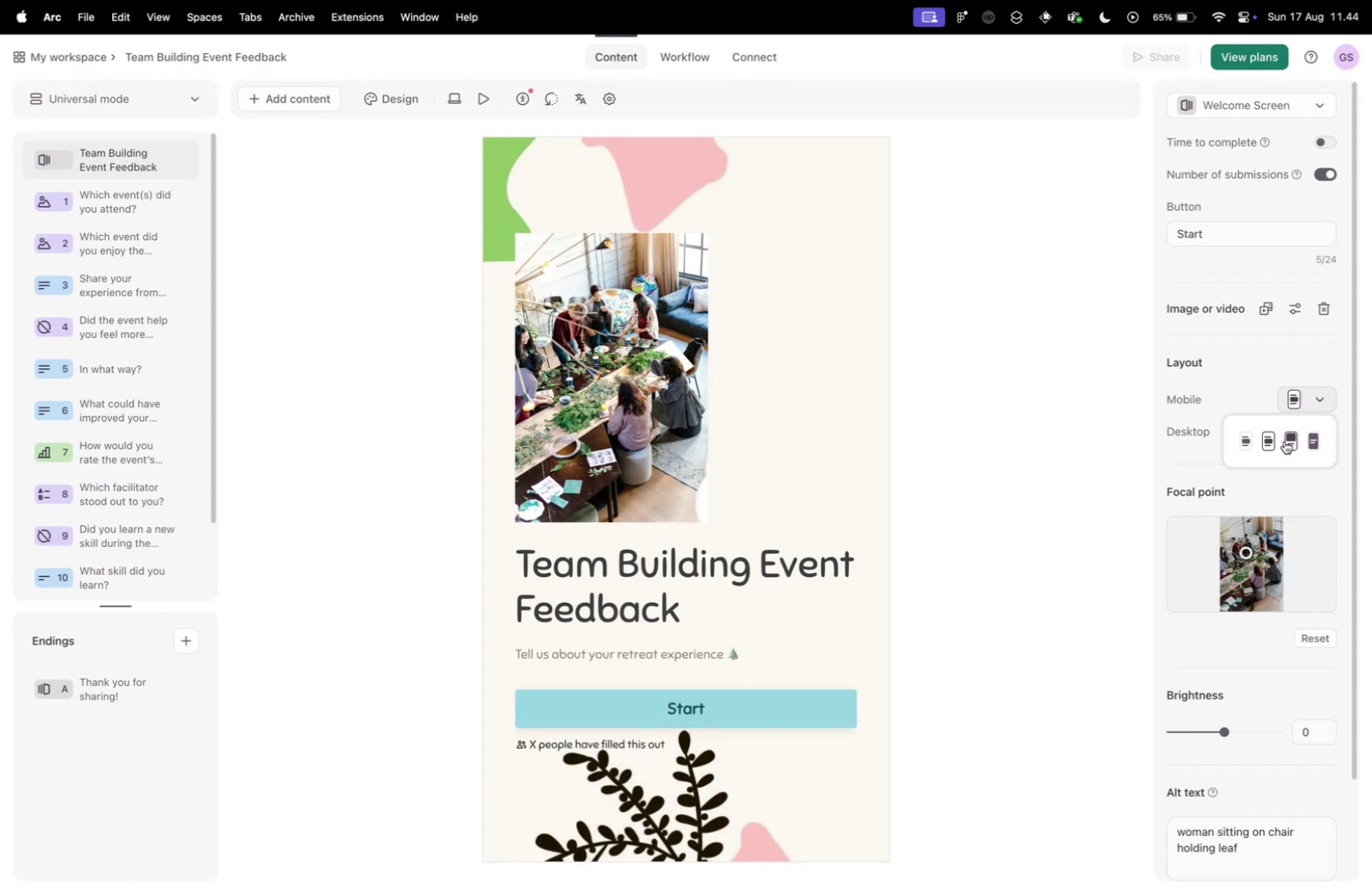 
left_click([1285, 440])
 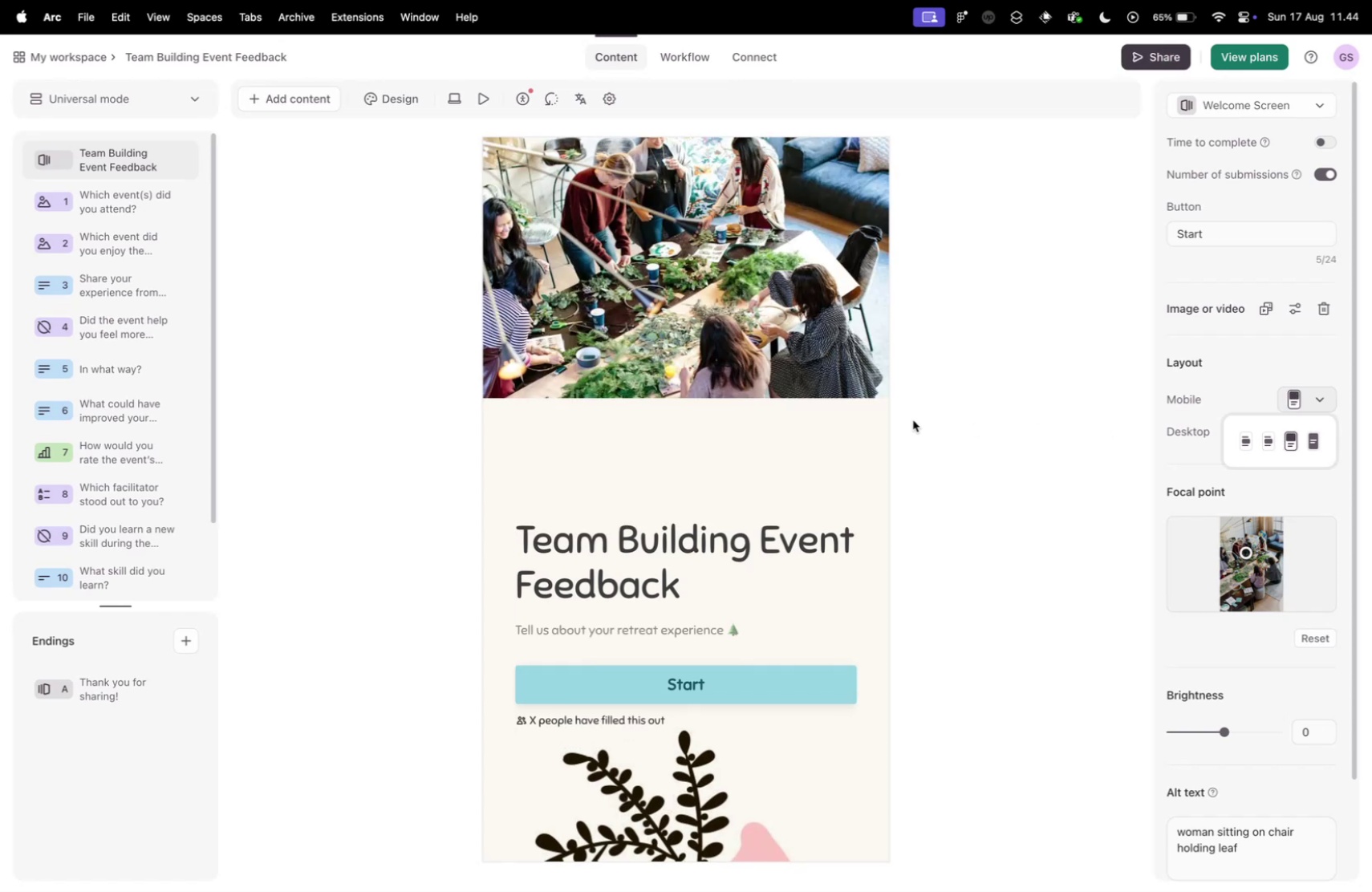 
left_click([983, 449])
 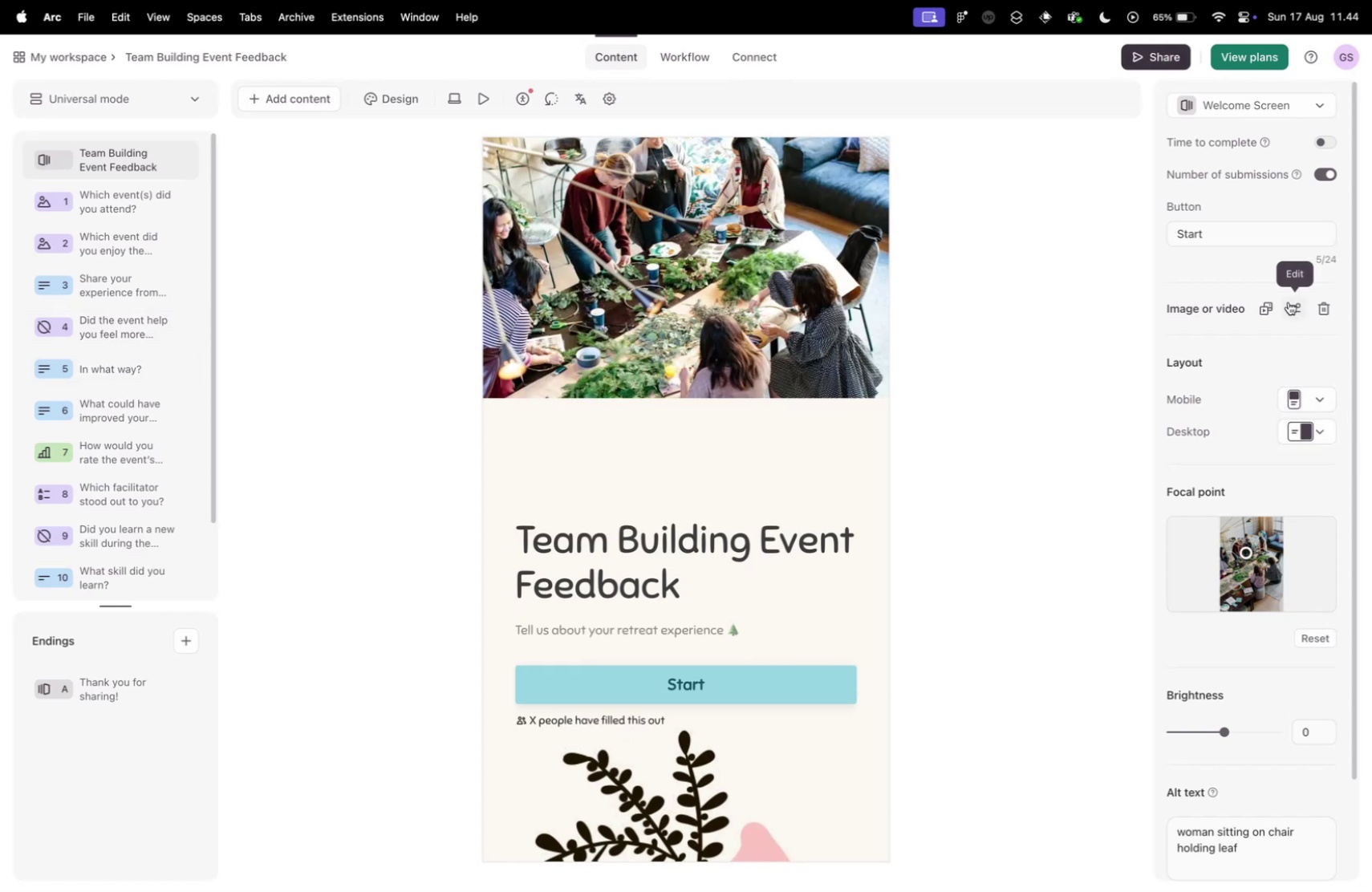 
wait(5.32)
 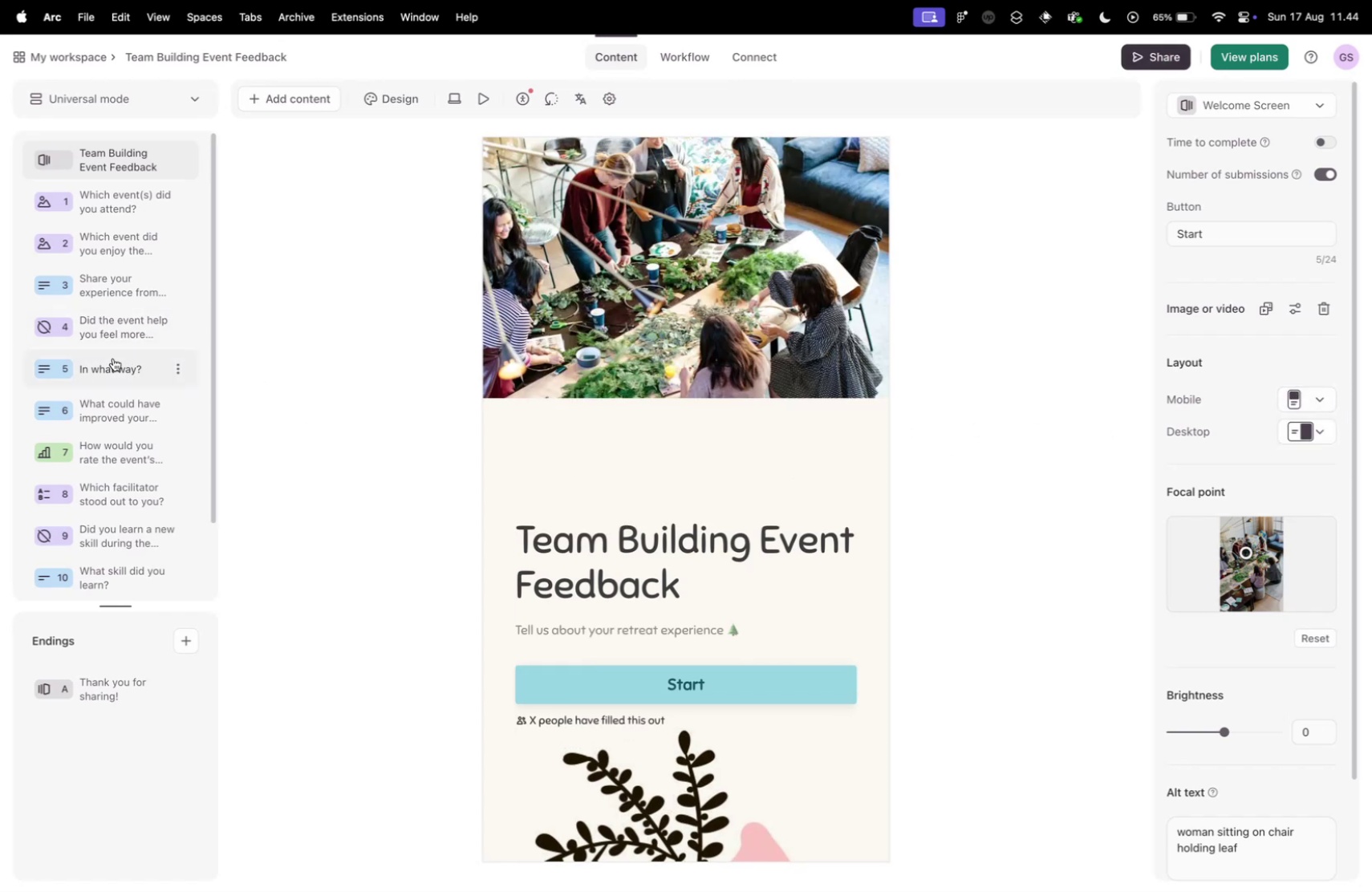 
double_click([1223, 234])
 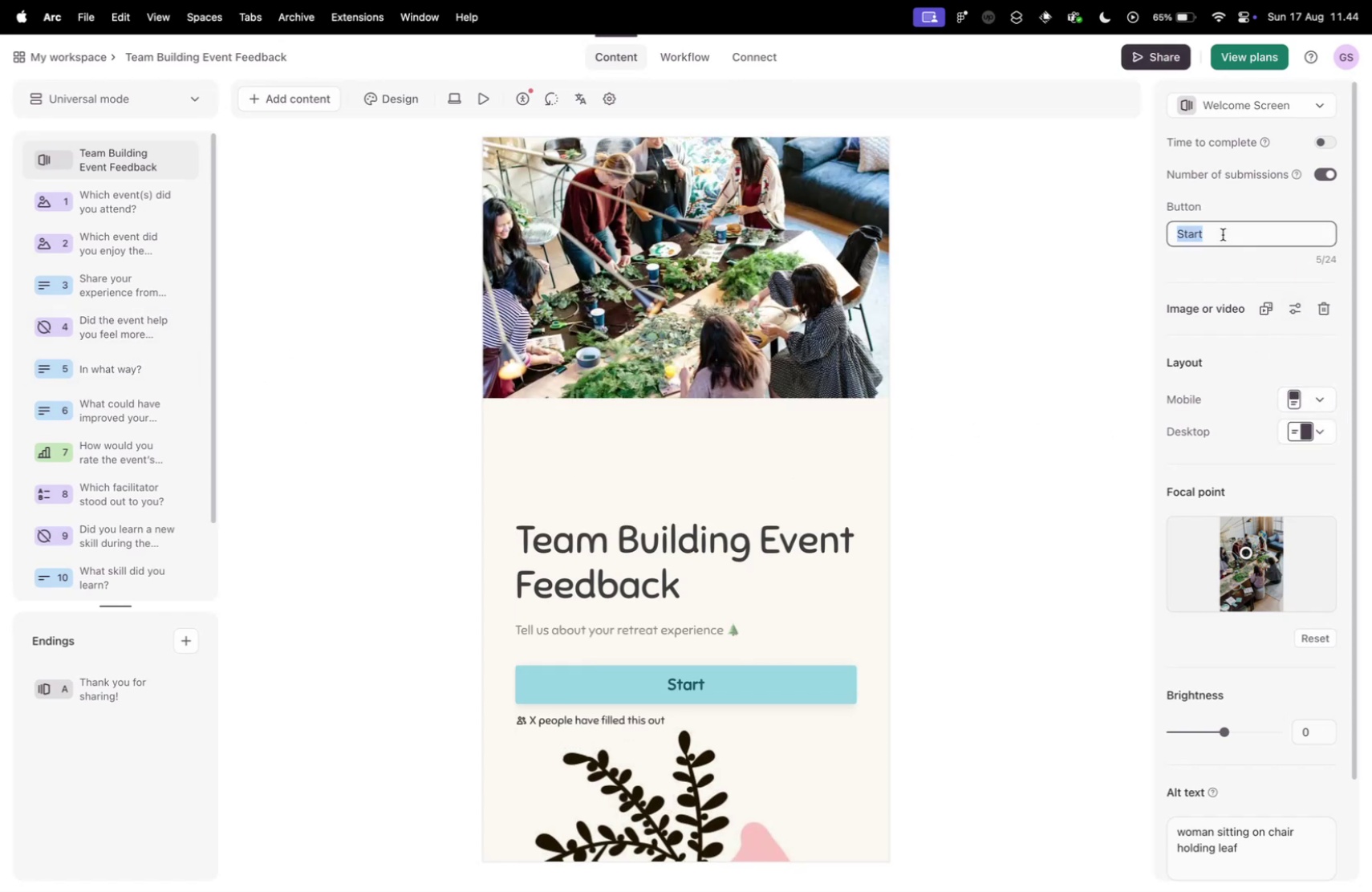 
triple_click([1223, 234])
 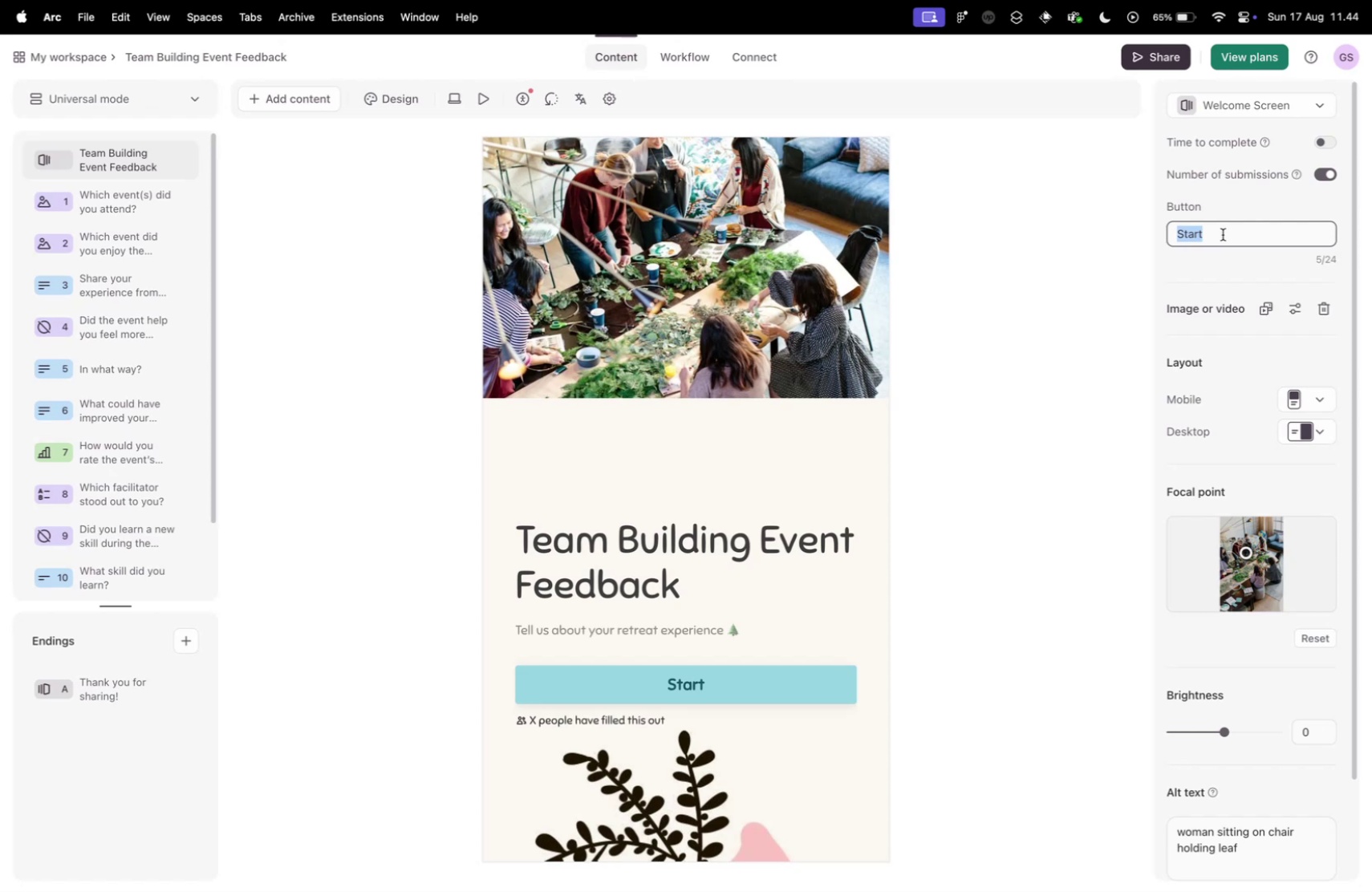 
left_click([1223, 234])
 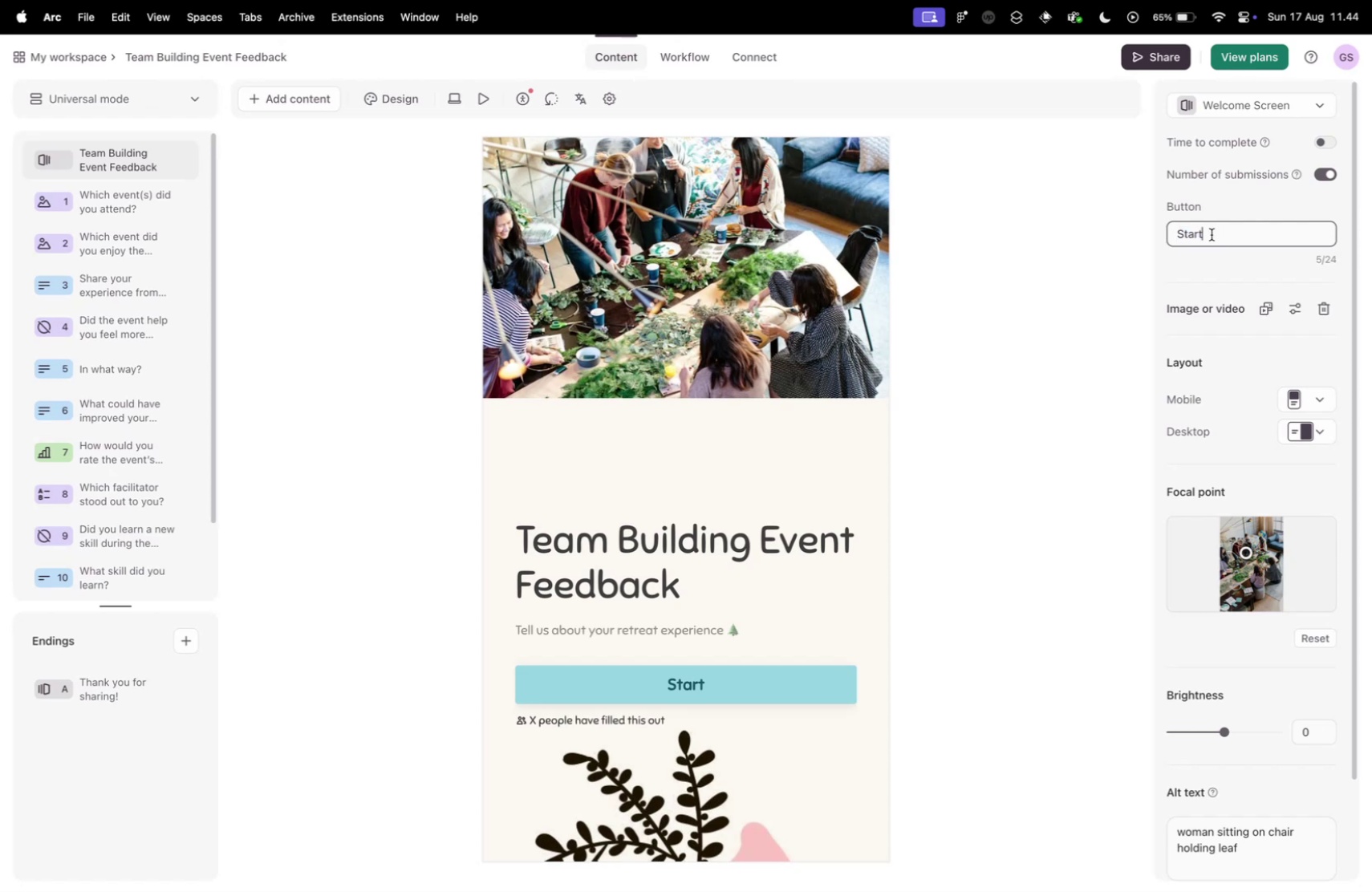 
double_click([1212, 234])
 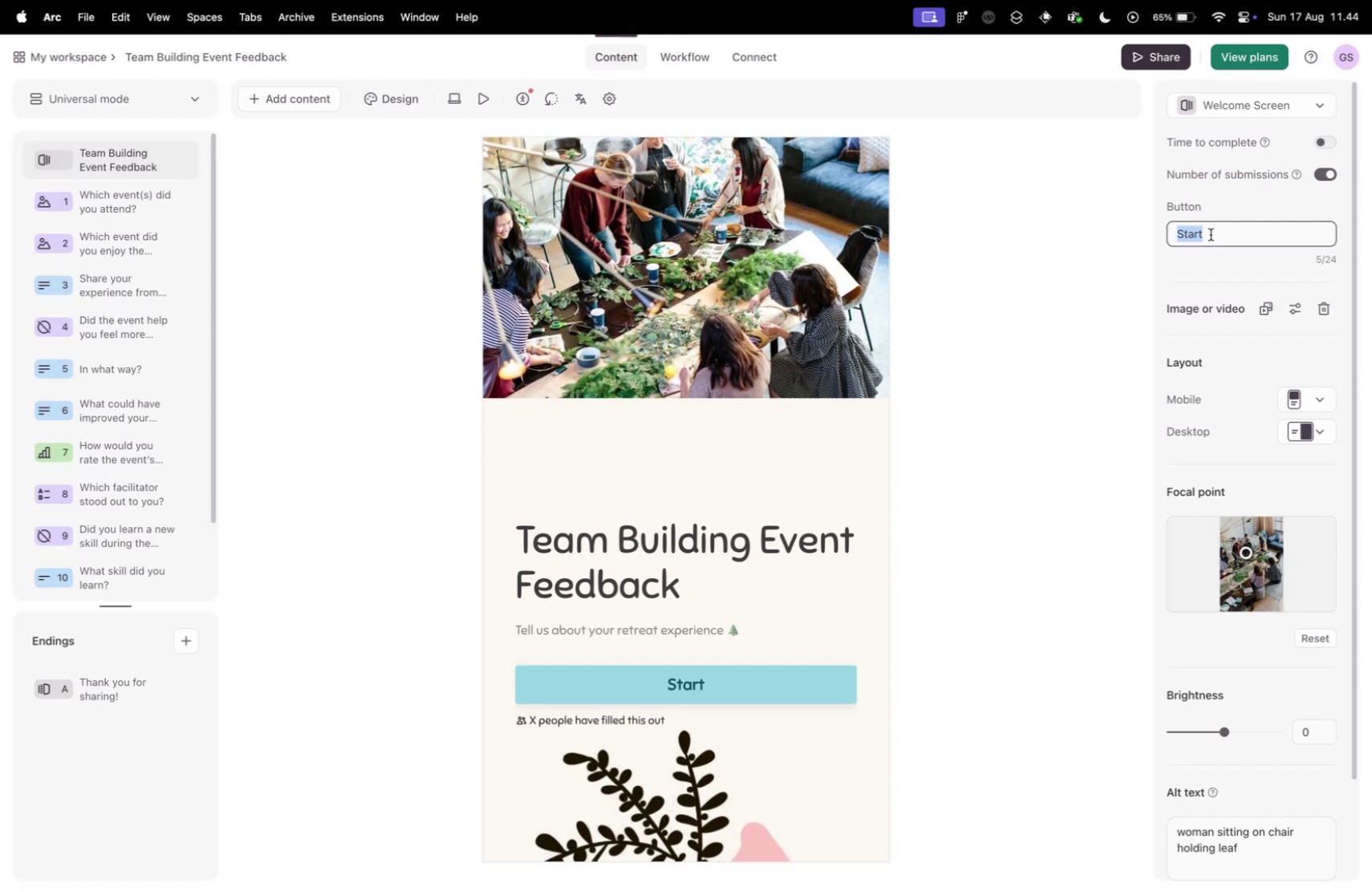 
hold_key(key=ShiftLeft, duration=0.94)
 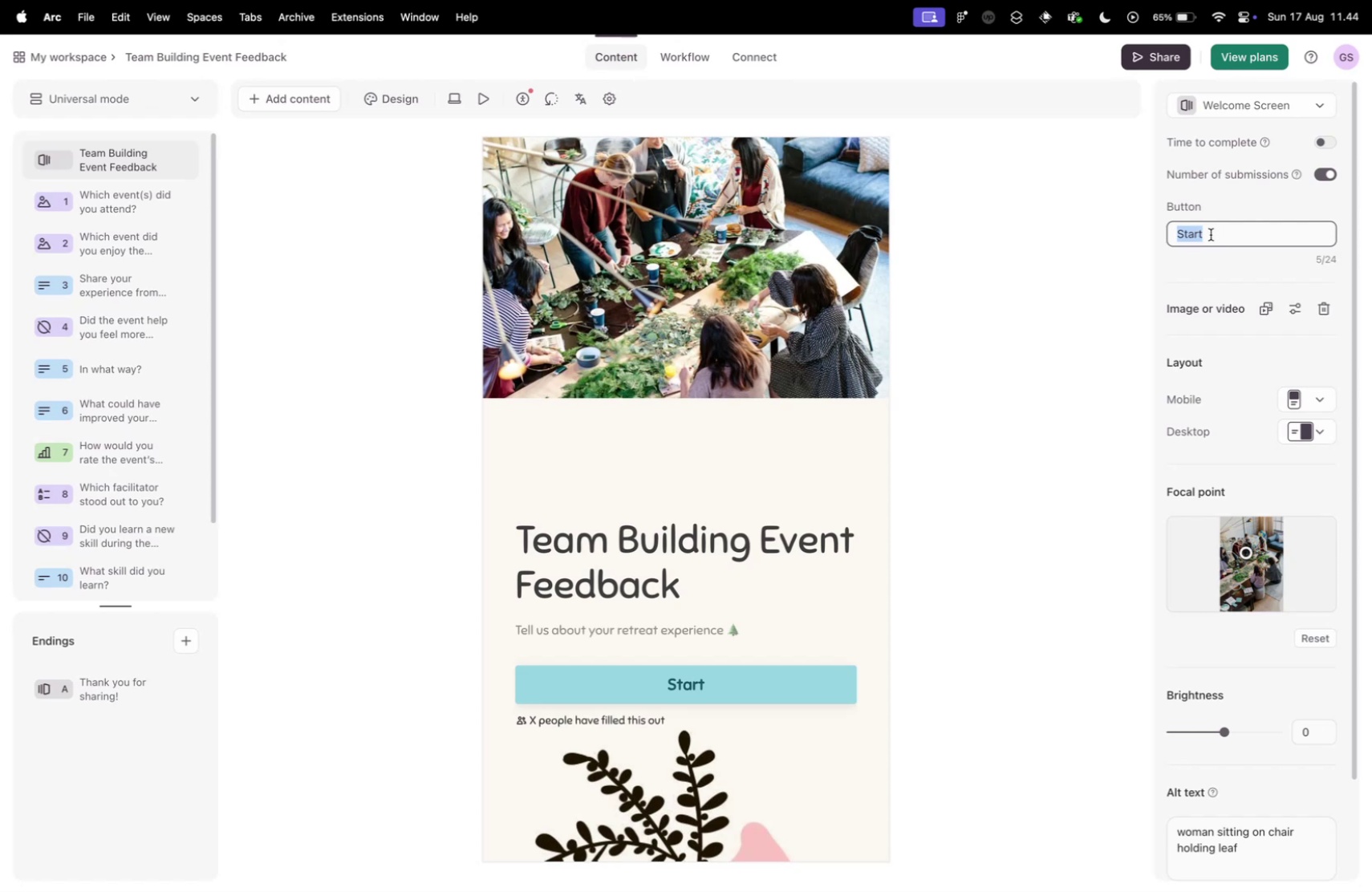 
key(ArrowRight)
 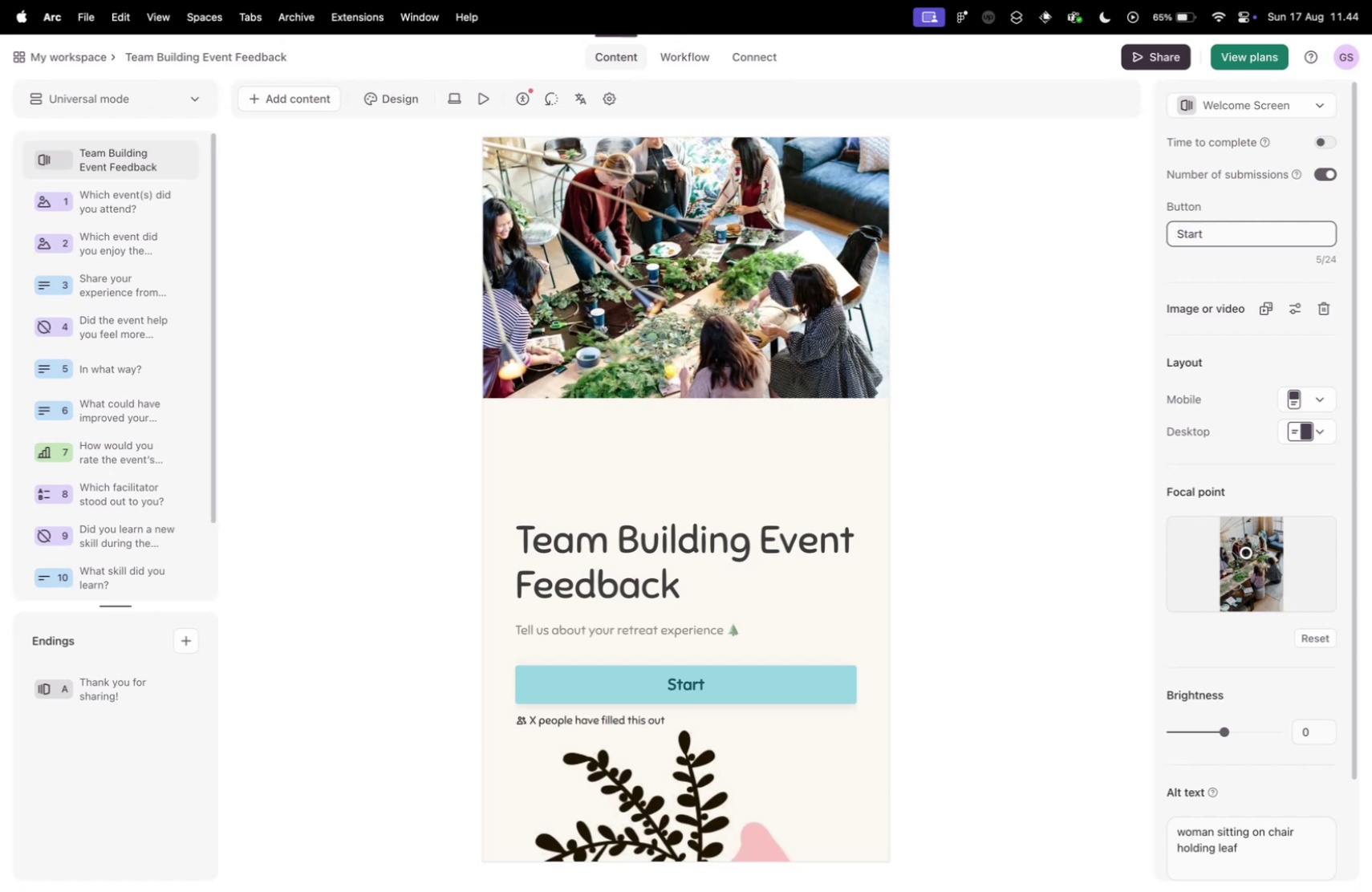 
type( now)
 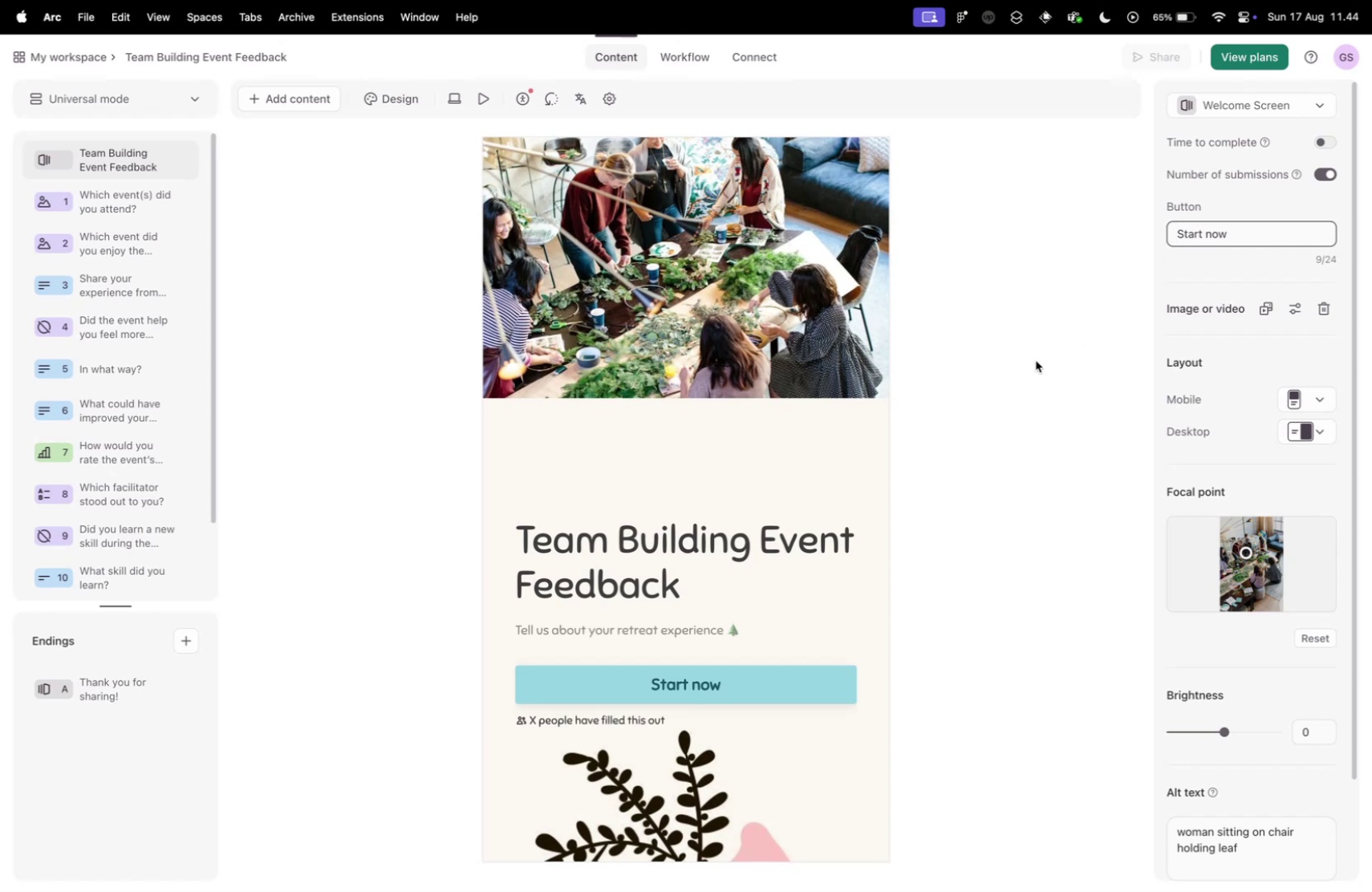 
left_click([1031, 361])
 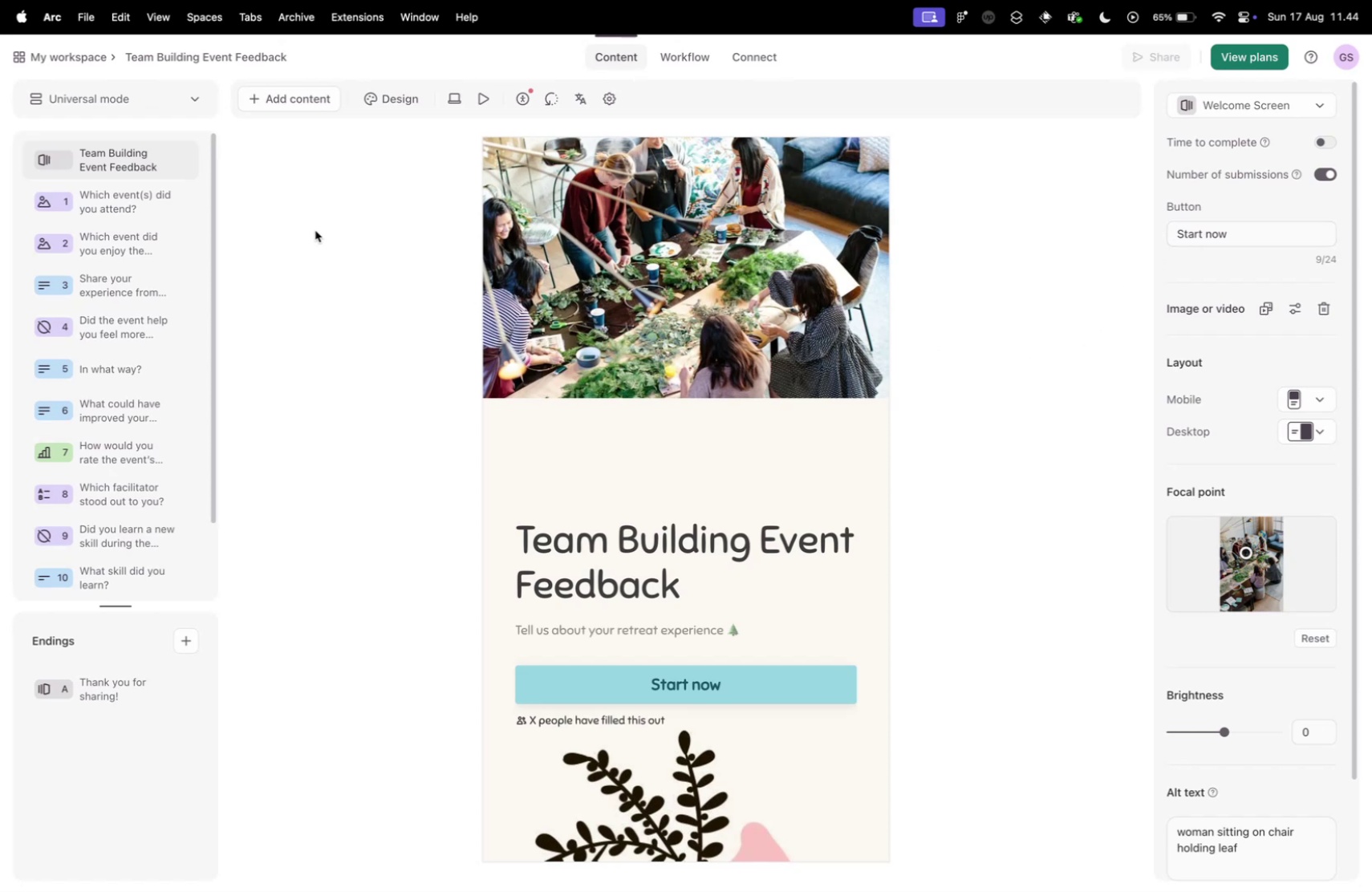 
left_click([106, 184])
 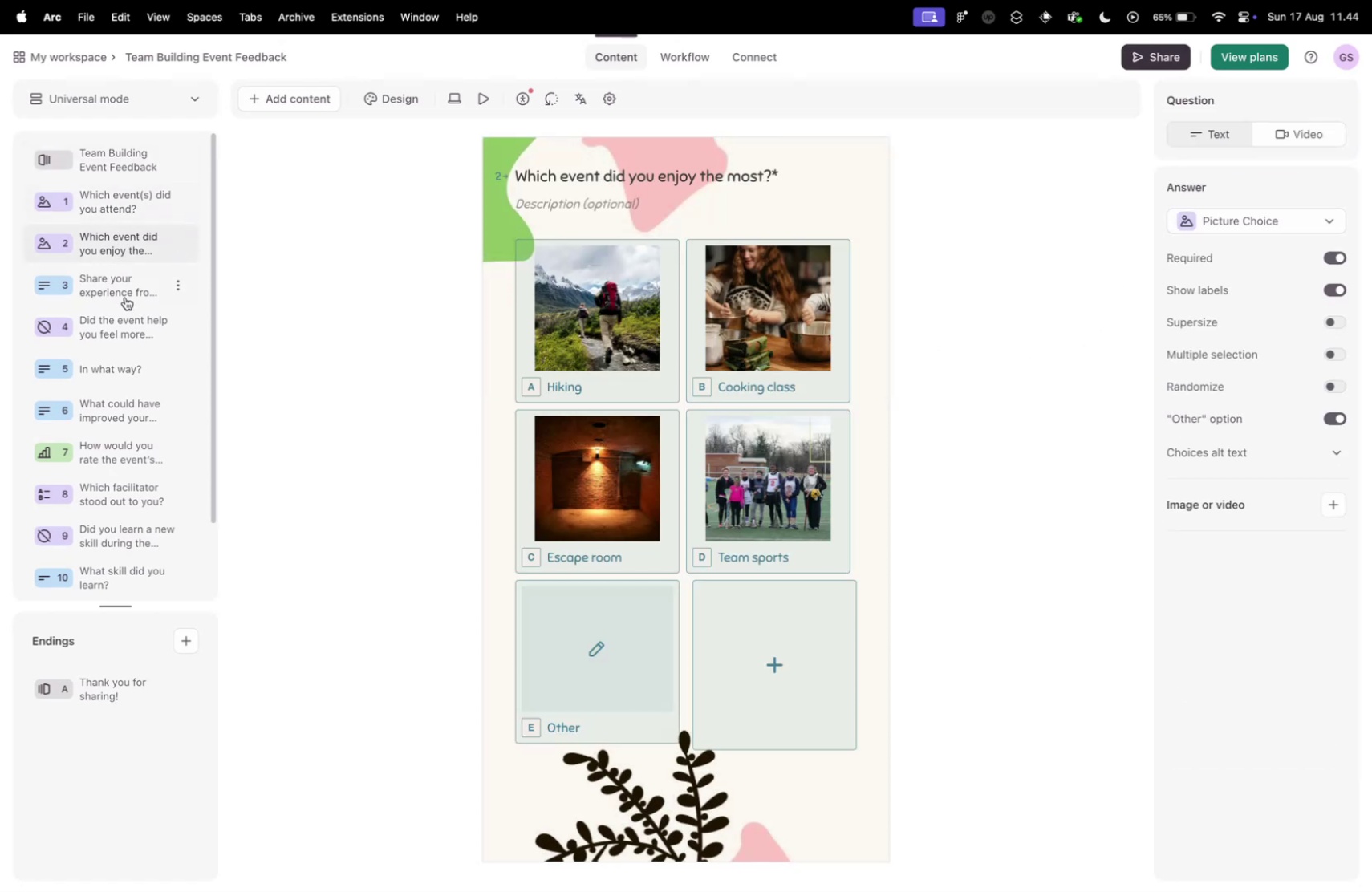 
left_click([120, 280])
 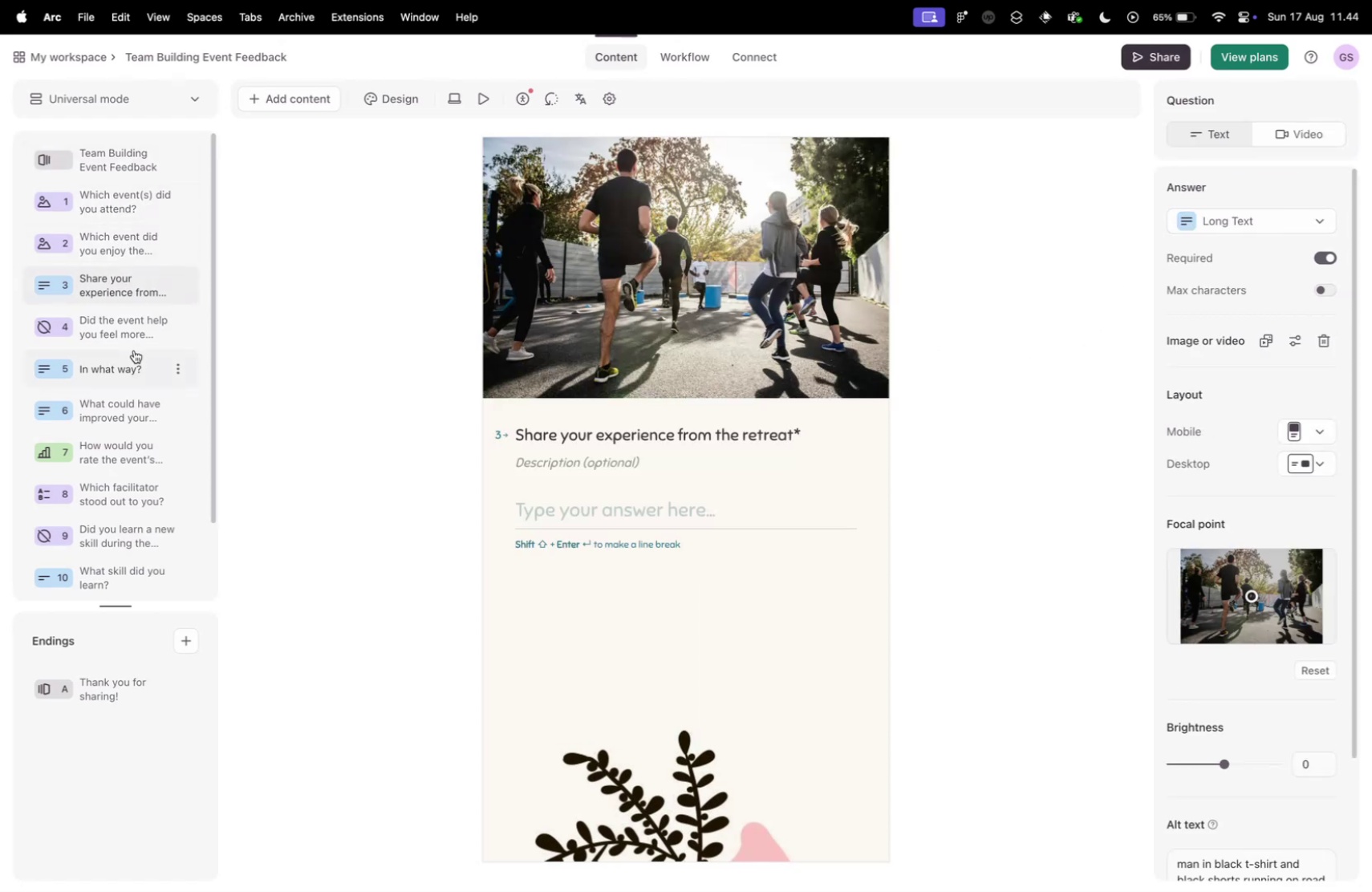 
scroll: coordinate [140, 364], scroll_direction: down, amount: 23.0
 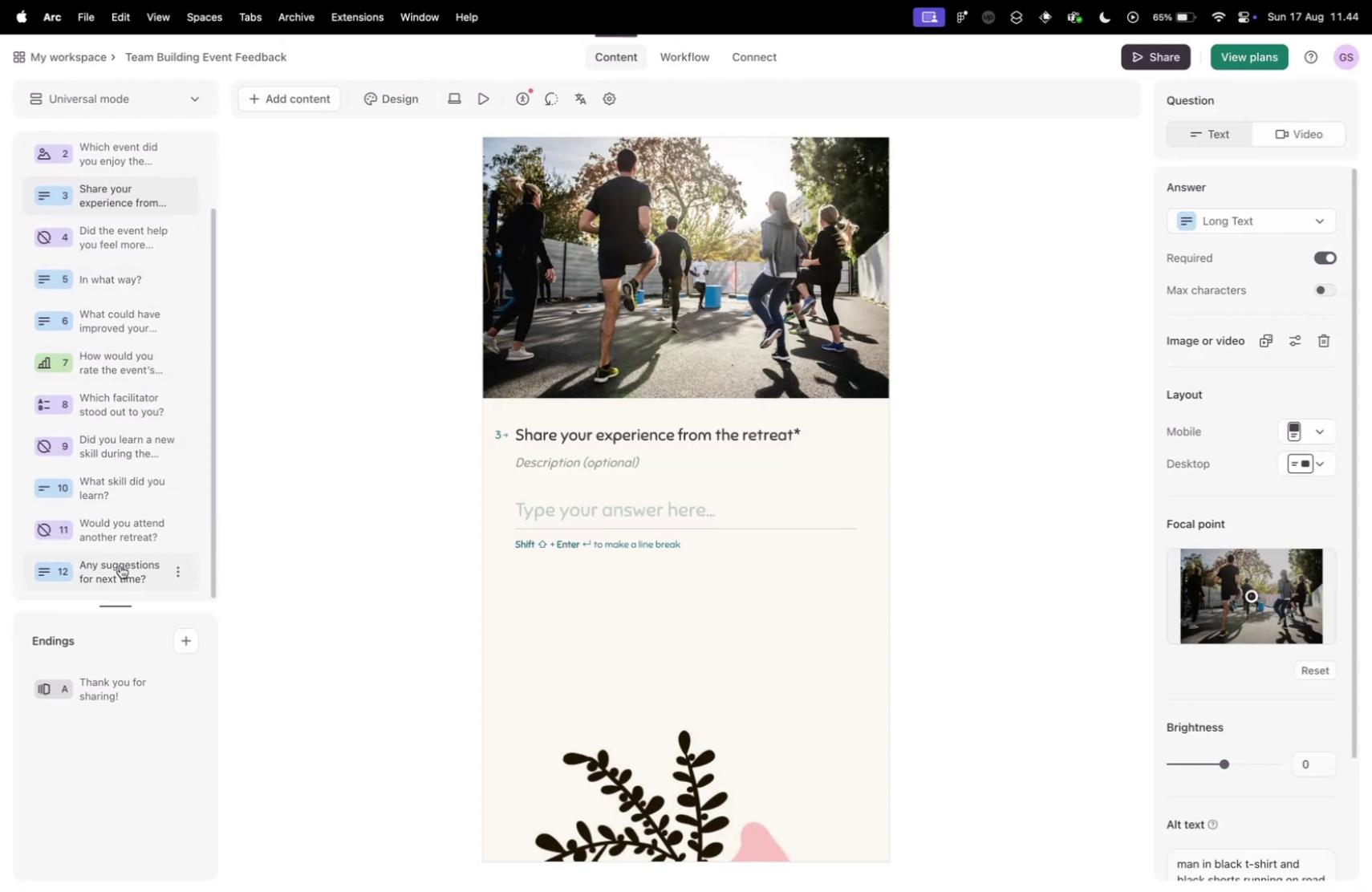 
left_click([120, 565])
 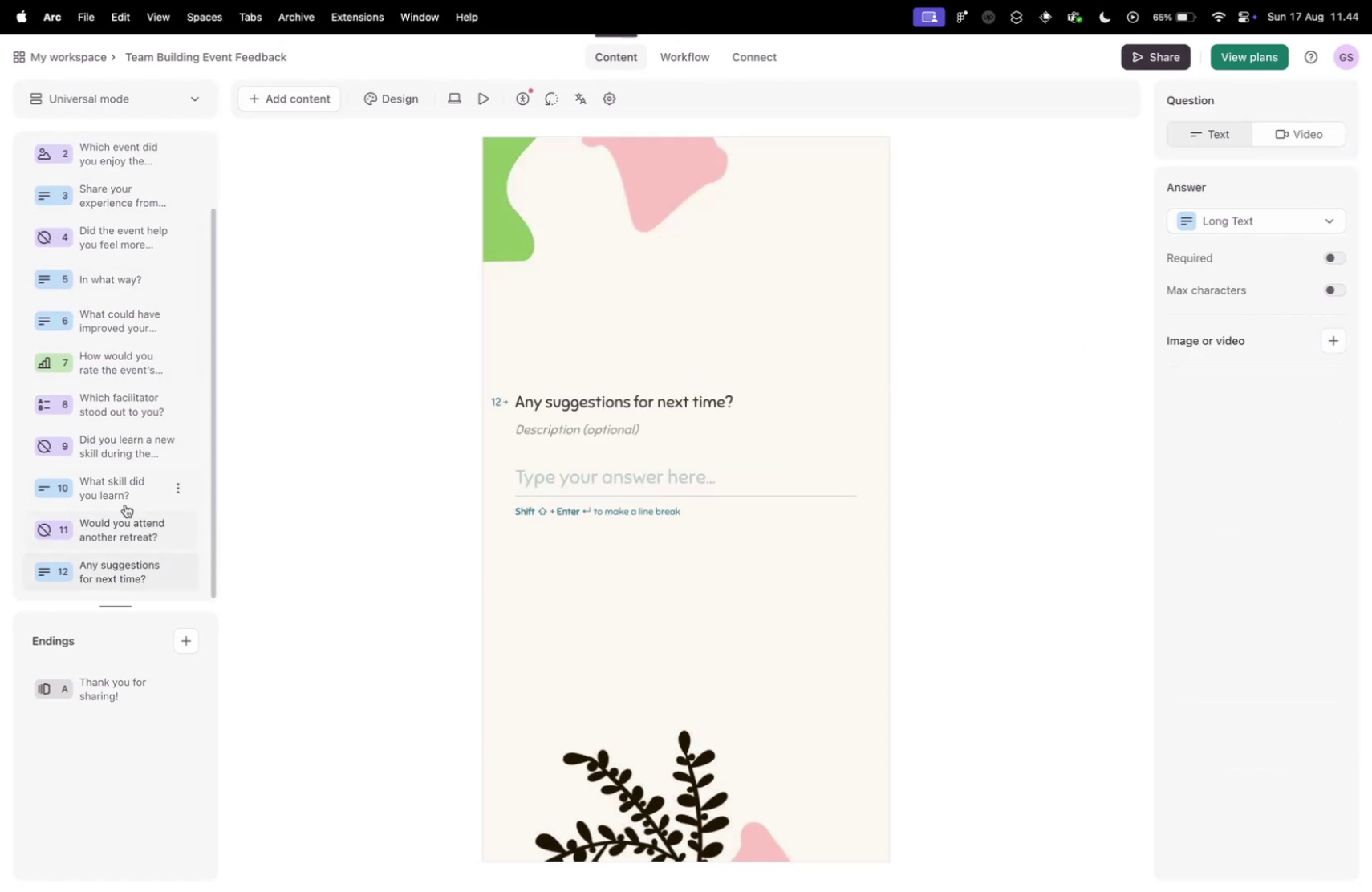 
scroll: coordinate [125, 501], scroll_direction: down, amount: 16.0
 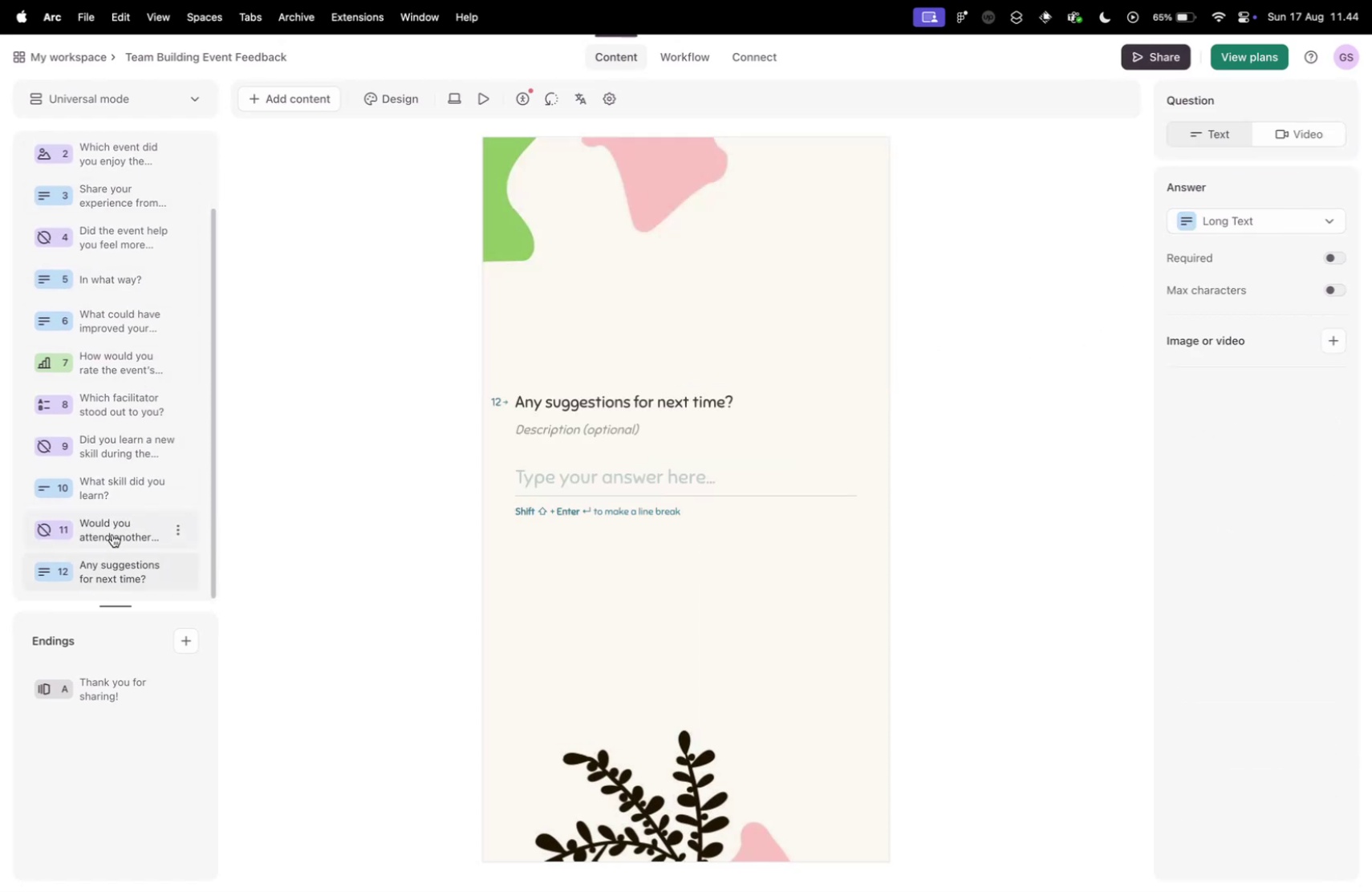 
left_click([112, 533])
 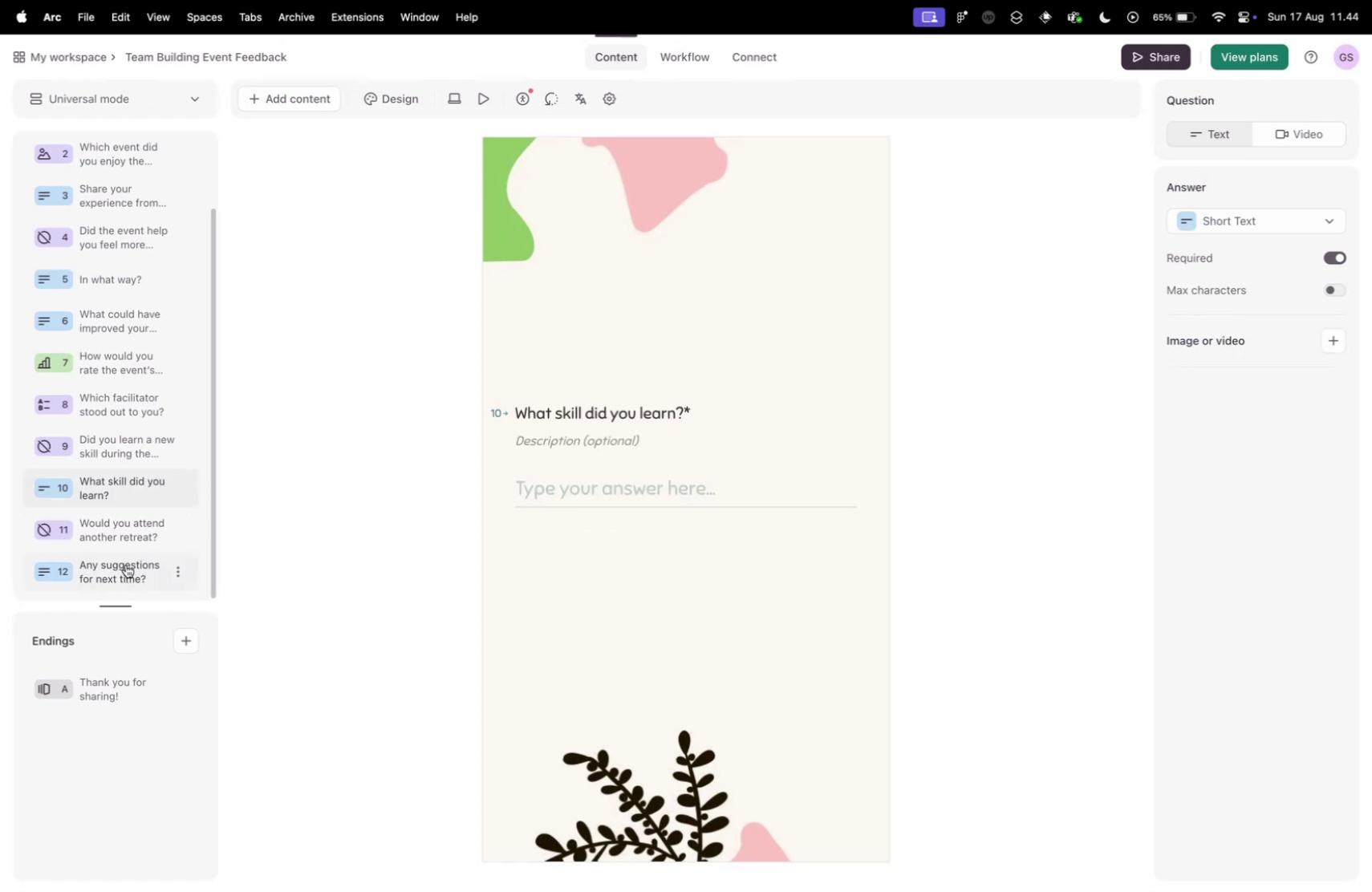 
left_click([120, 528])
 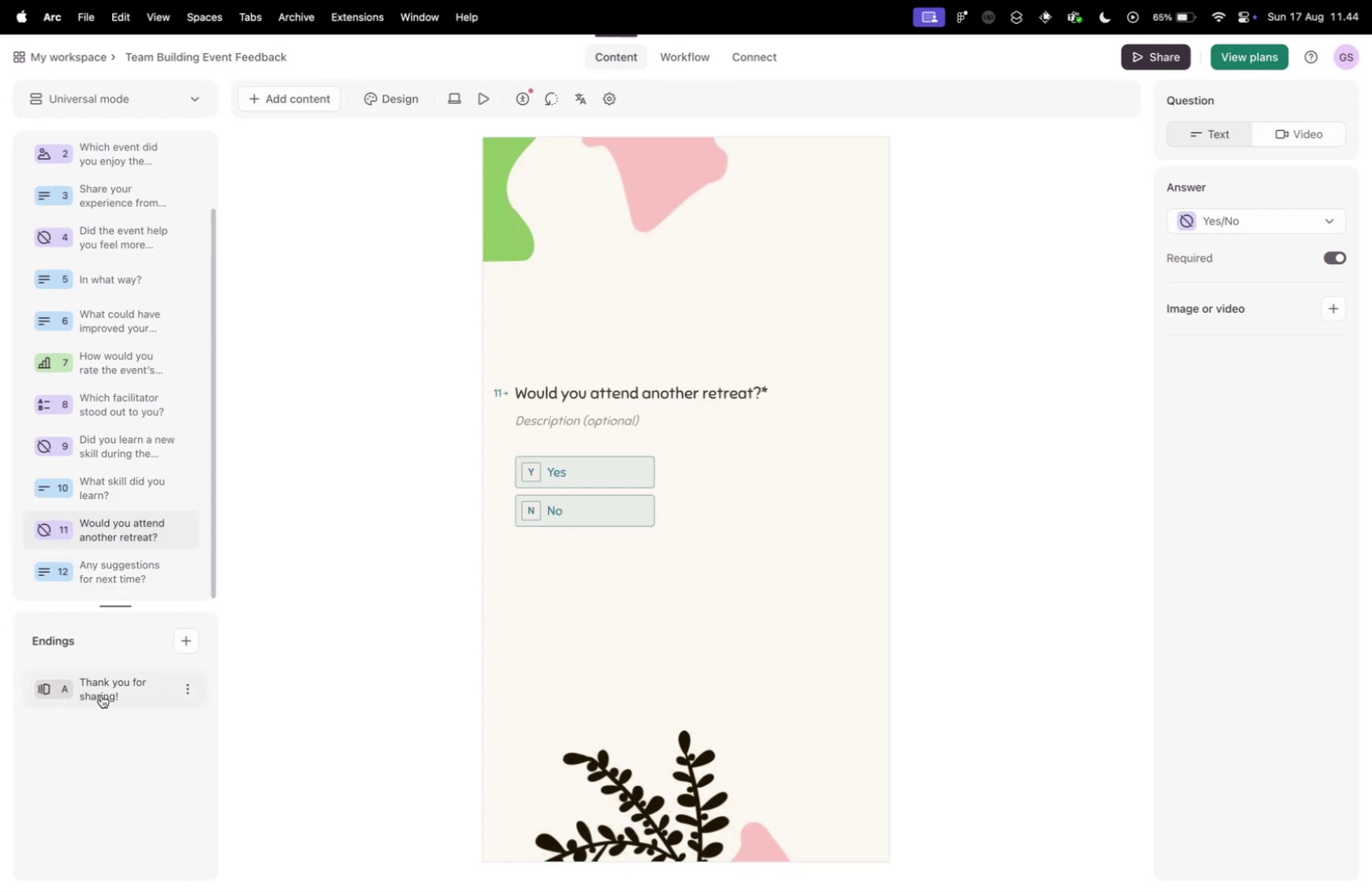 
left_click([101, 692])
 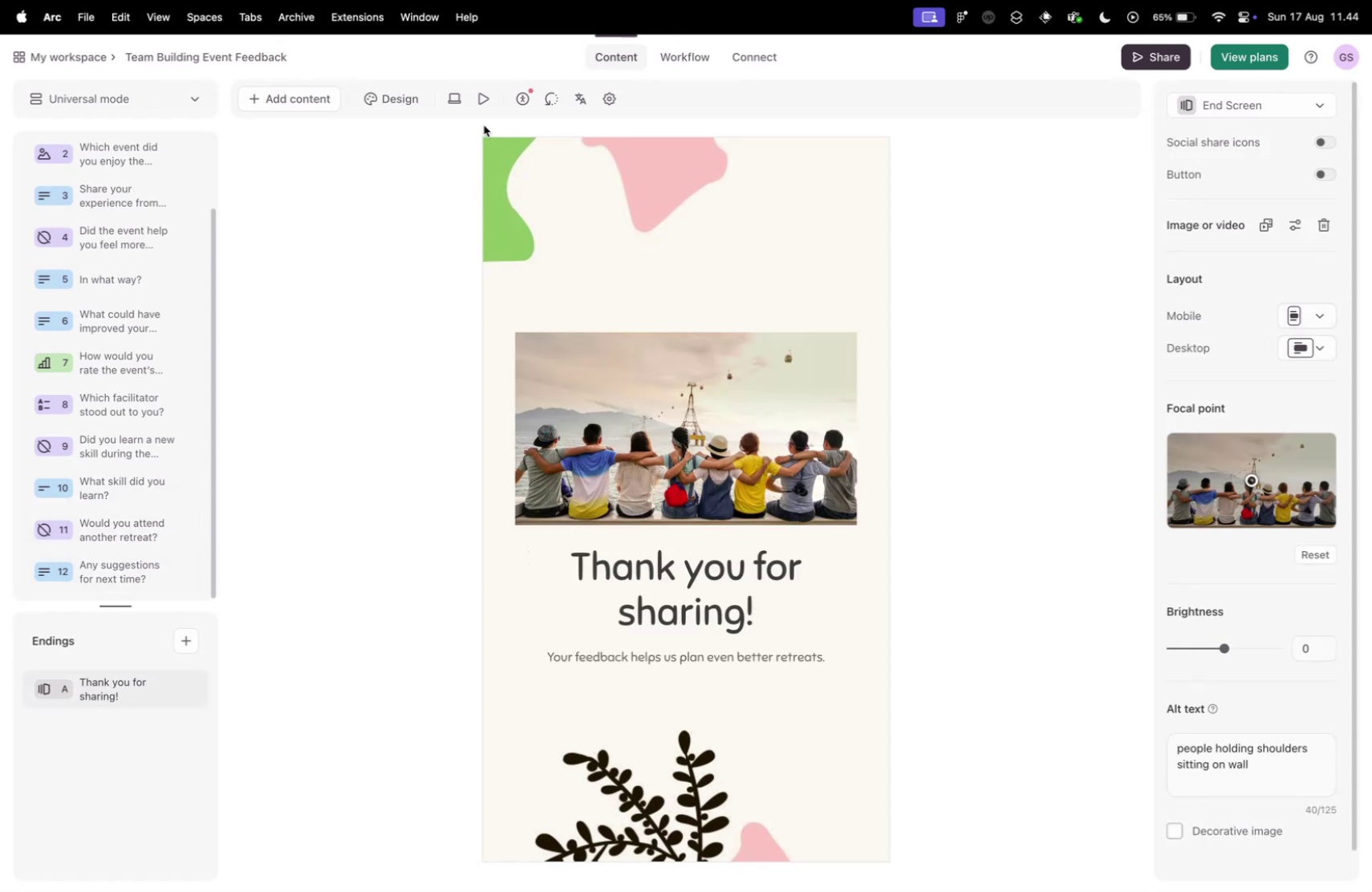 
left_click([457, 100])
 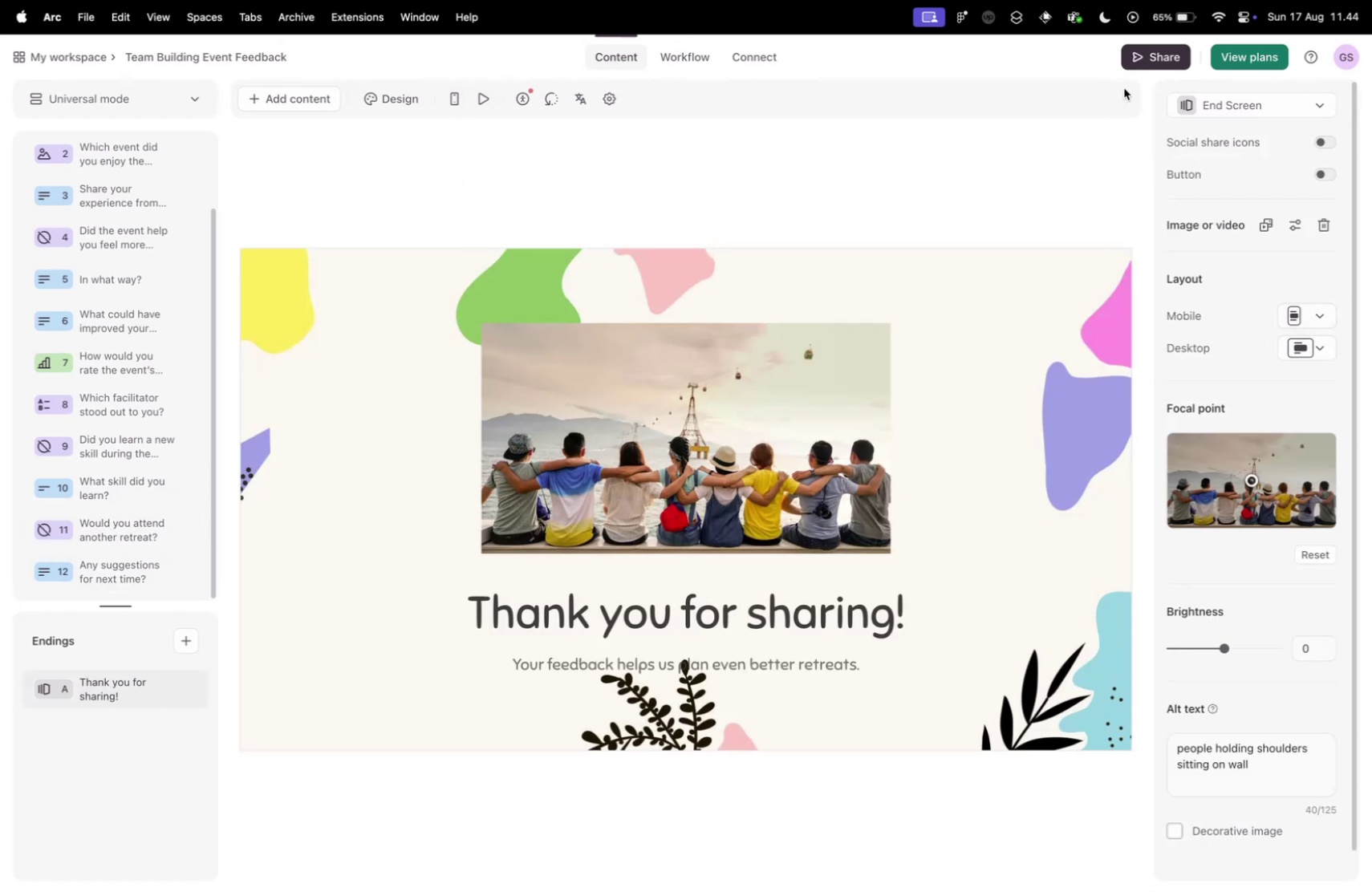 
left_click([1151, 61])
 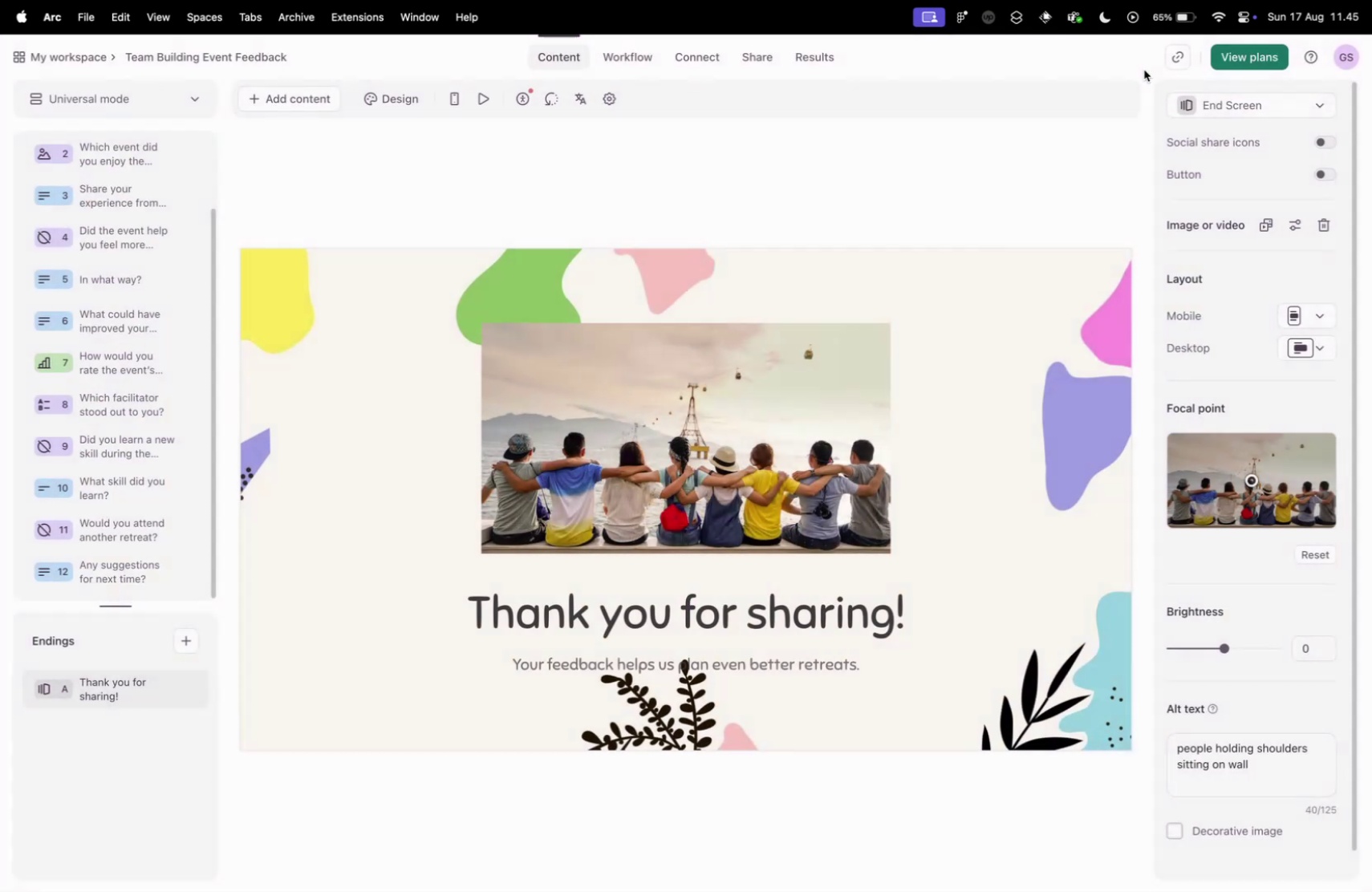 
wait(6.8)
 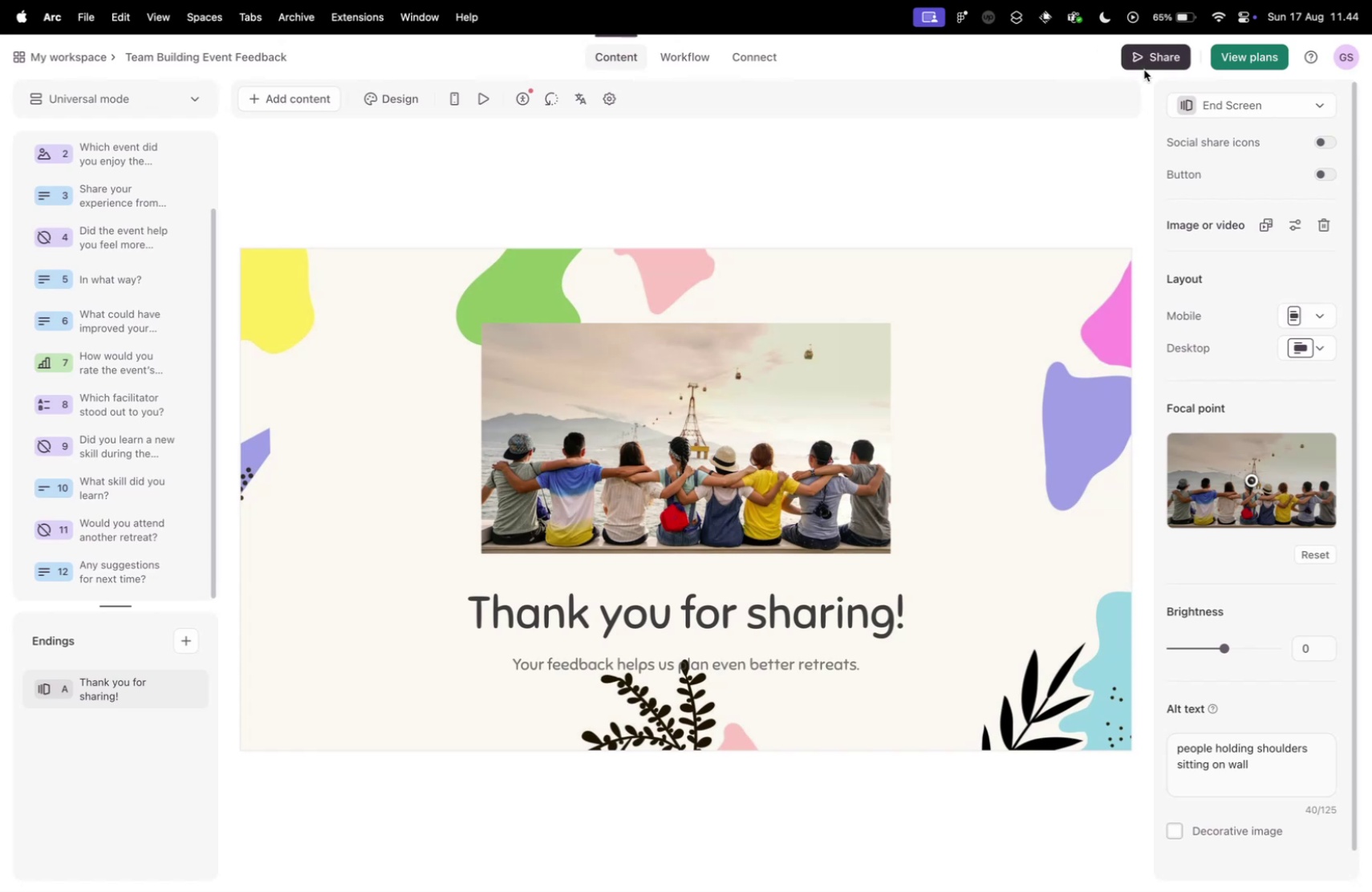 
mouse_move([624, 199])
 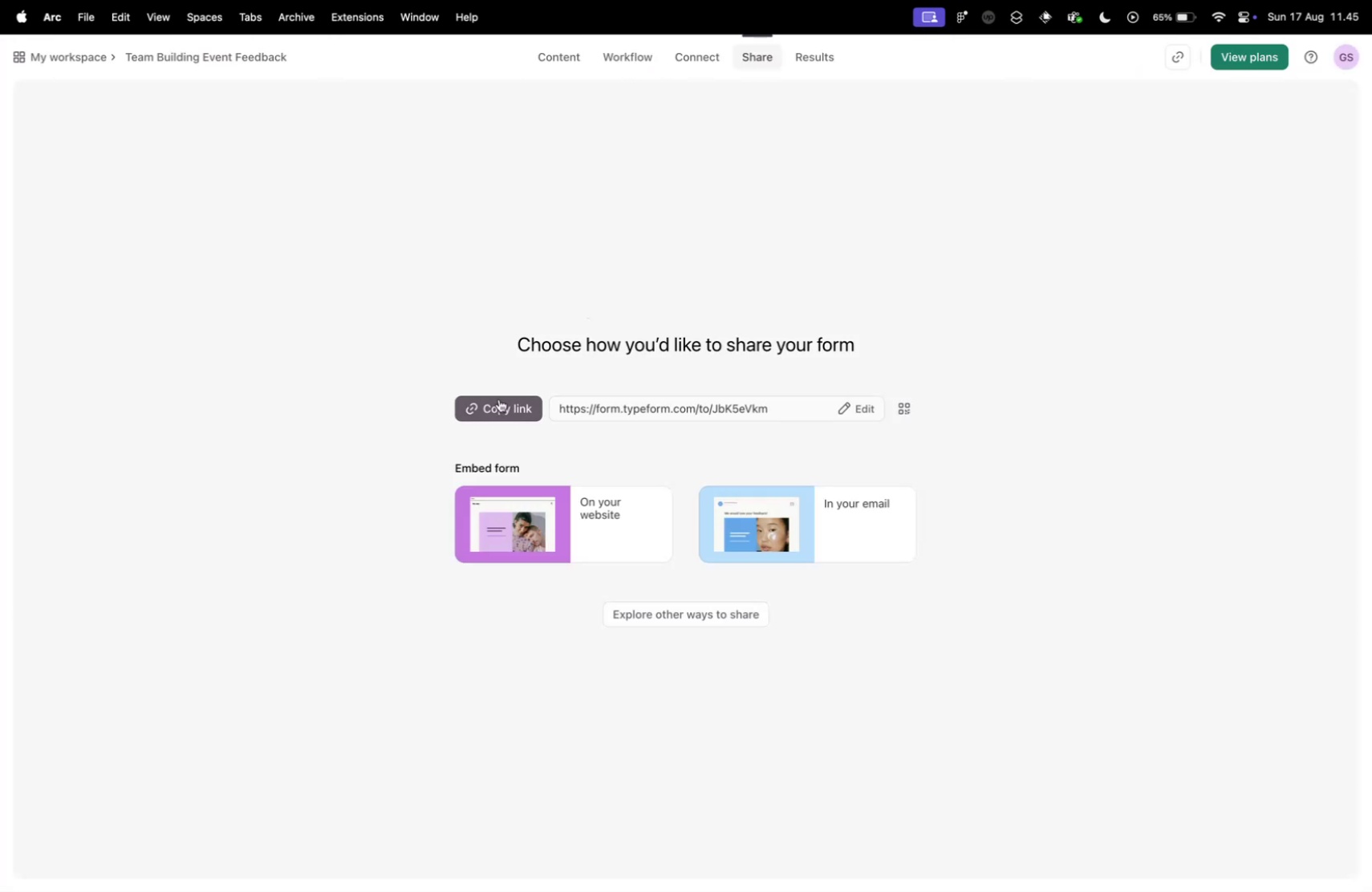 
left_click([499, 399])
 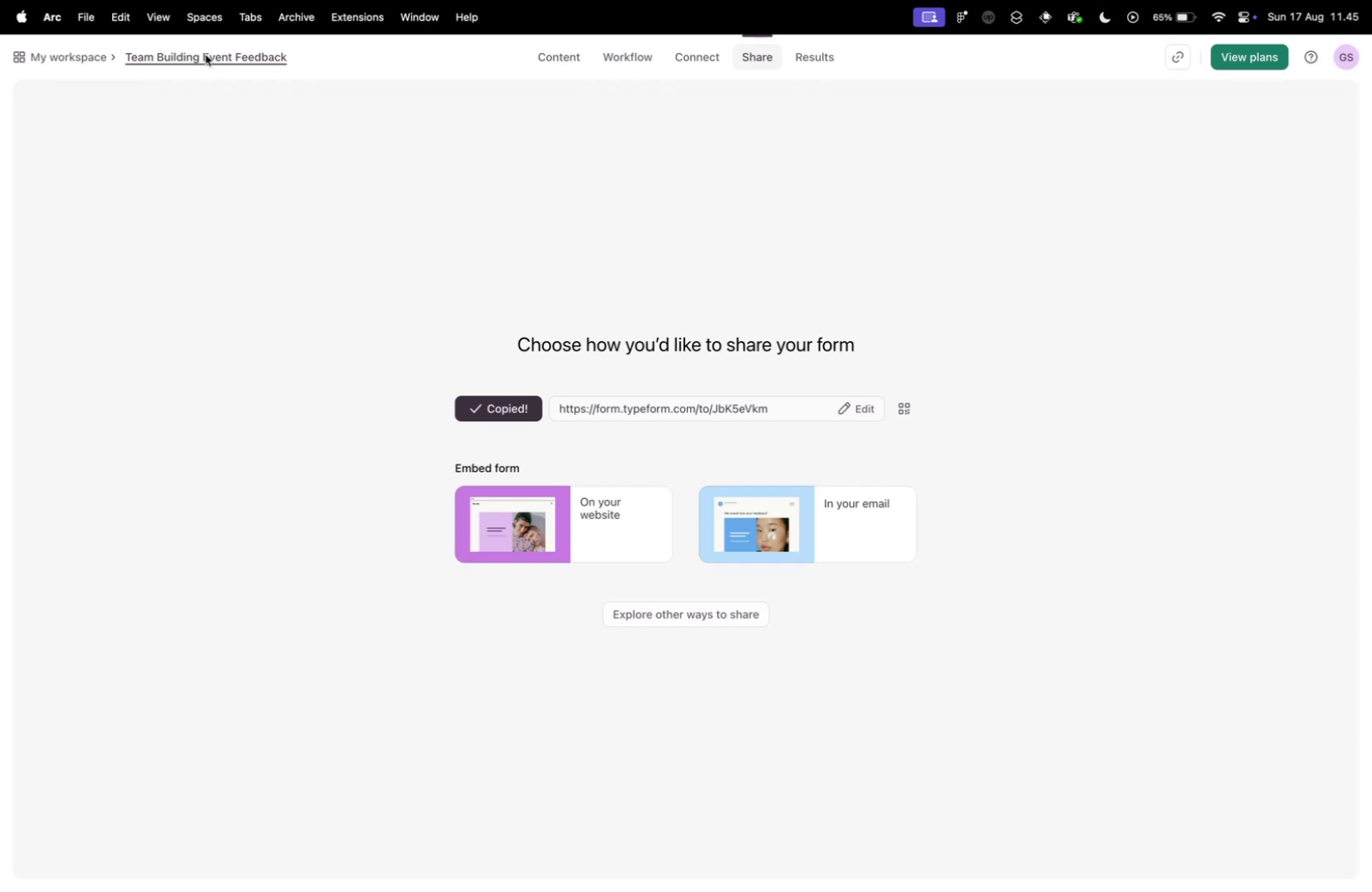 
left_click([205, 55])
 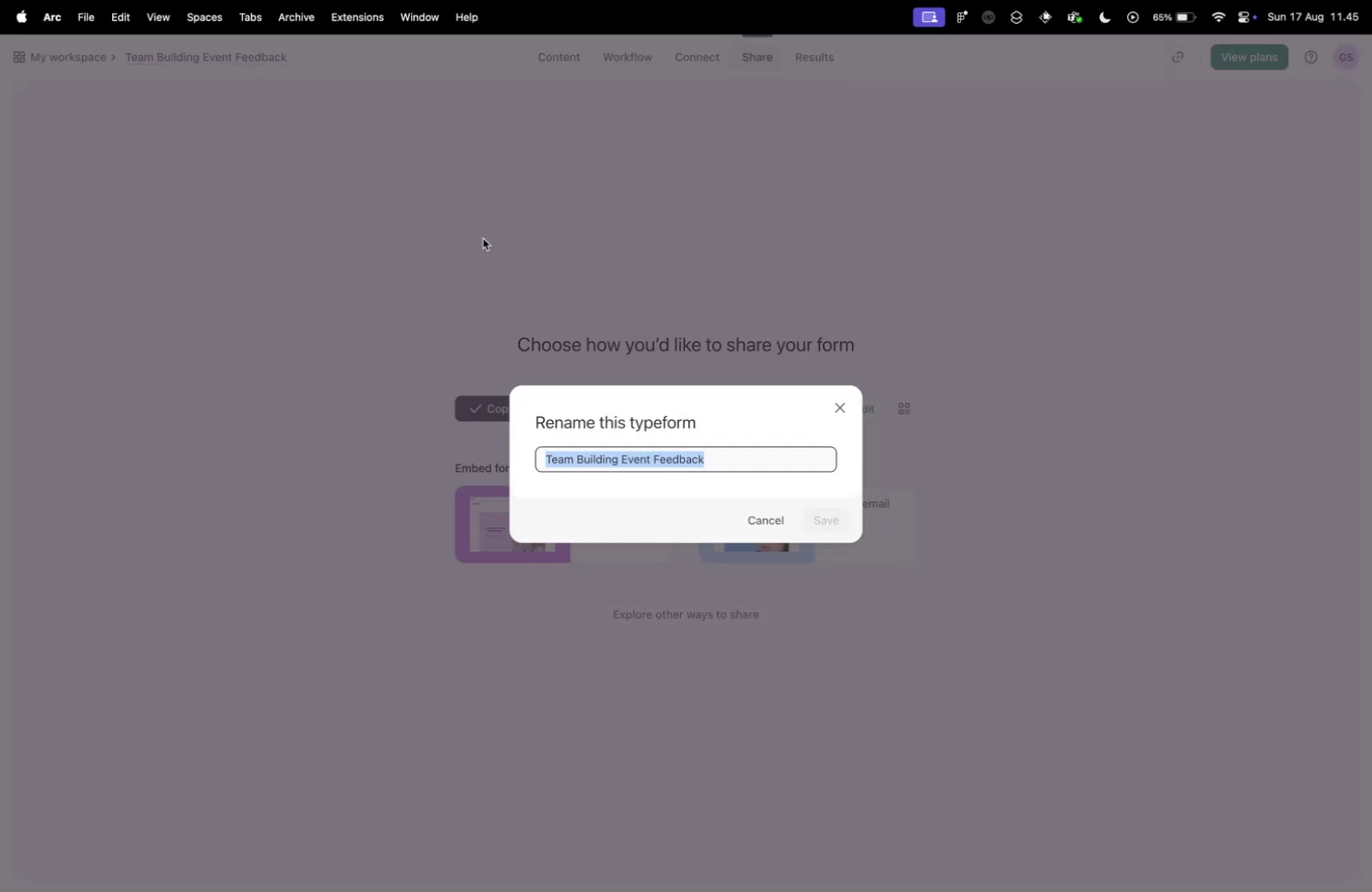 
key(Meta+C)
 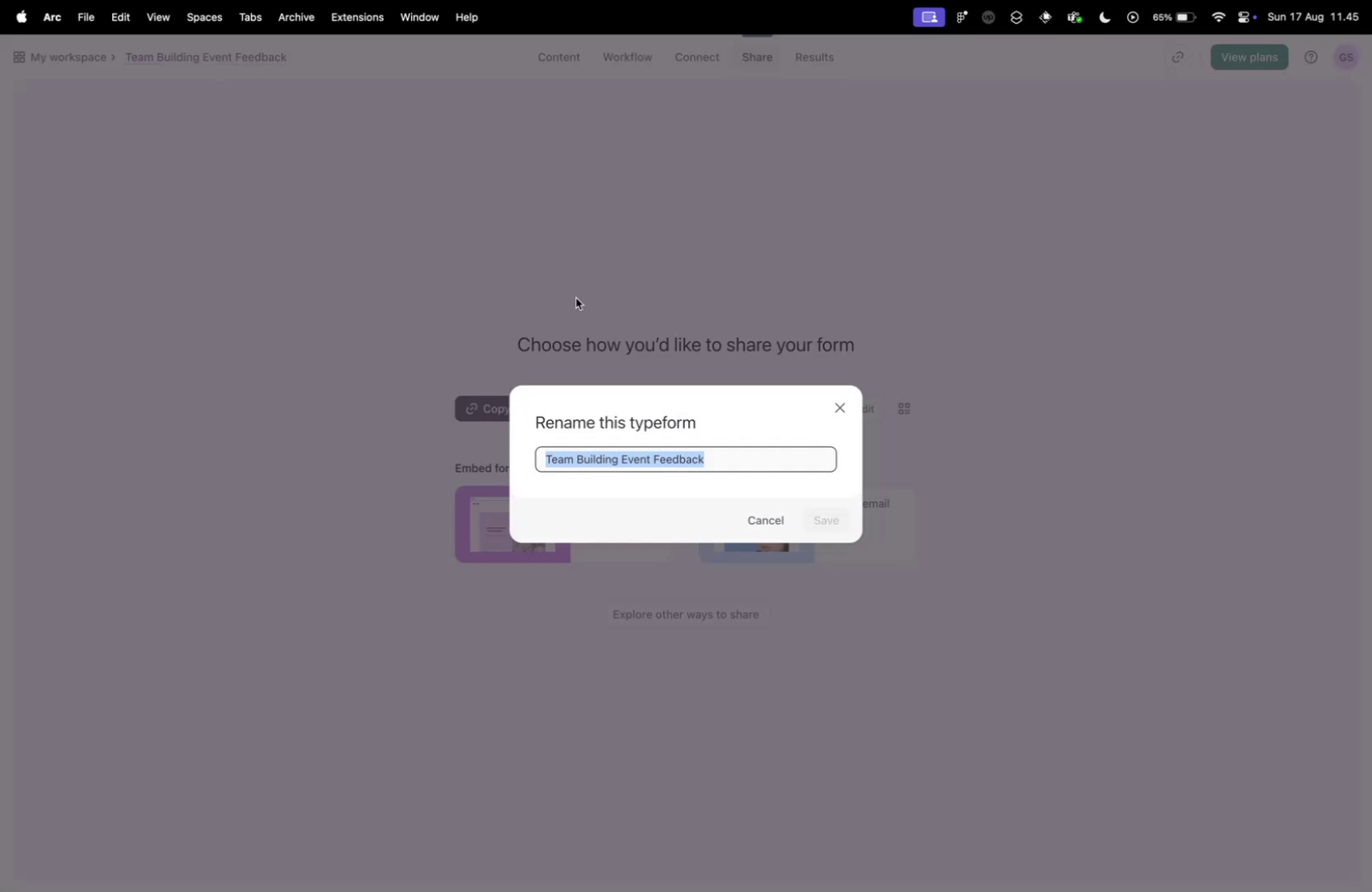 
key(Control+ControlLeft)
 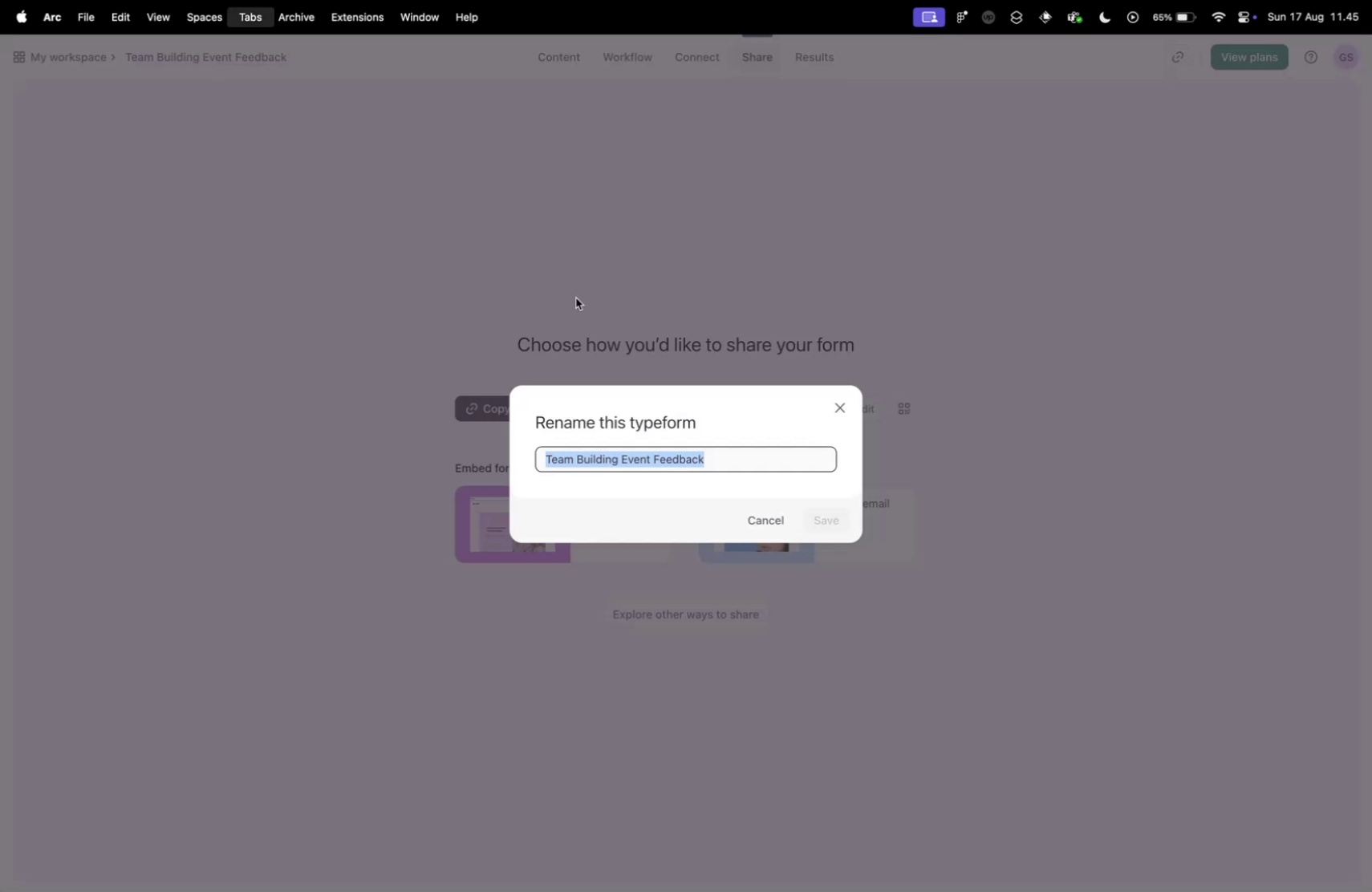 
key(Control+Tab)
 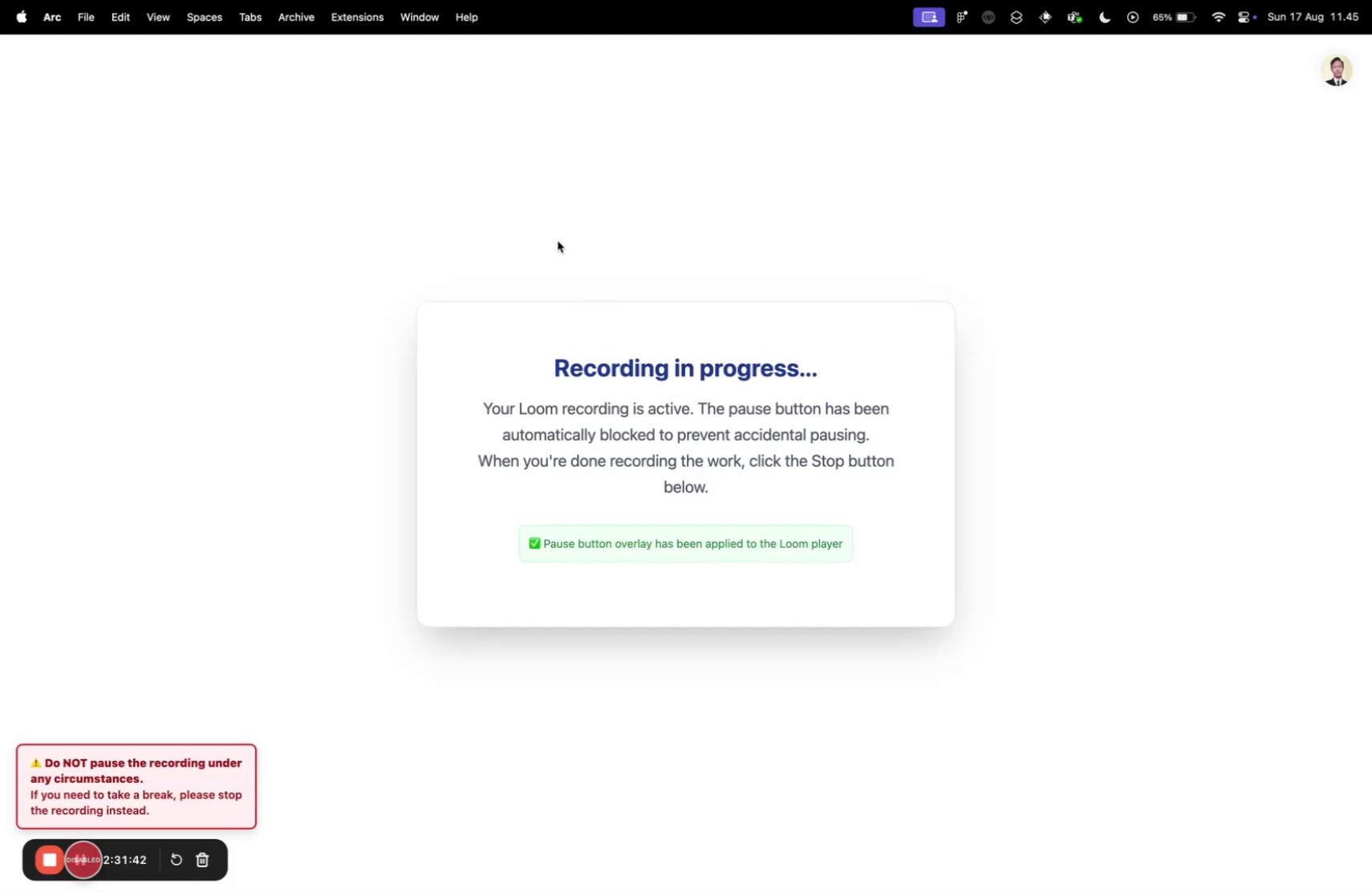 
key(Control+ControlLeft)
 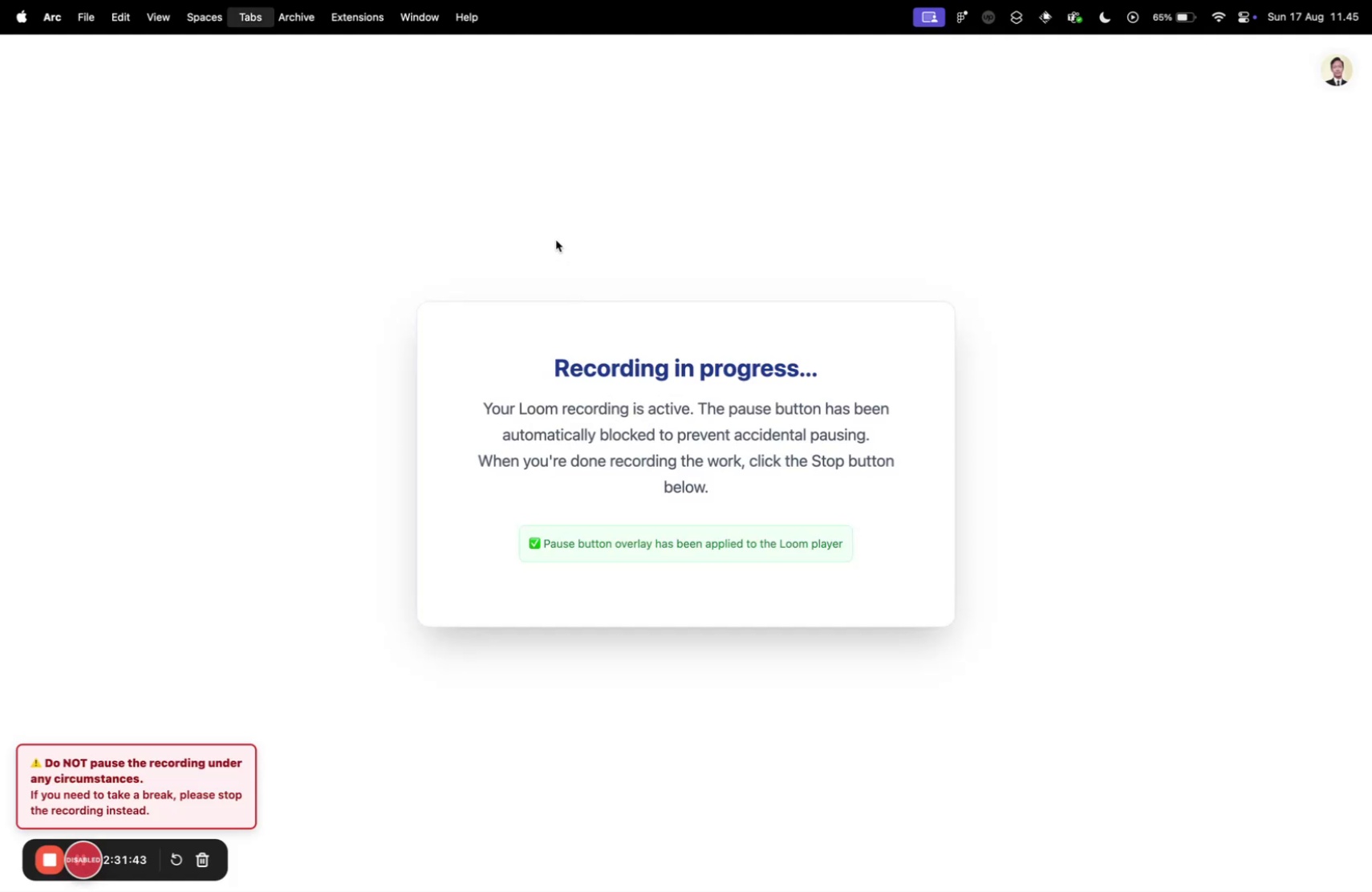 
key(Control+Tab)
 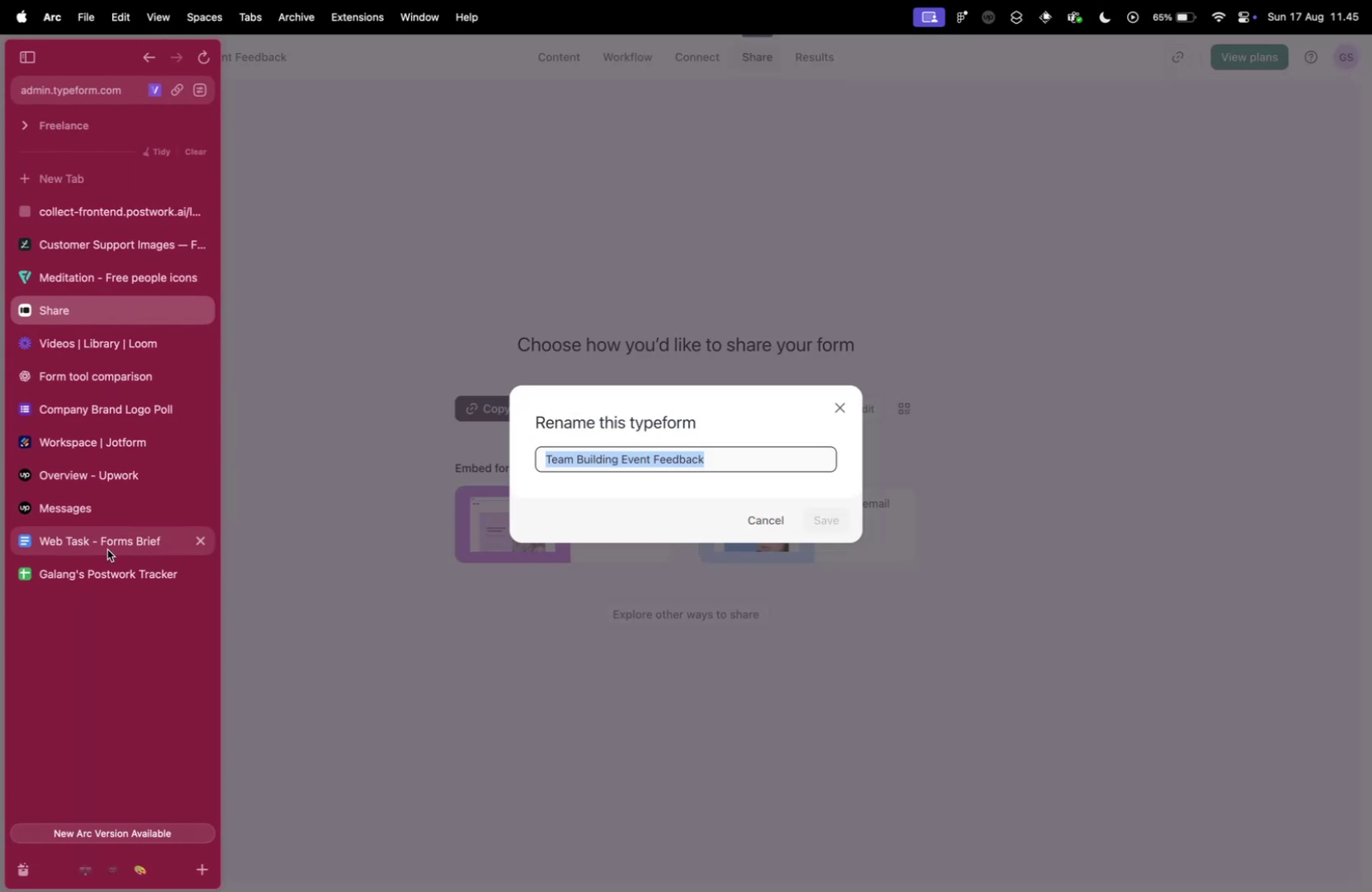 
left_click([112, 570])
 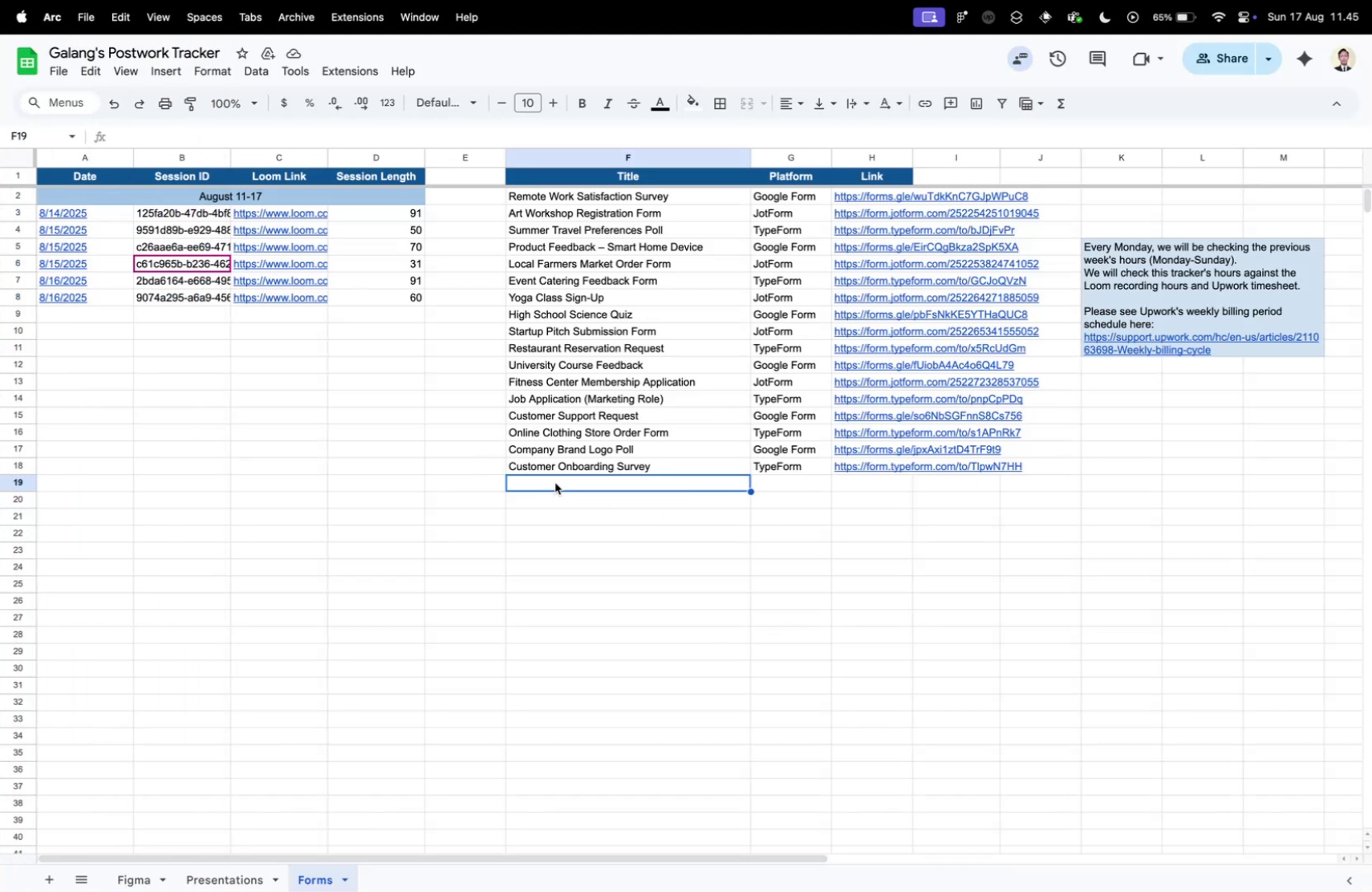 
key(Meta+V)
 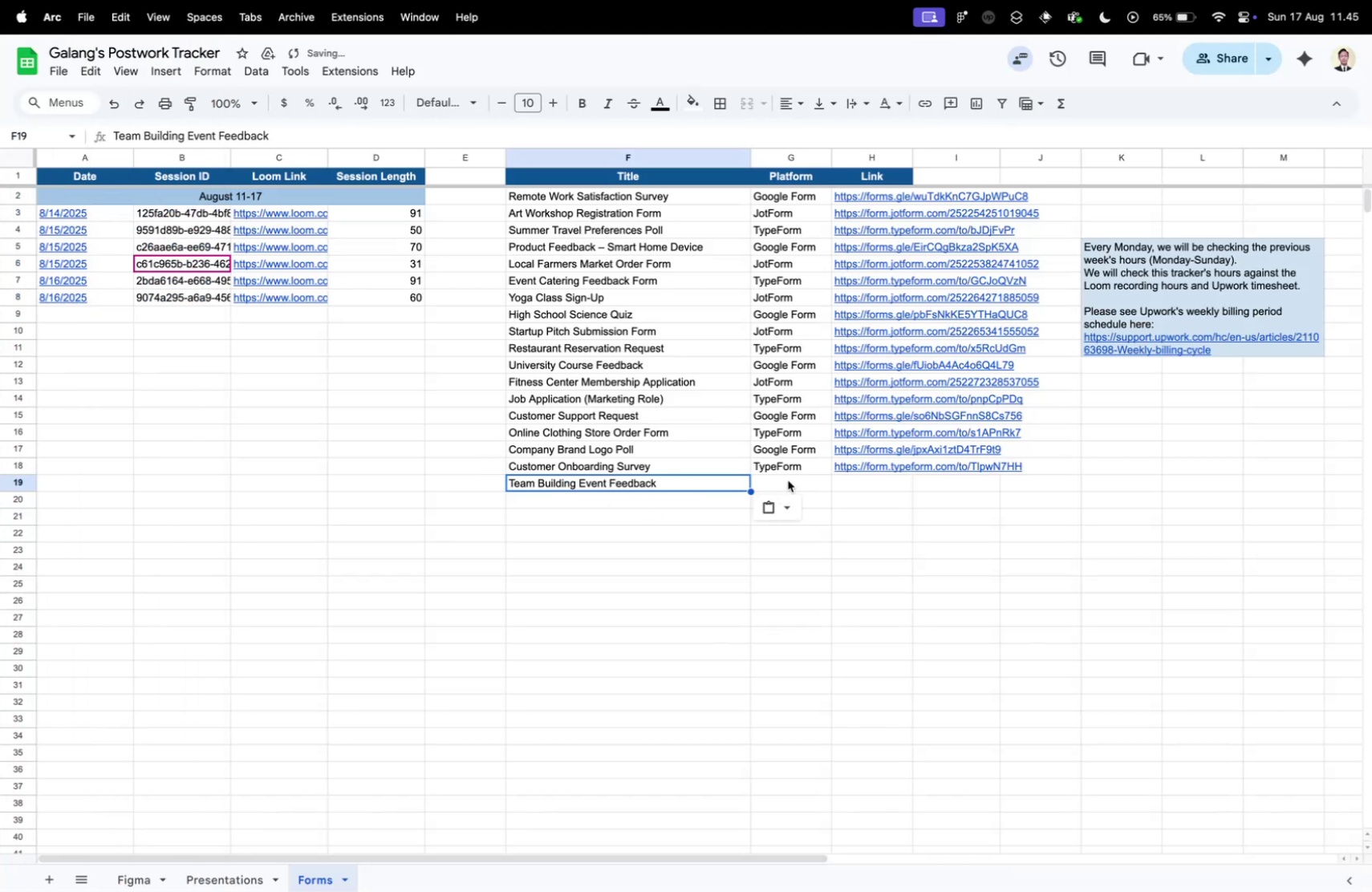 
left_click([788, 480])
 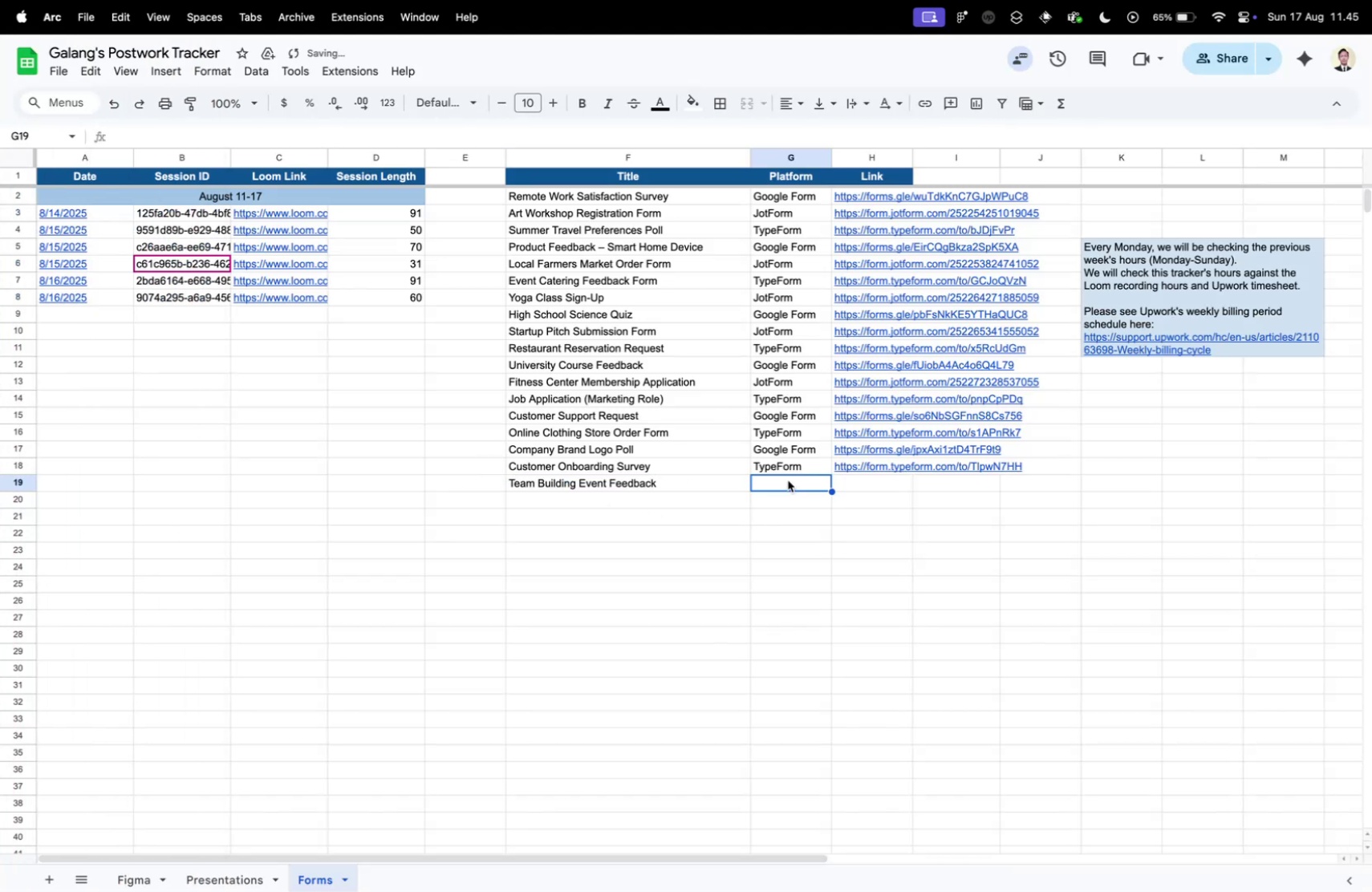 
type(ty)
 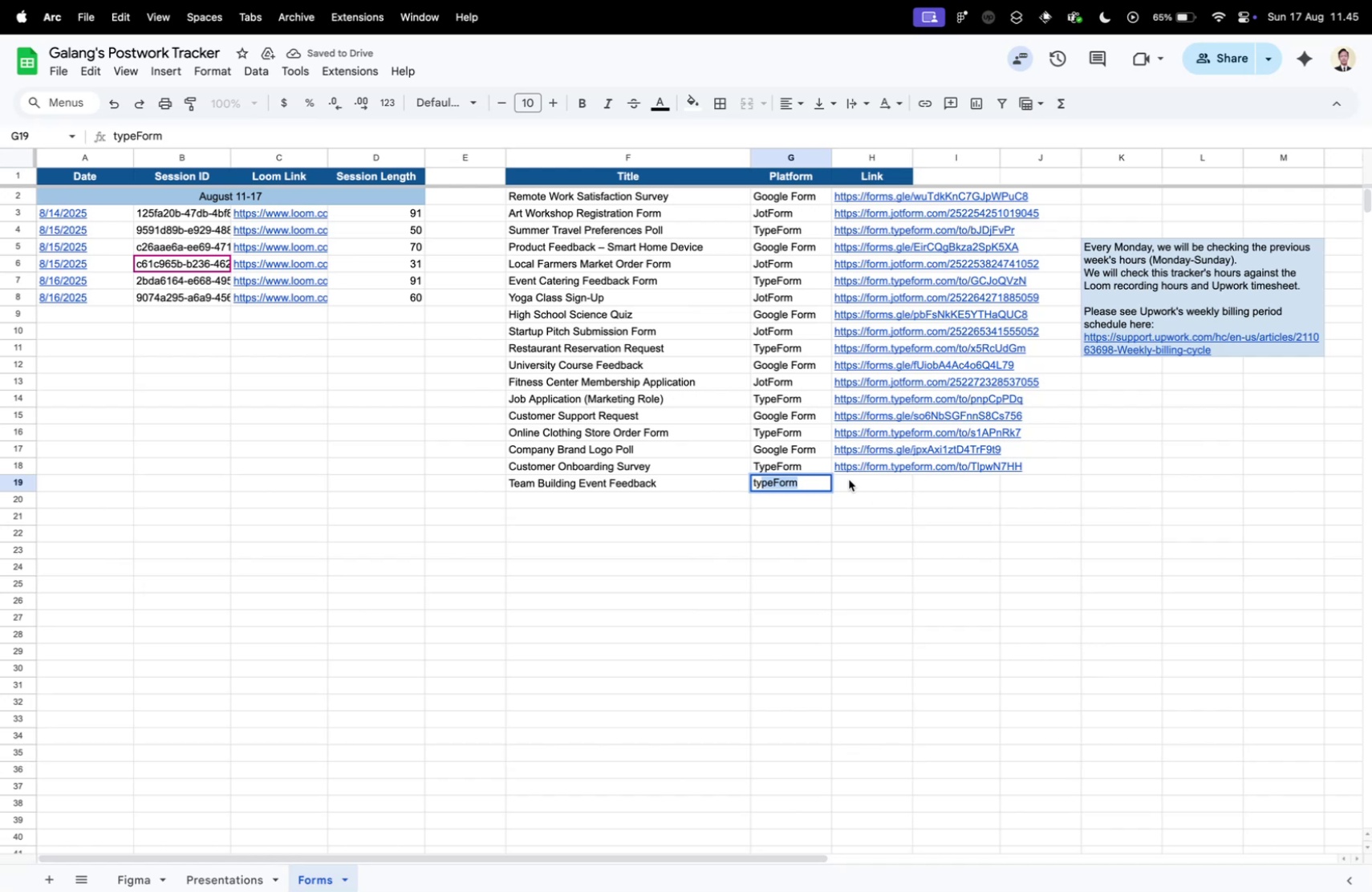 
left_click([849, 479])
 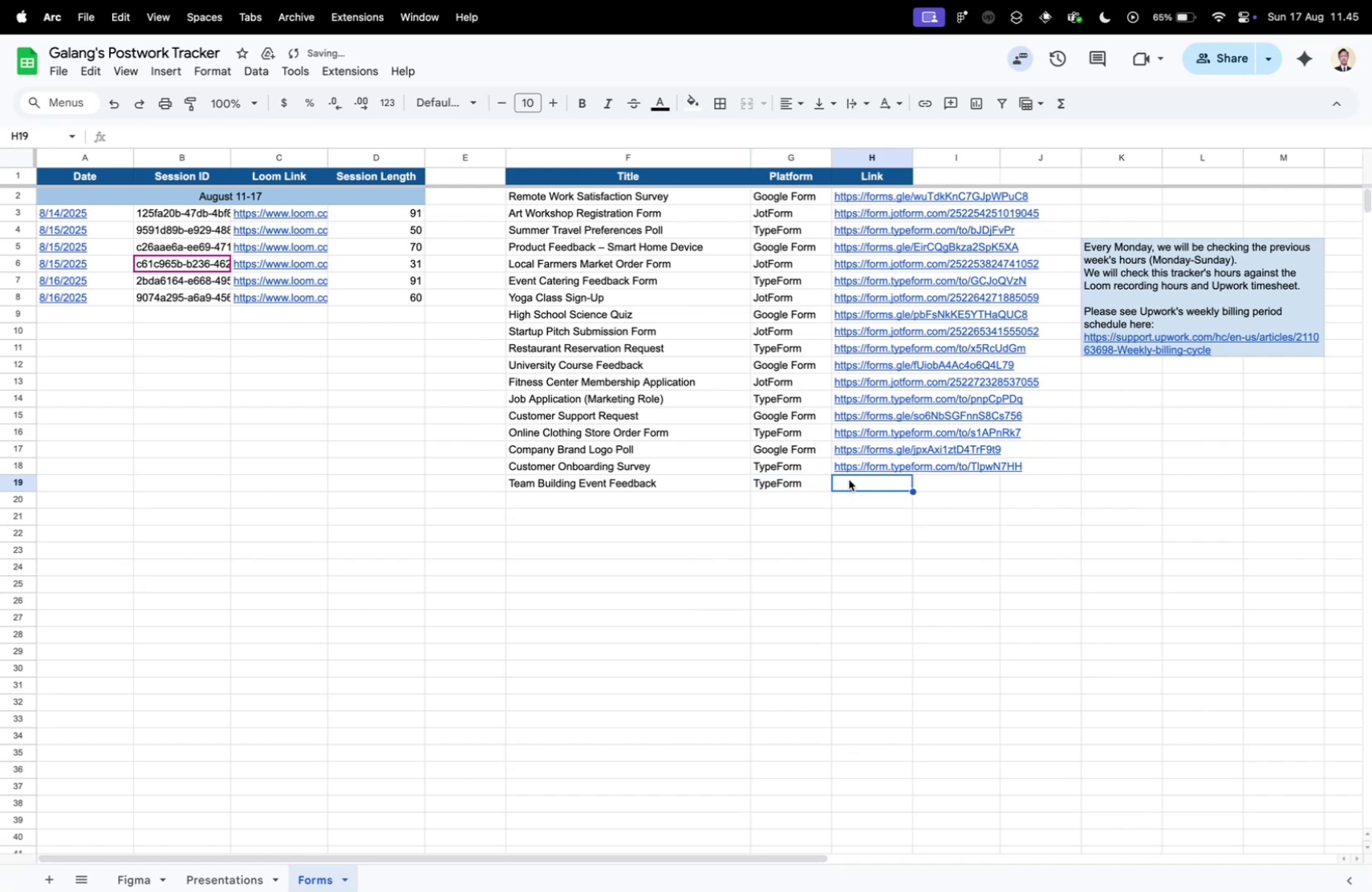 
key(Meta+Space)
 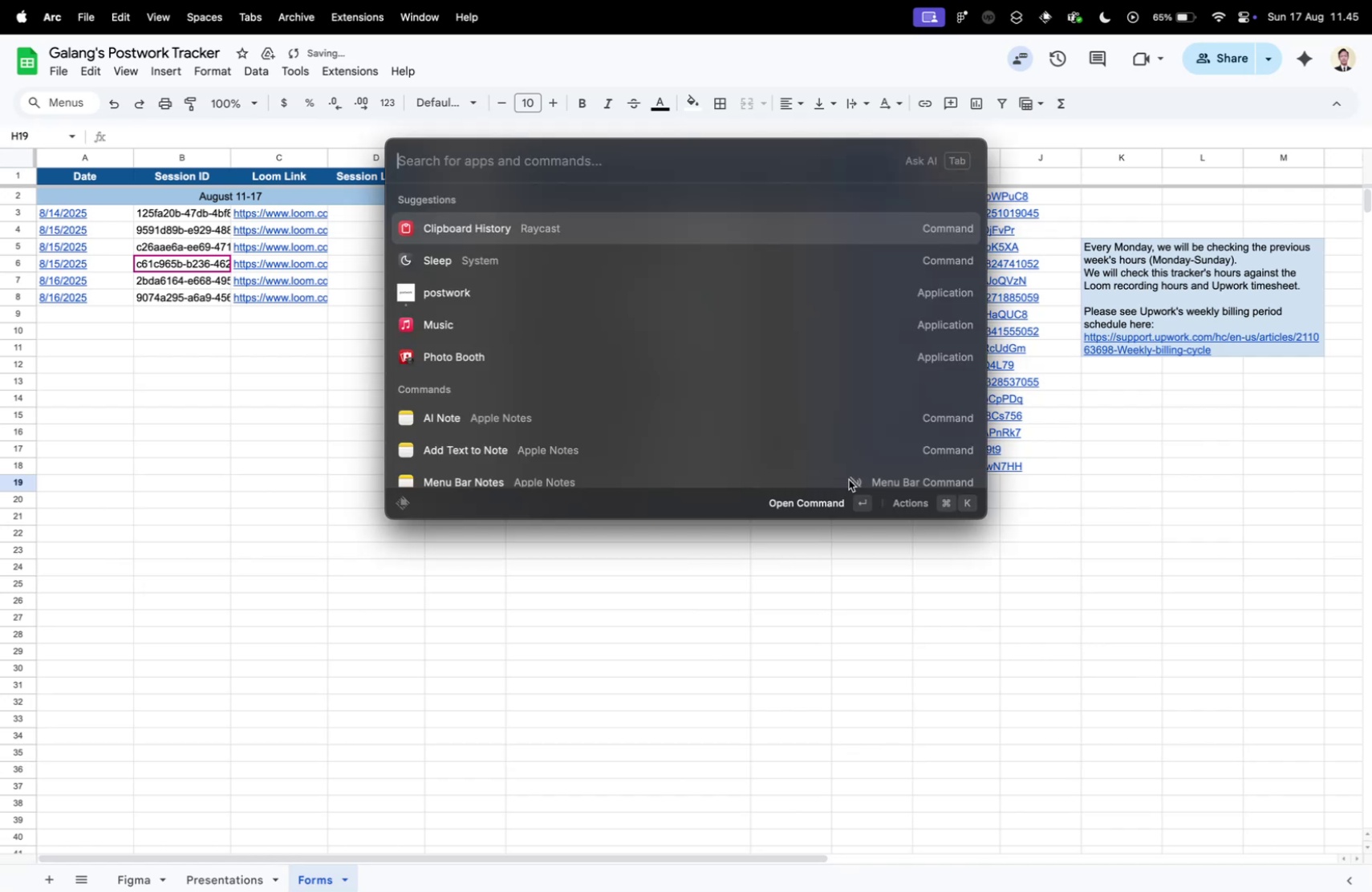 
key(Enter)
 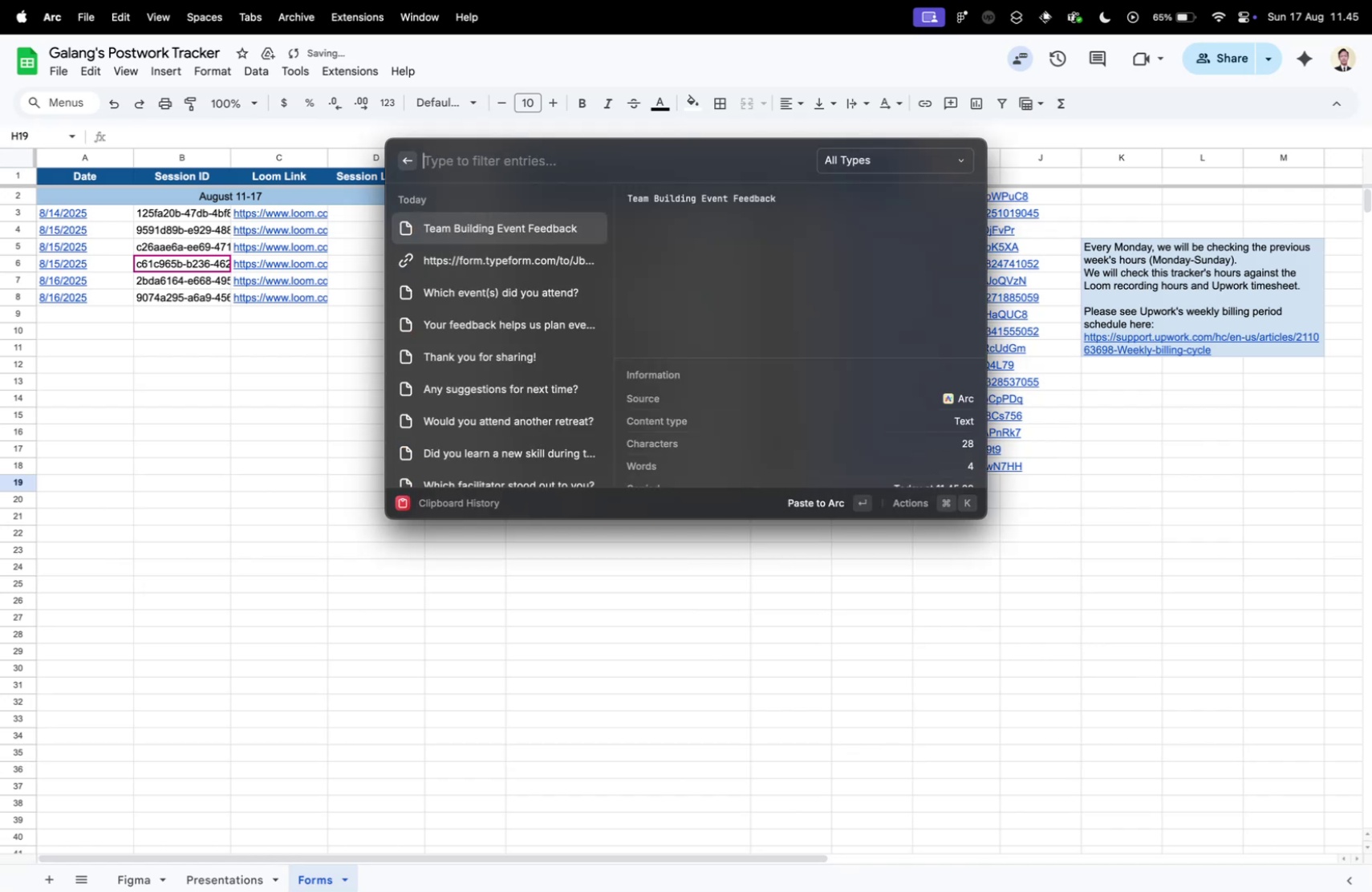 
key(ArrowDown)
 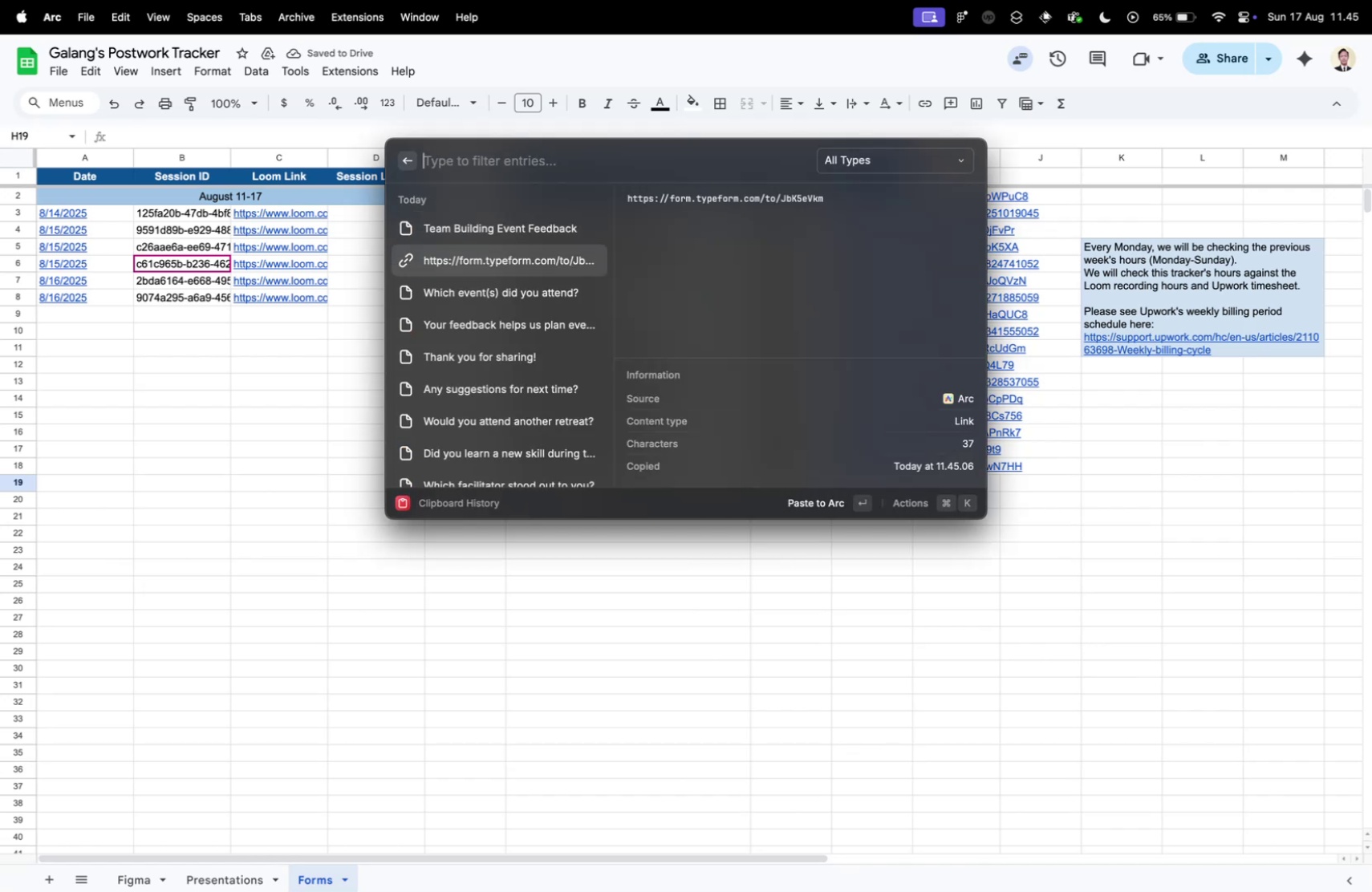 
key(Enter)
 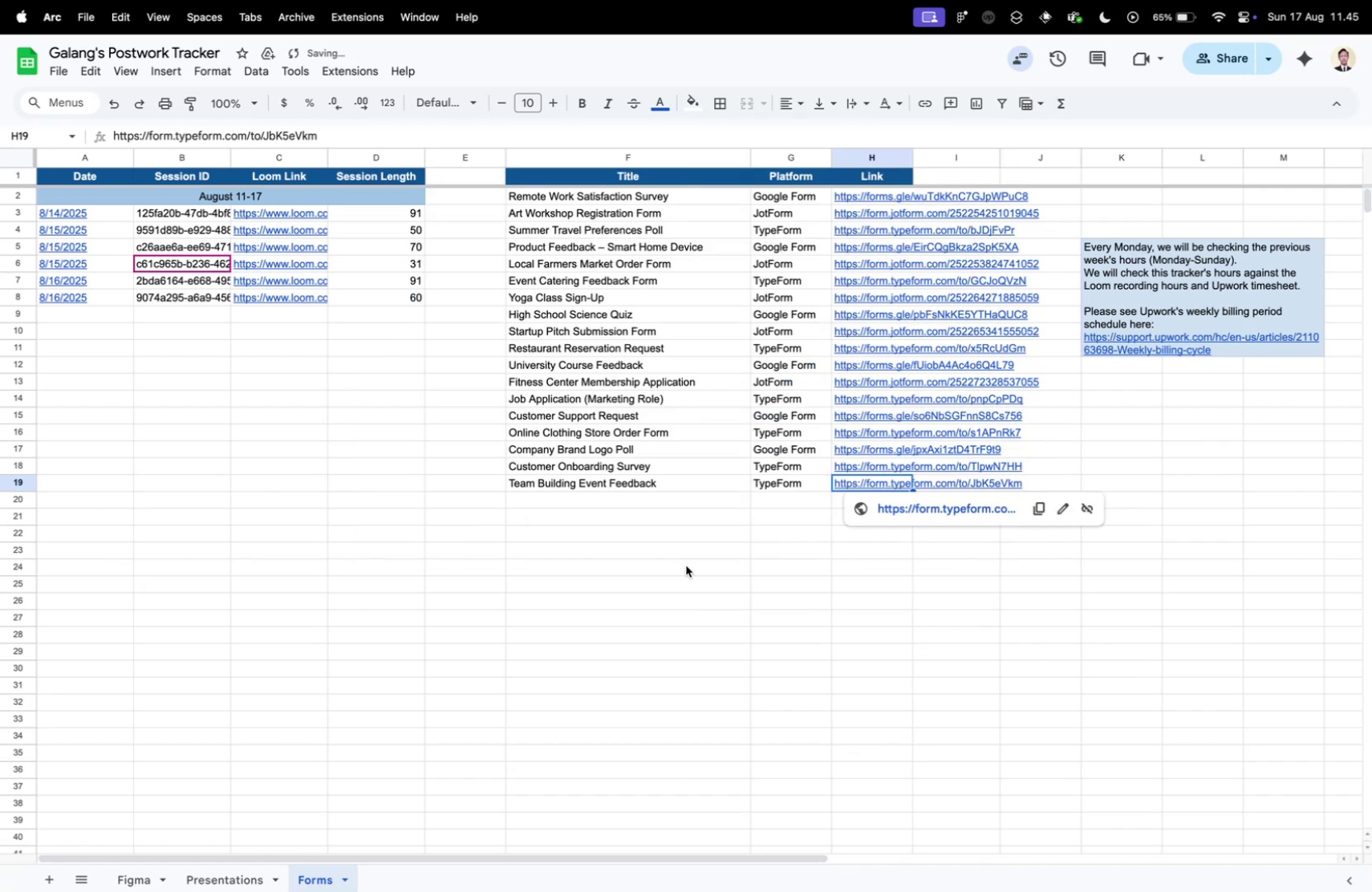 
left_click([686, 565])
 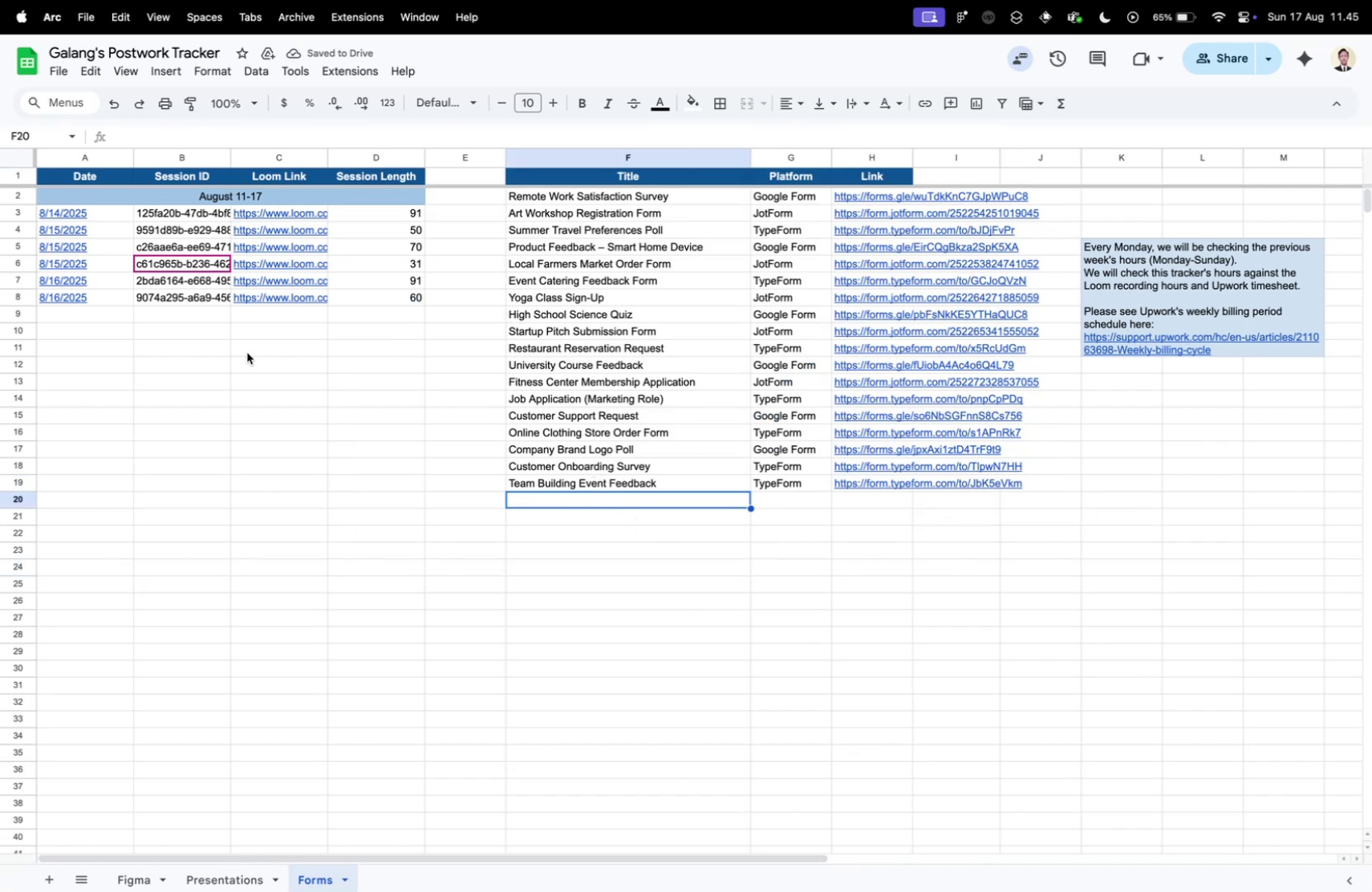 
key(Control+ControlLeft)
 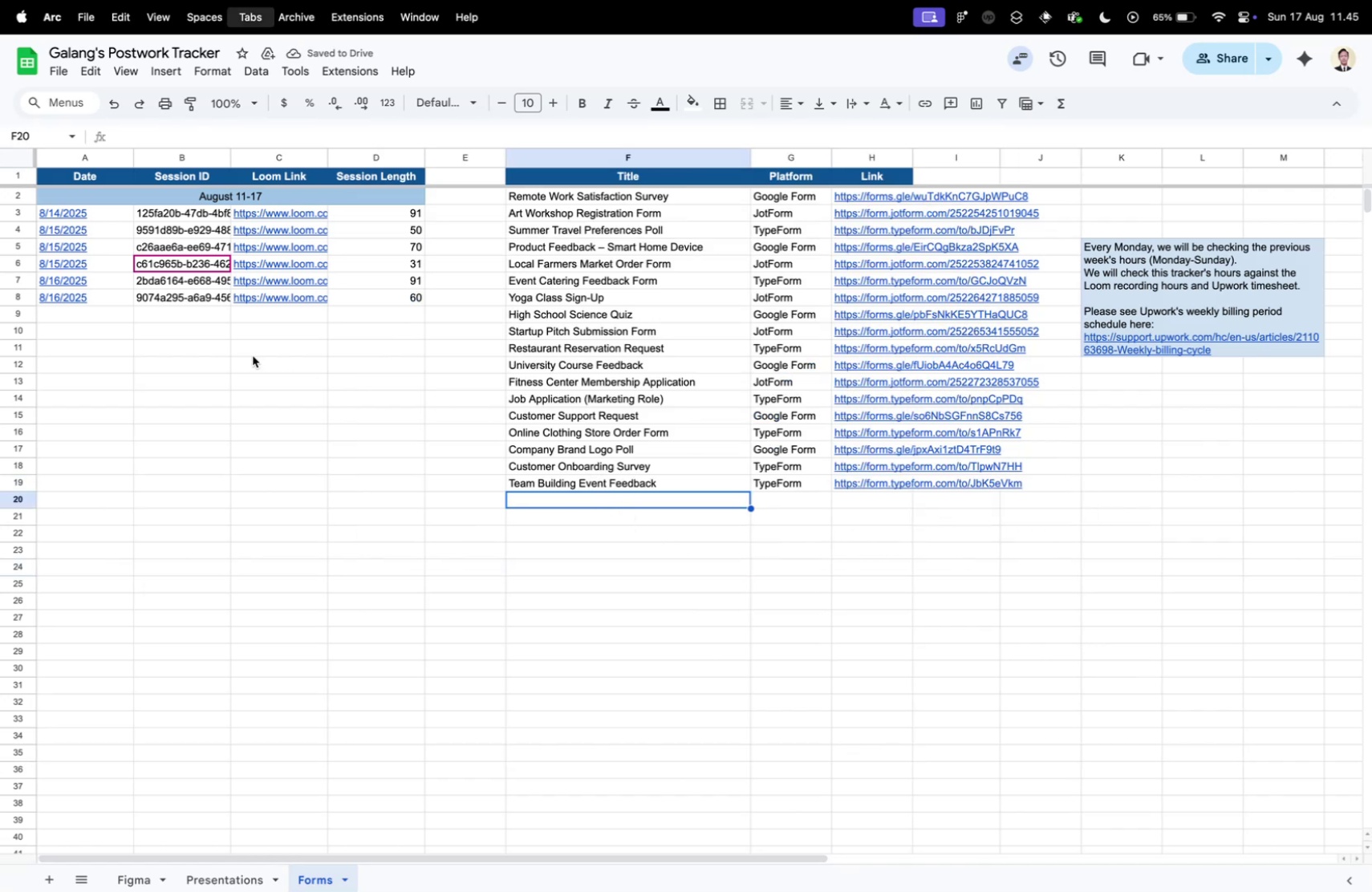 
key(Control+Tab)
 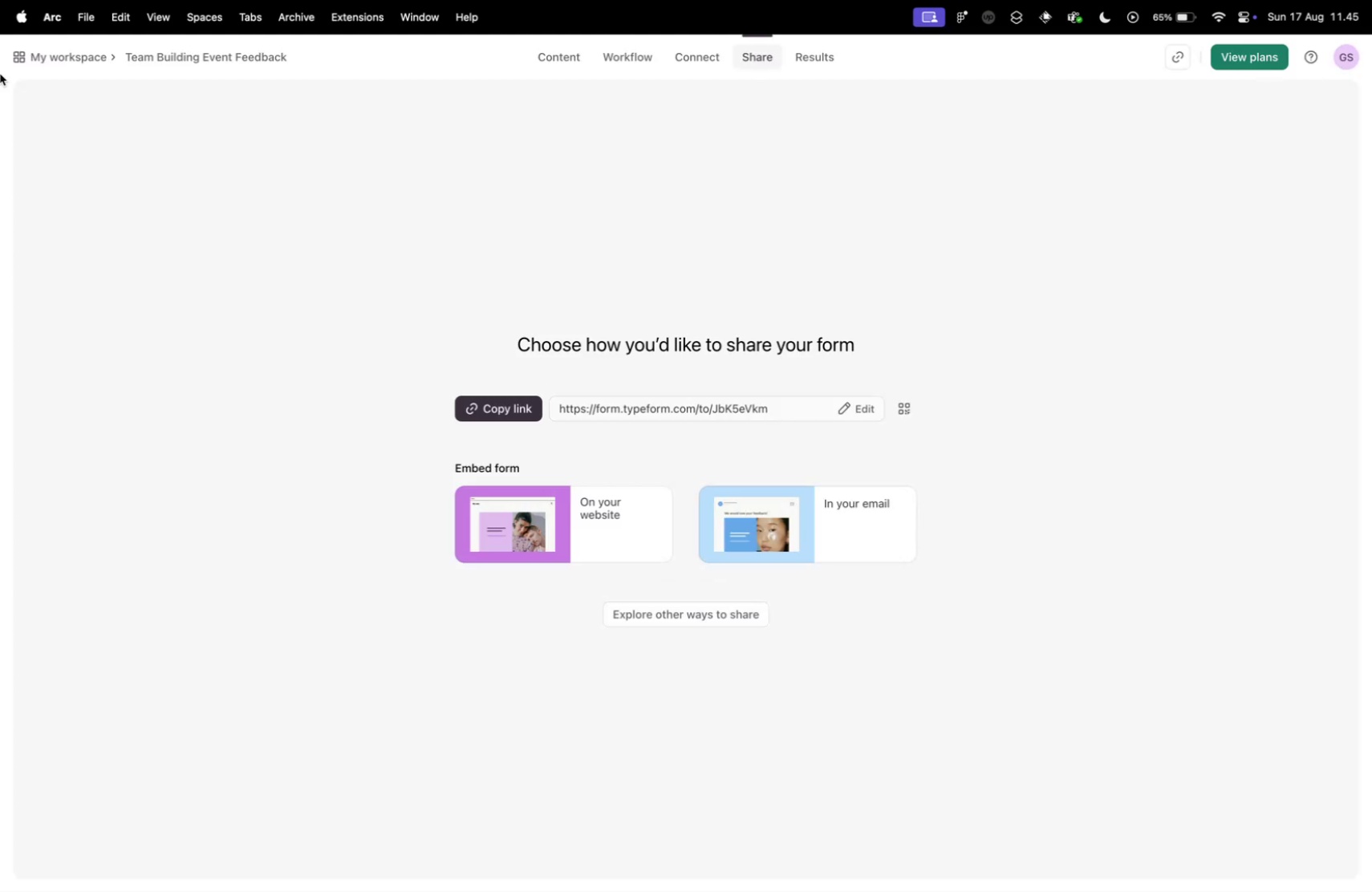 
left_click([59, 57])
 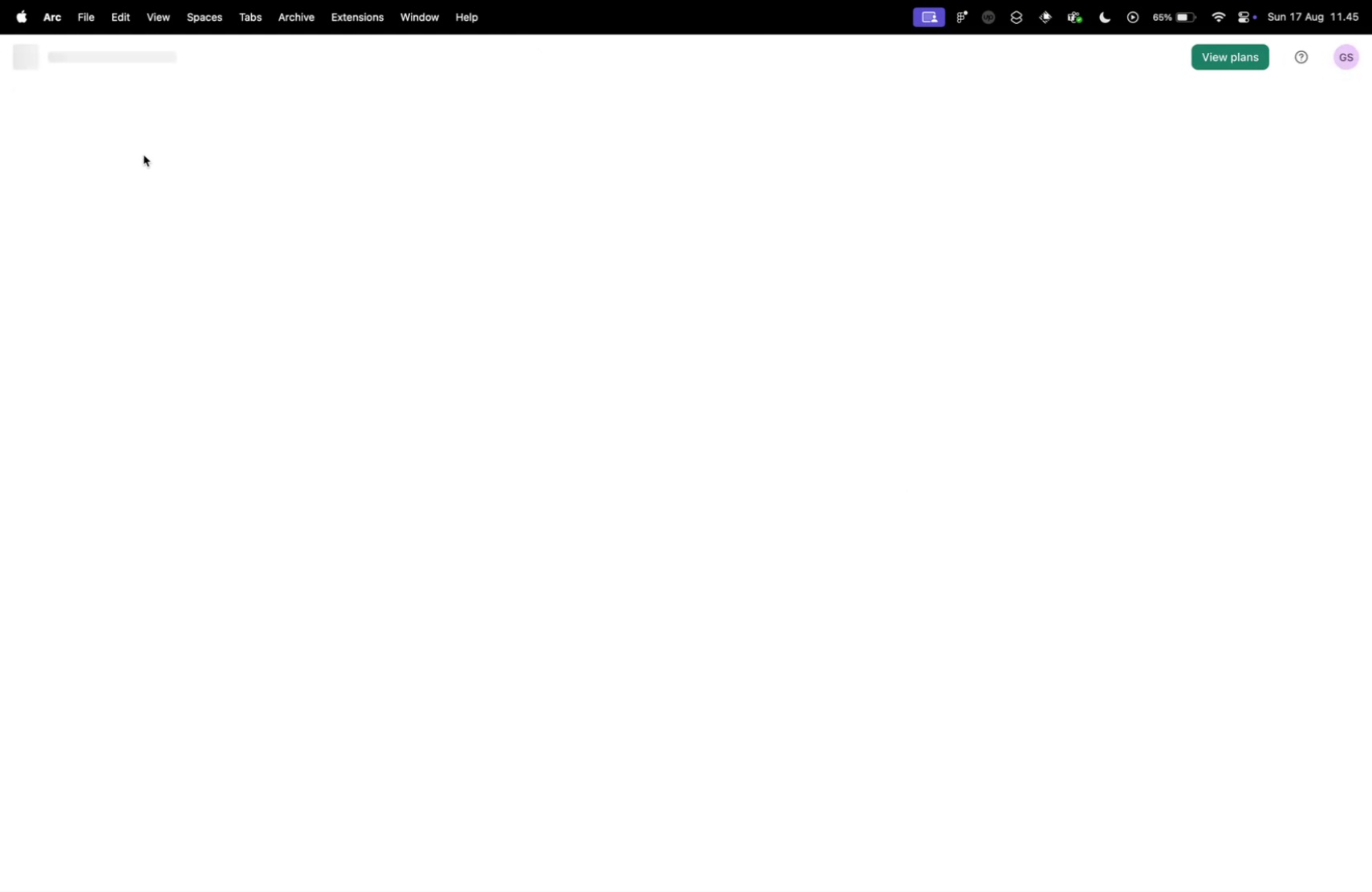 
mouse_move([158, 176])
 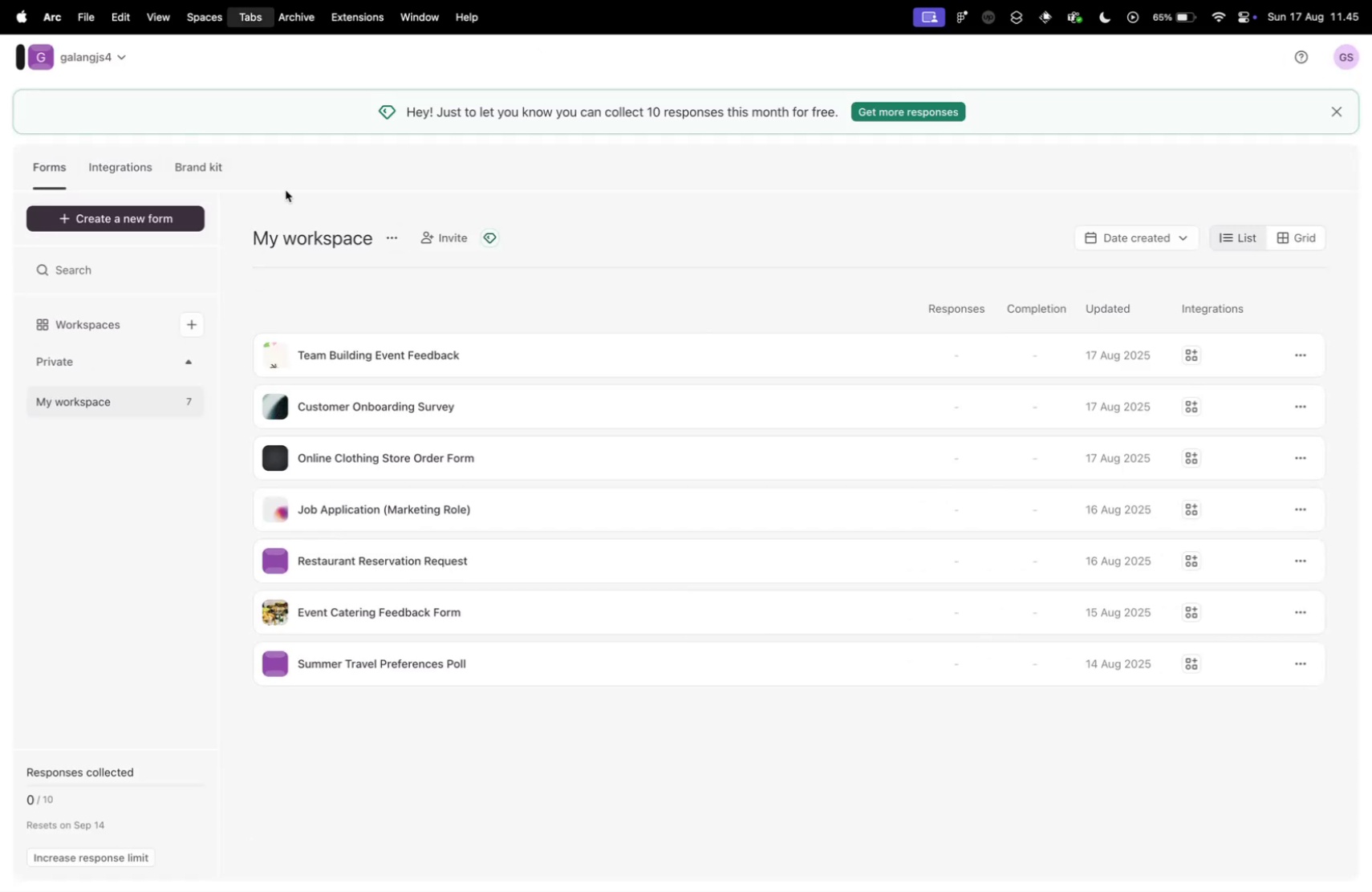 
key(Control+ControlLeft)
 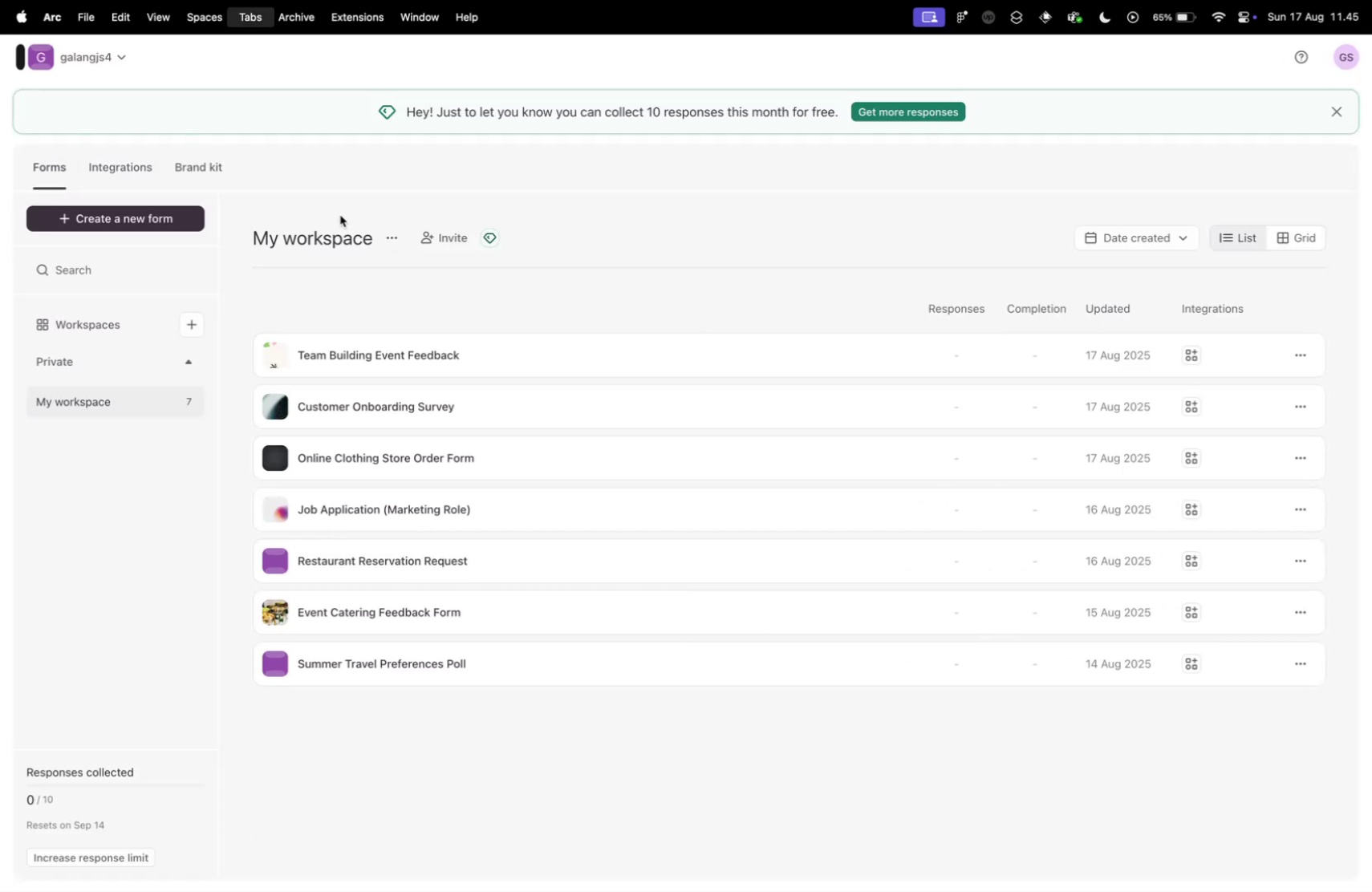 
key(Control+Tab)
 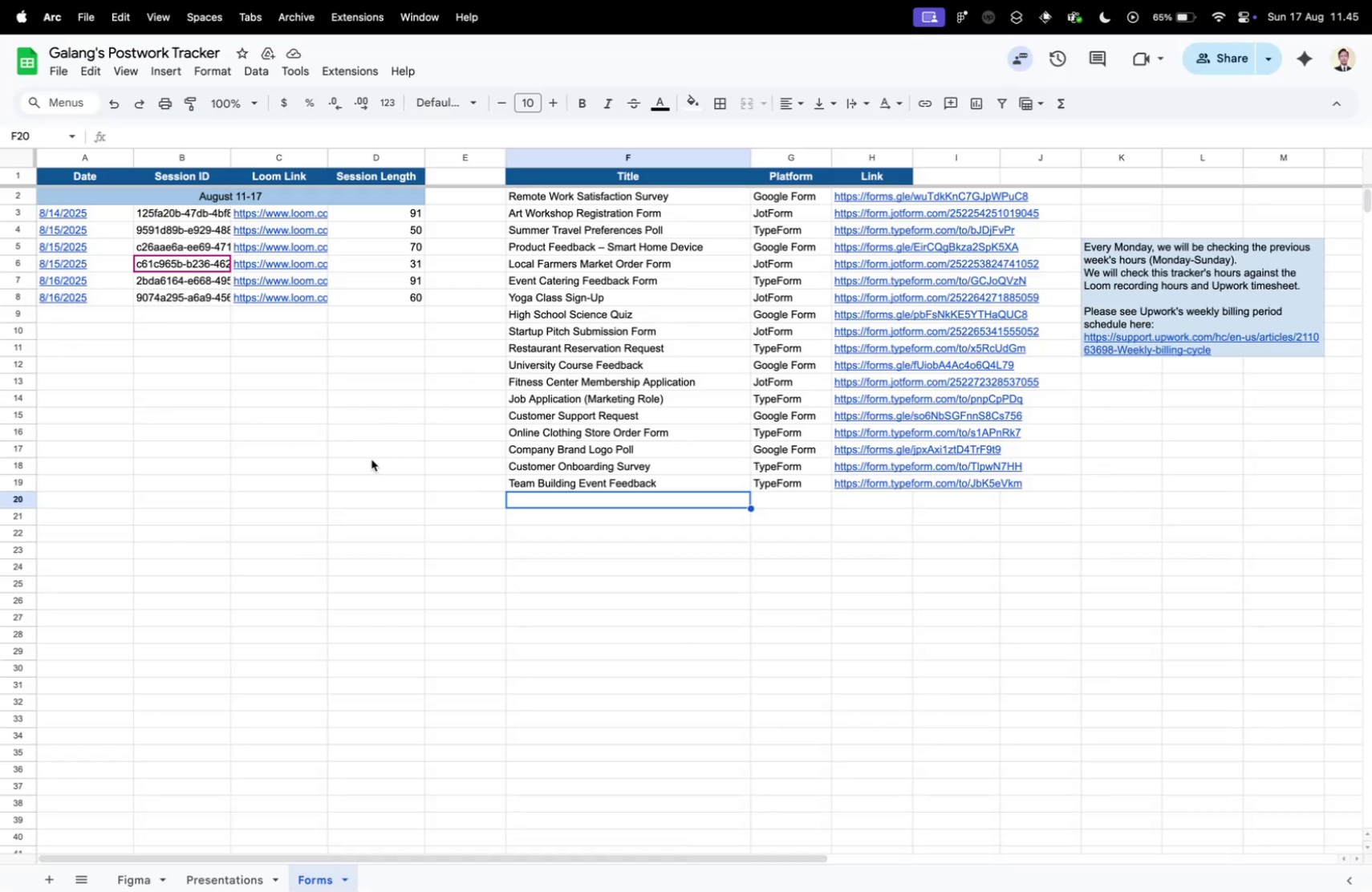 
key(Control+ControlLeft)
 